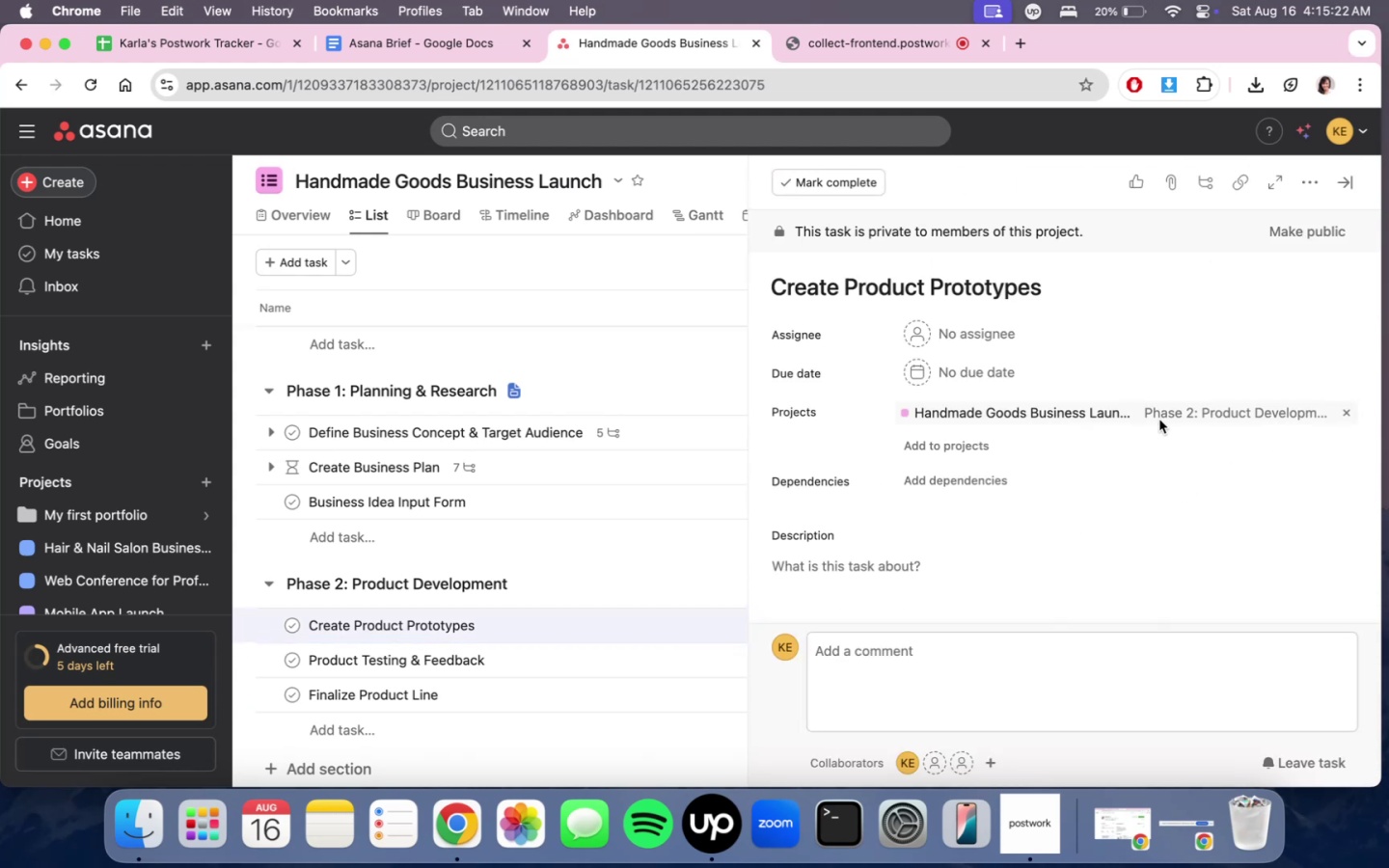 
scroll: coordinate [1154, 448], scroll_direction: down, amount: 5.0
 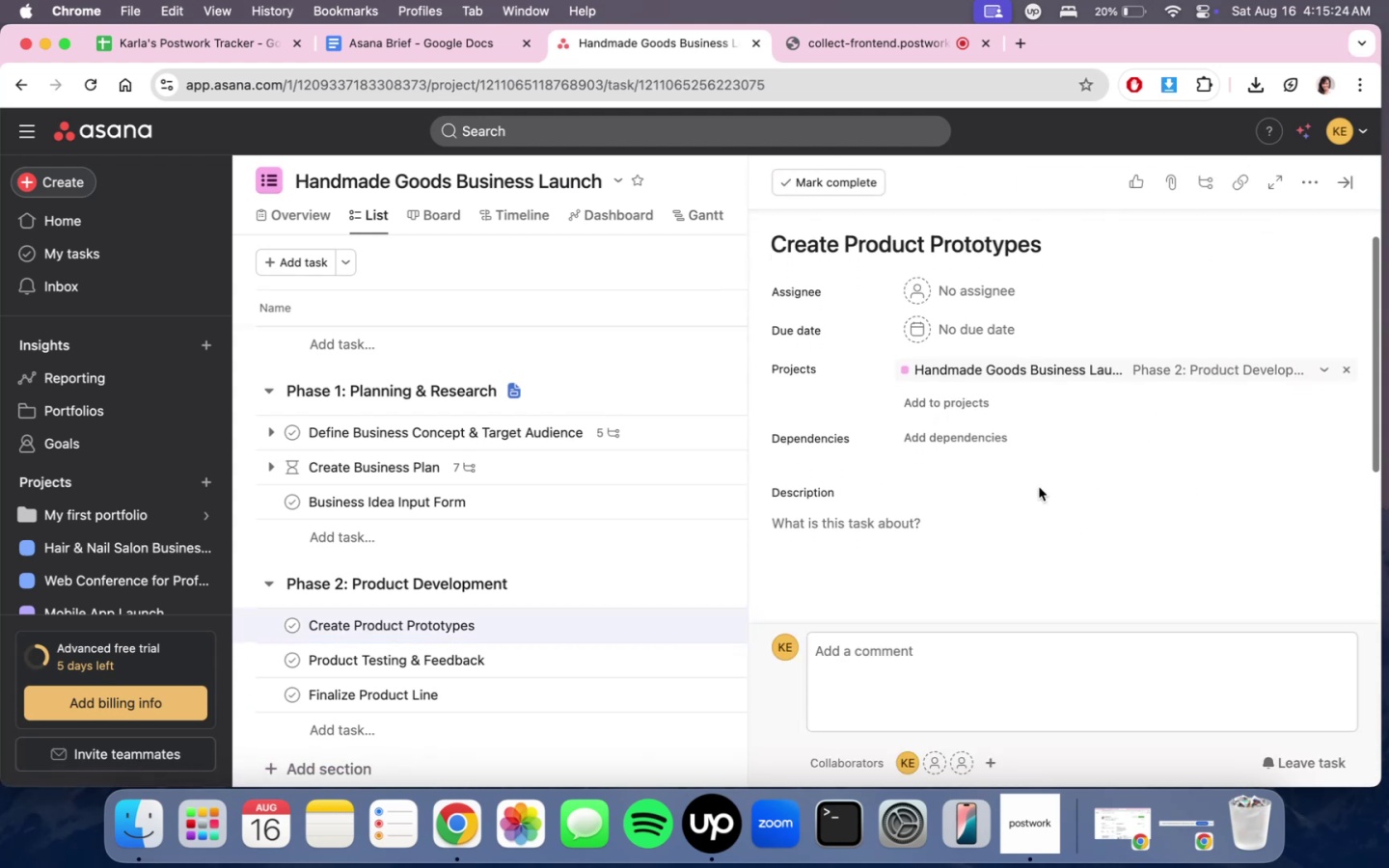 
left_click([904, 528])
 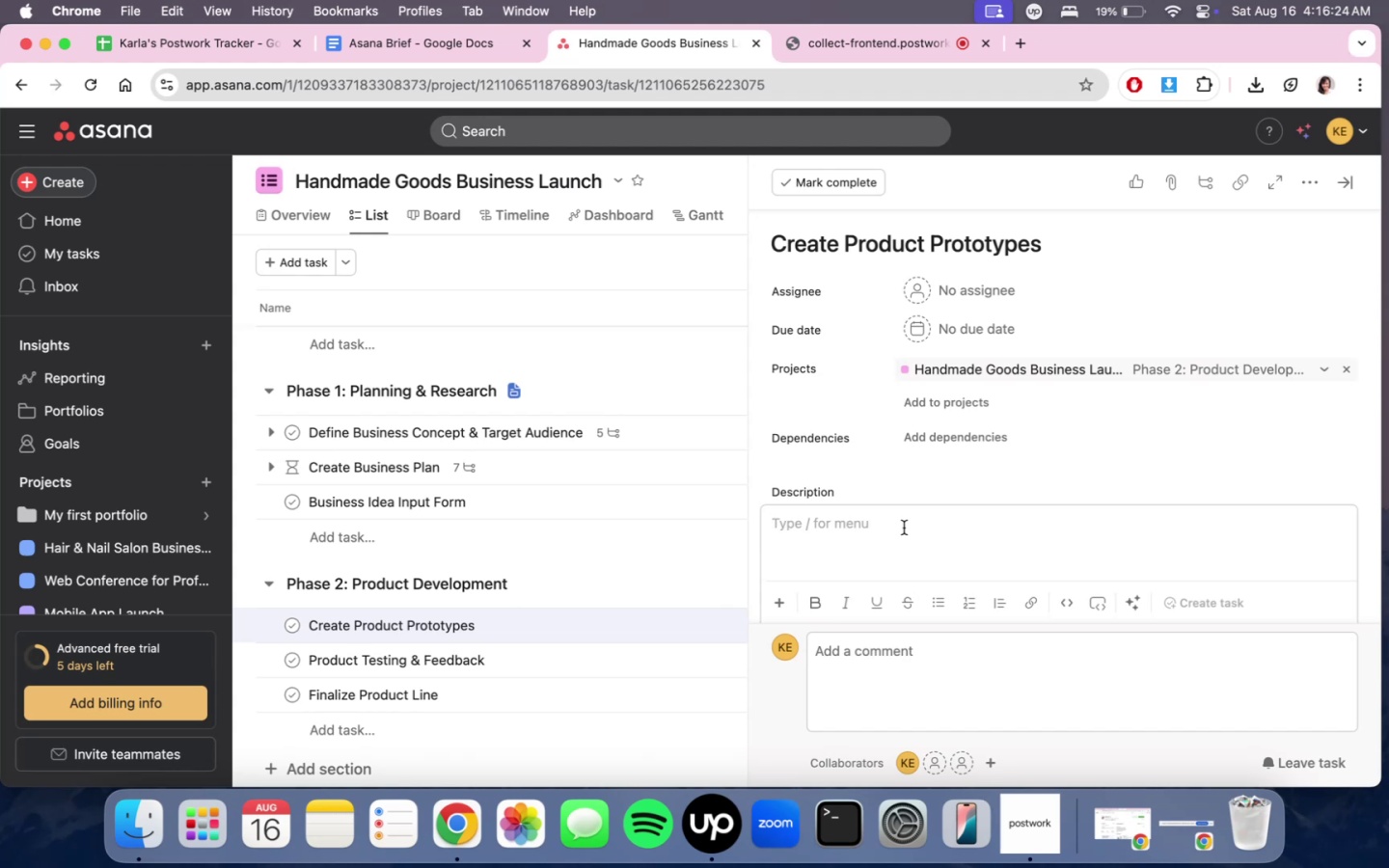 
wait(65.03)
 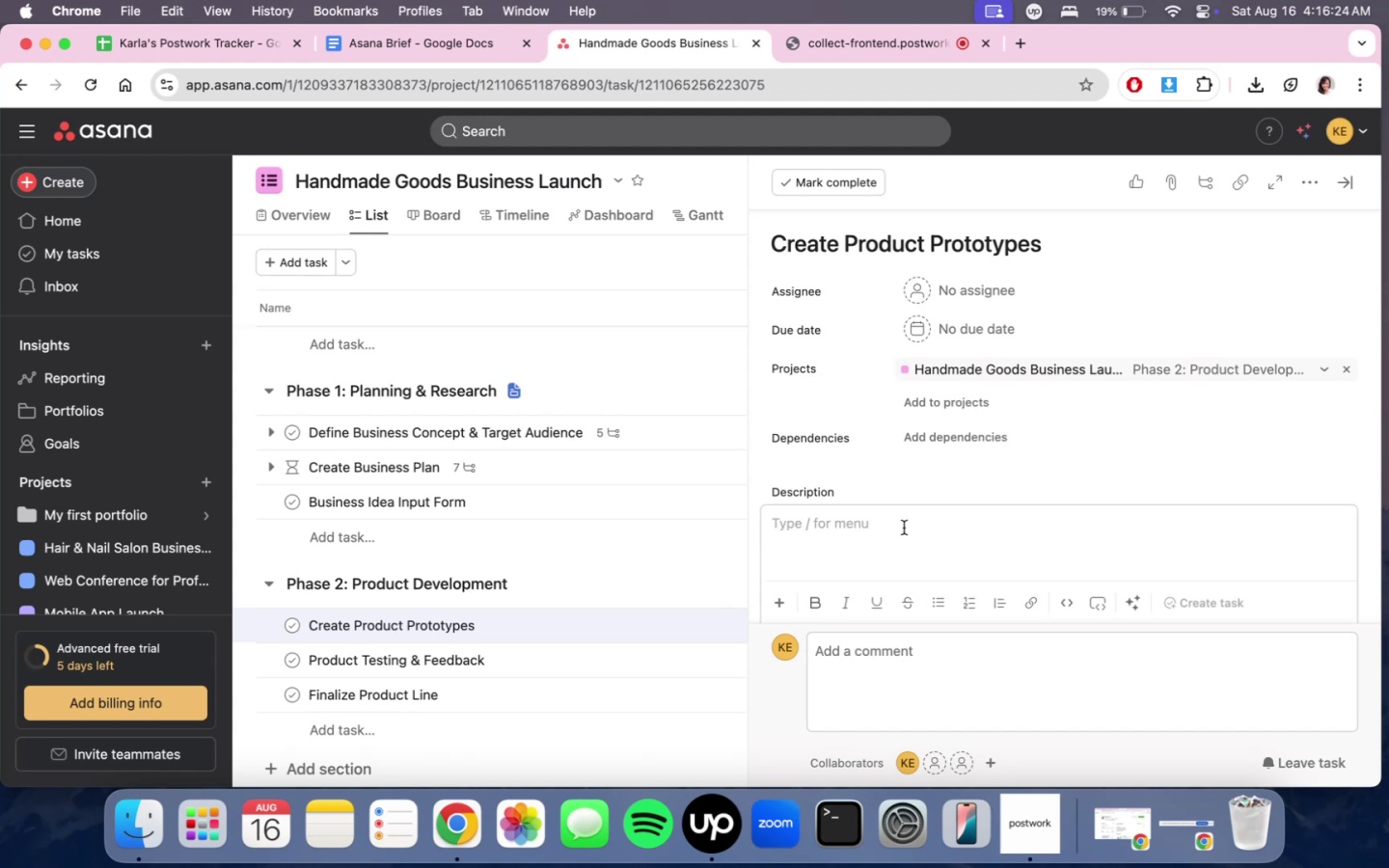 
key(D)
 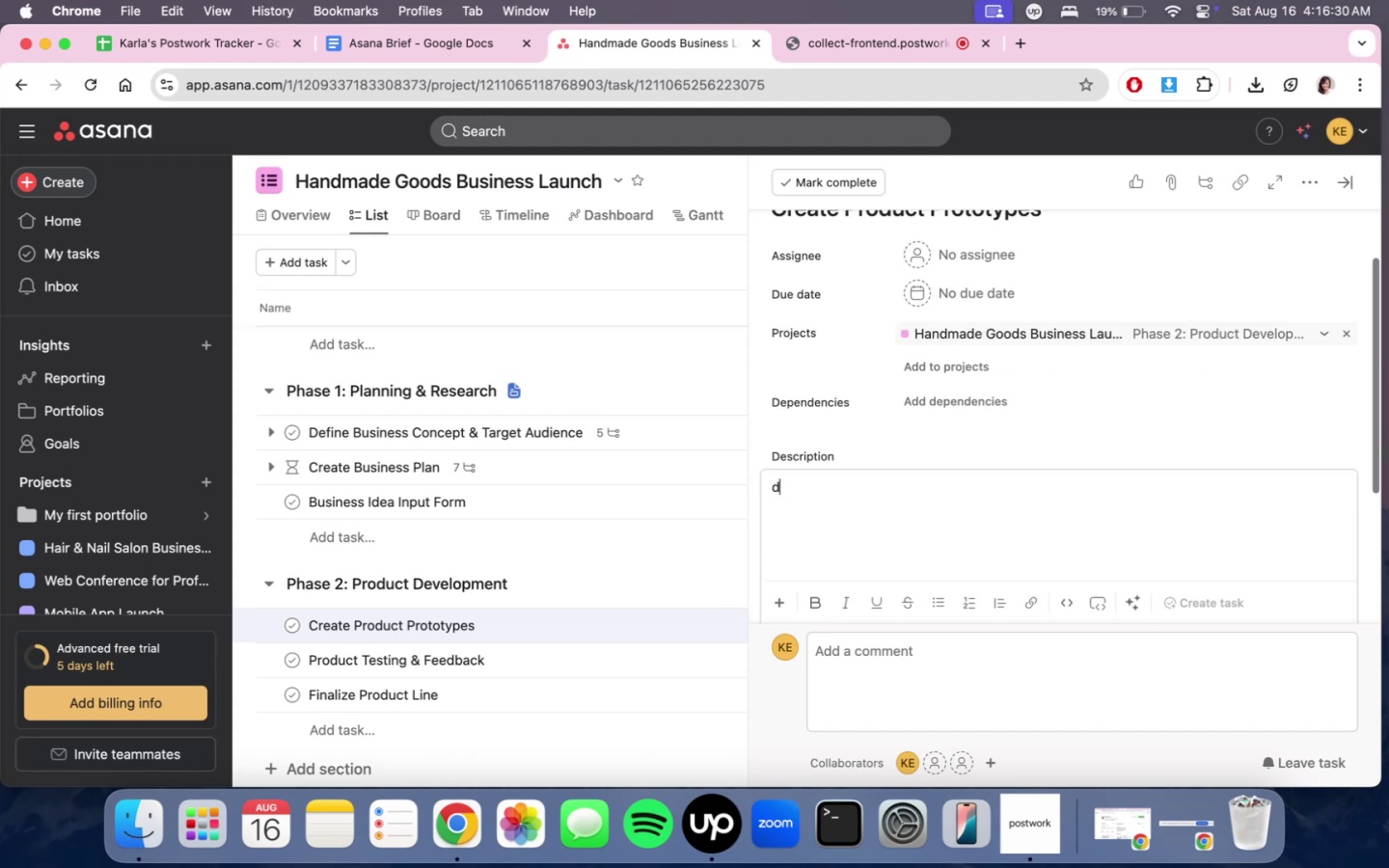 
key(Backspace)
 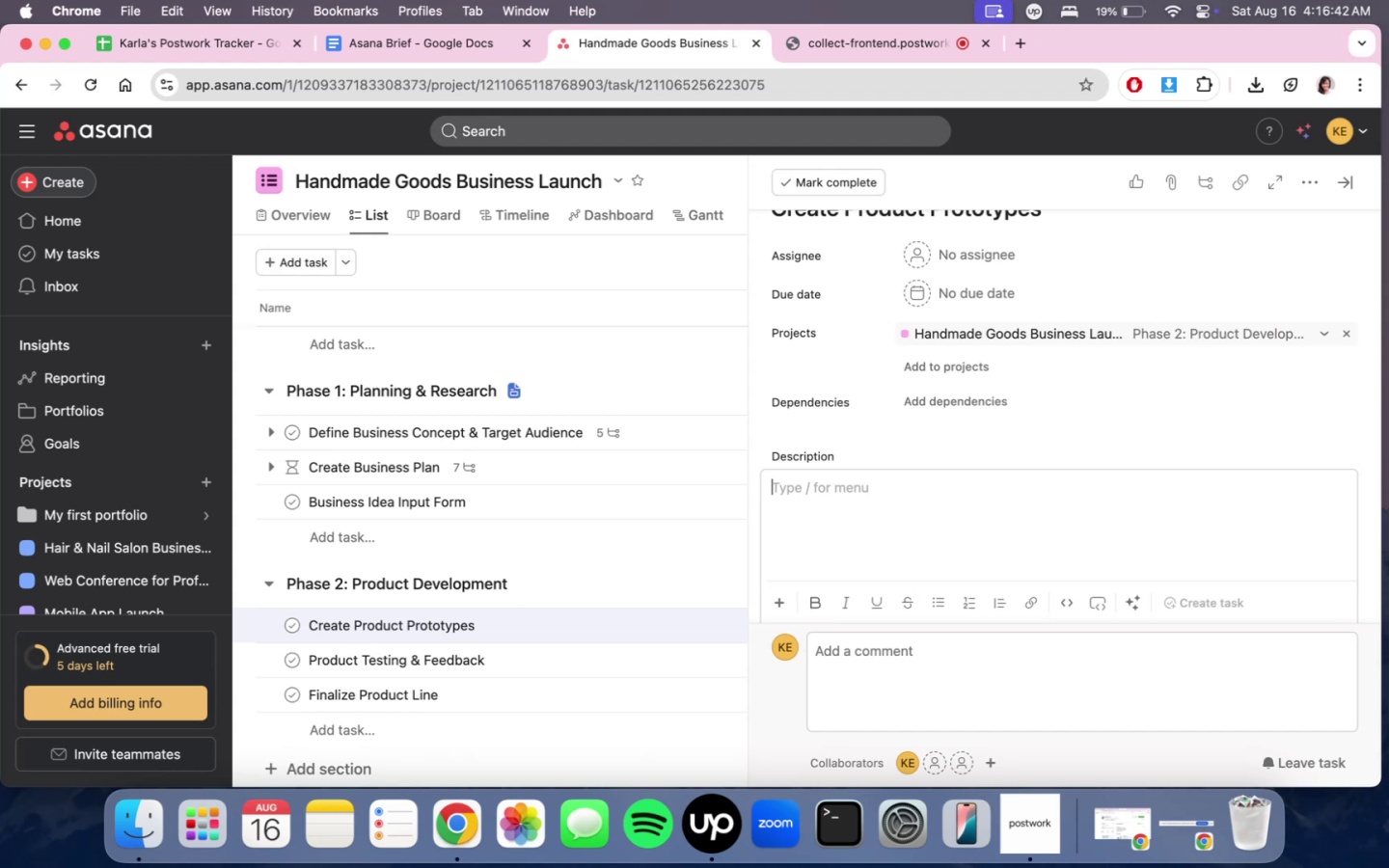 
wait(17.31)
 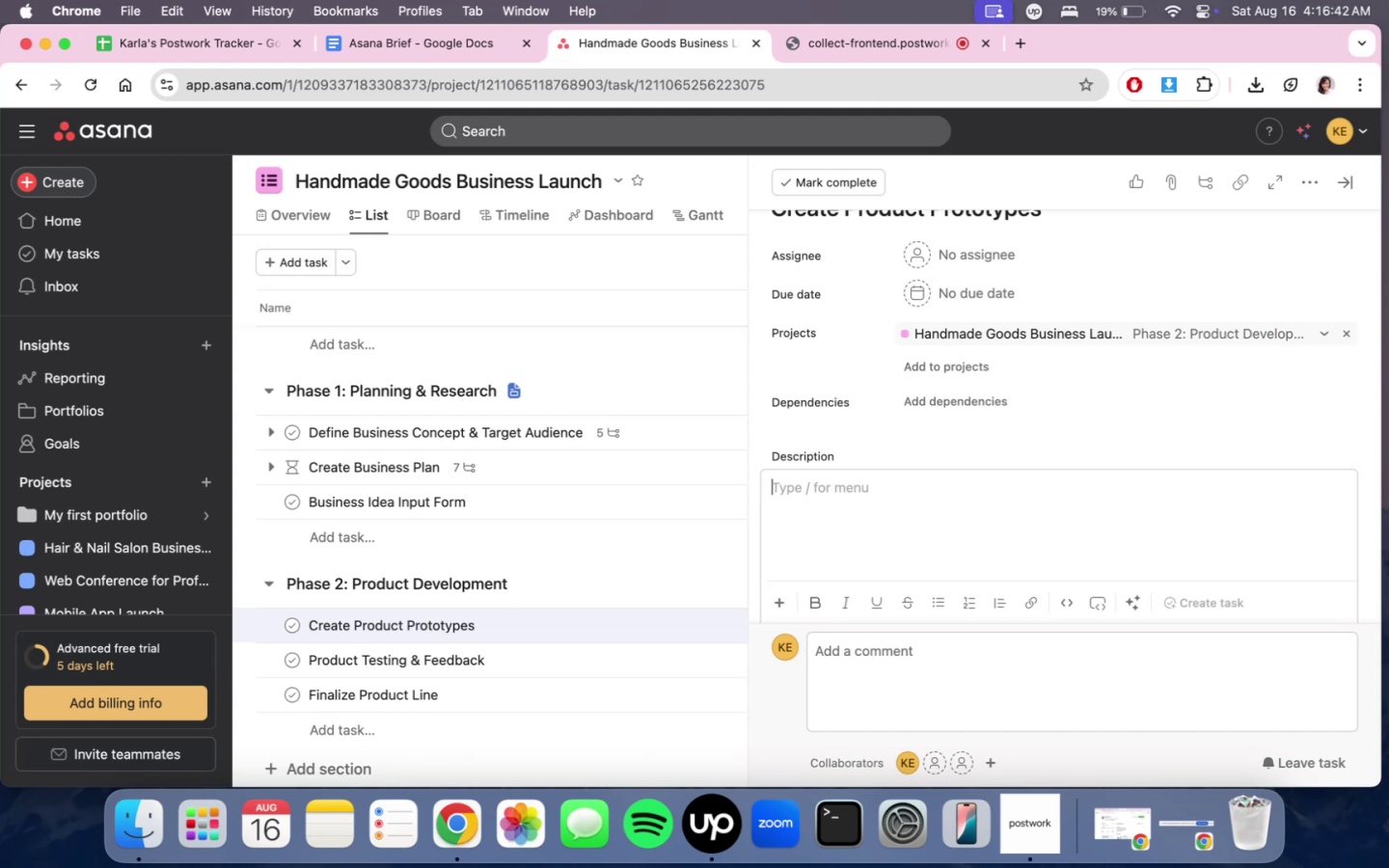 
type(Devele)
key(Backspace)
type(op inital)
key(Backspace)
key(Backspace)
type(ial handmade product samples for testing.)
 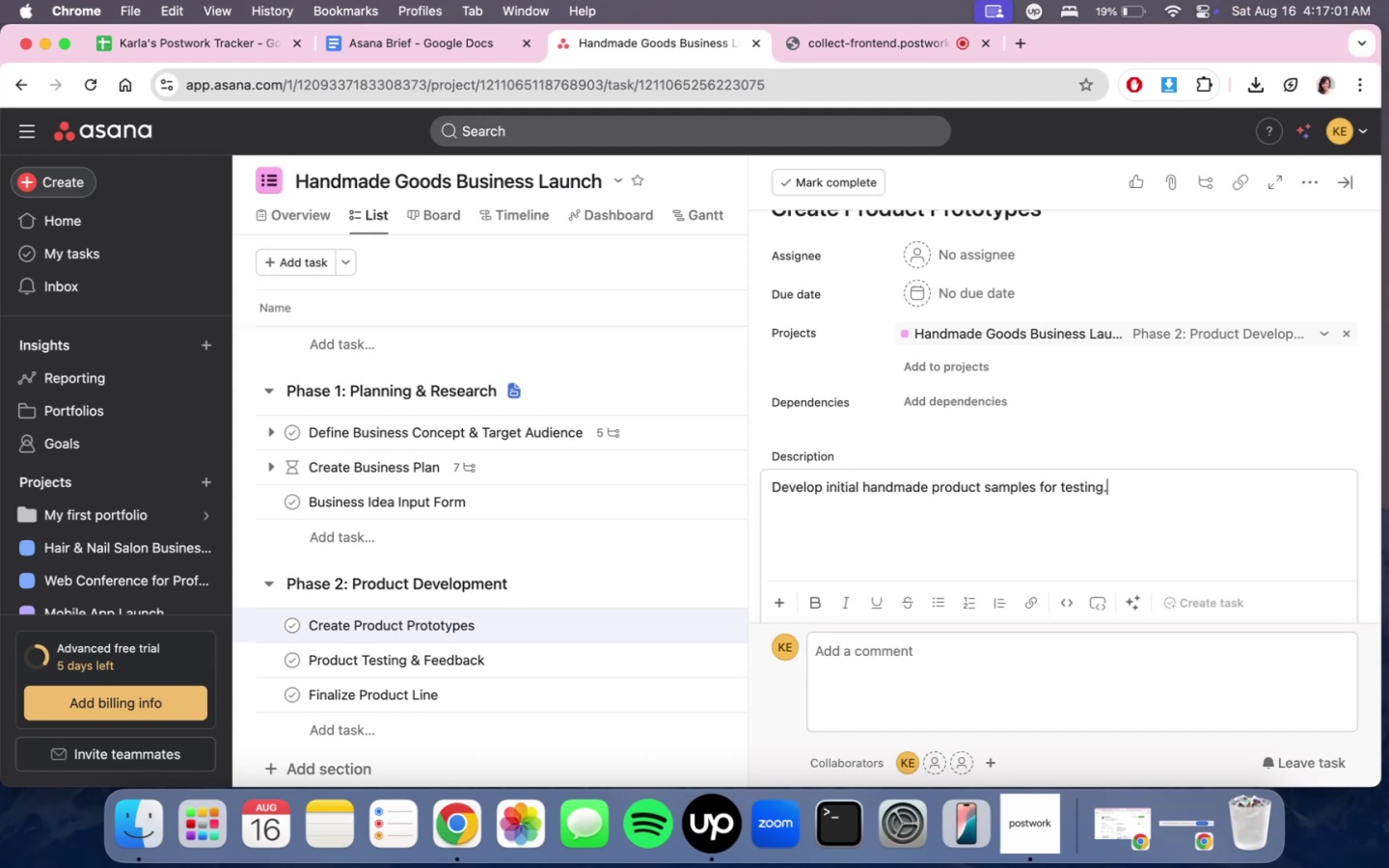 
scroll: coordinate [889, 443], scroll_direction: down, amount: 5.0
 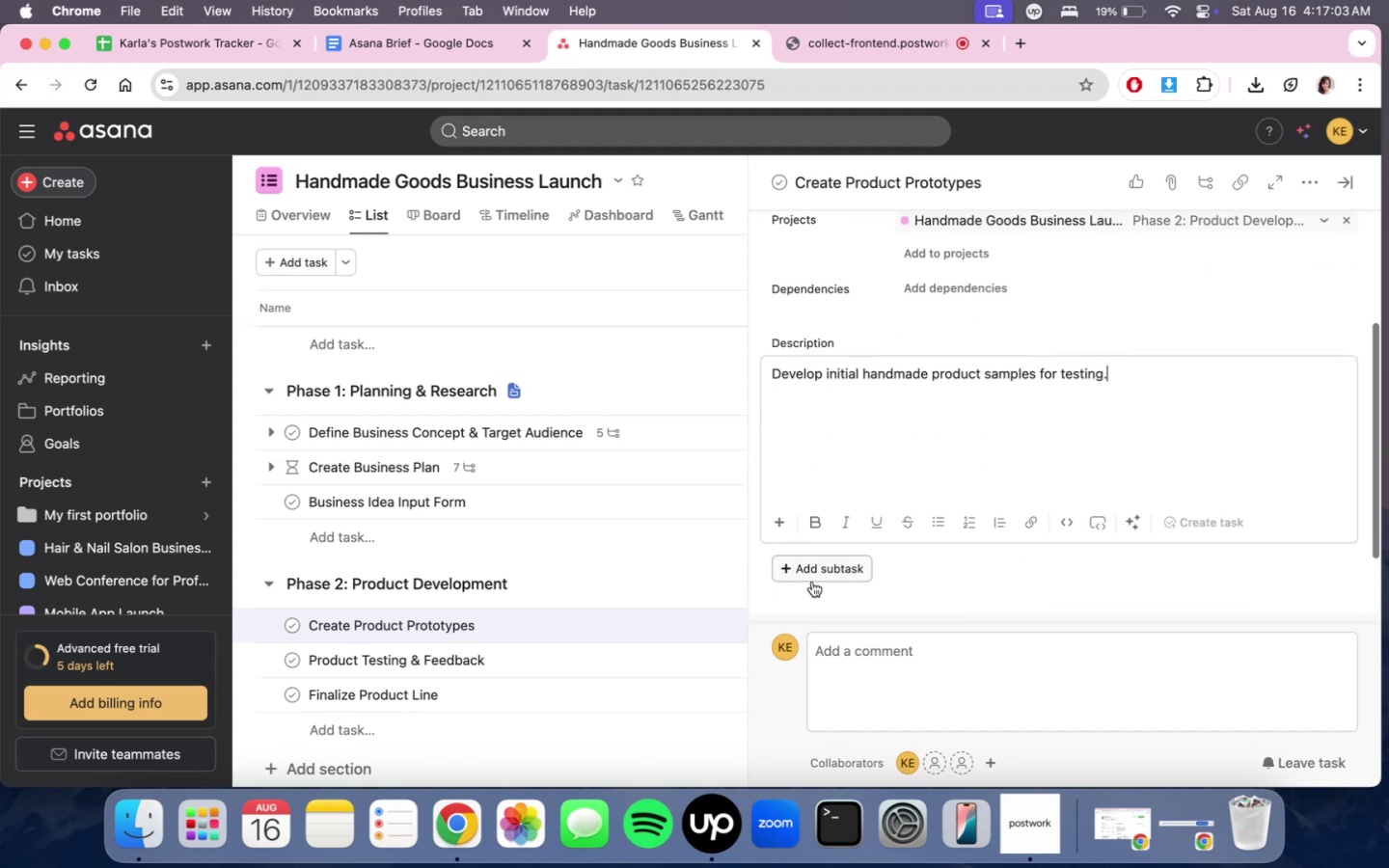 
left_click([815, 571])
 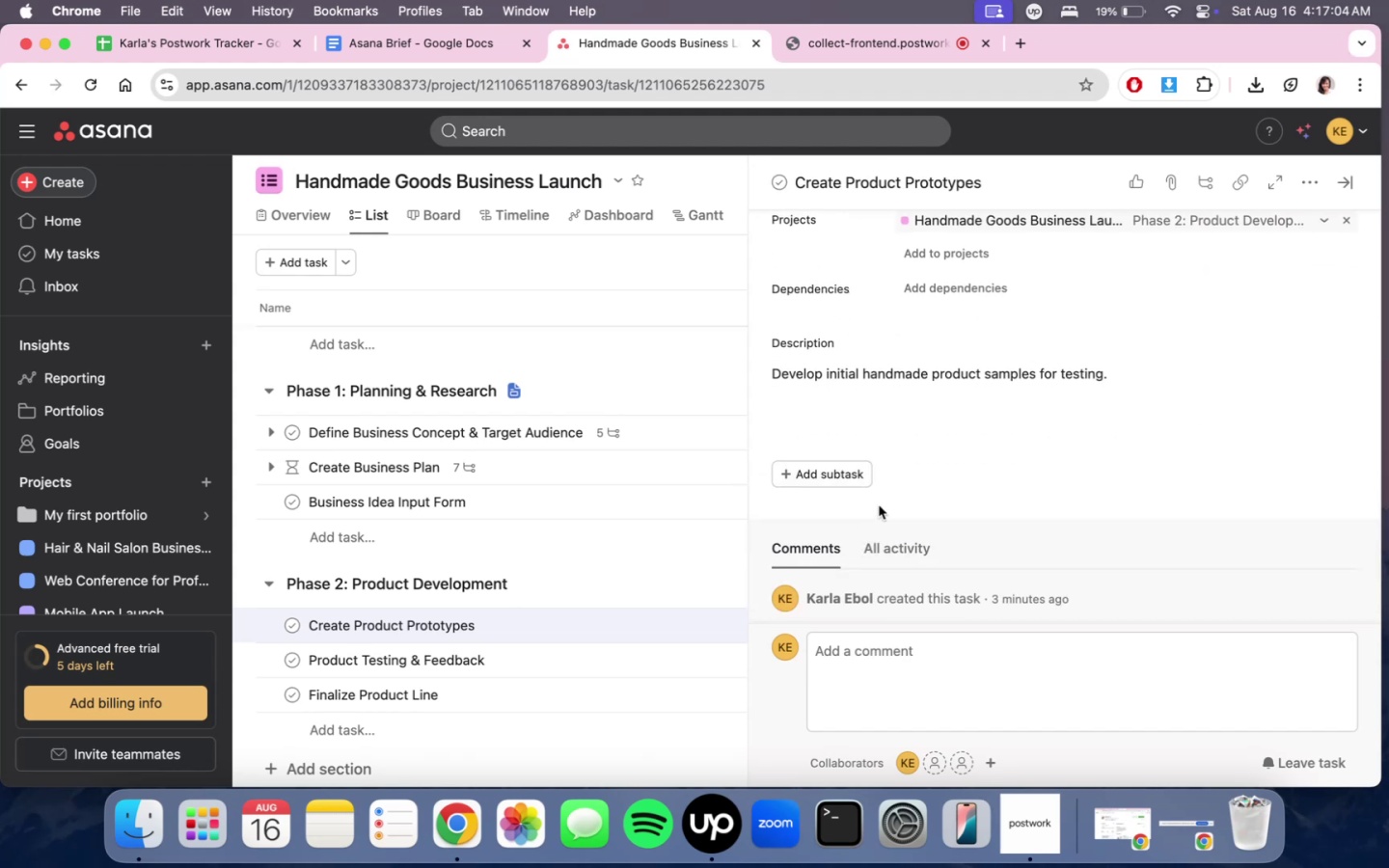 
scroll: coordinate [923, 439], scroll_direction: down, amount: 2.0
 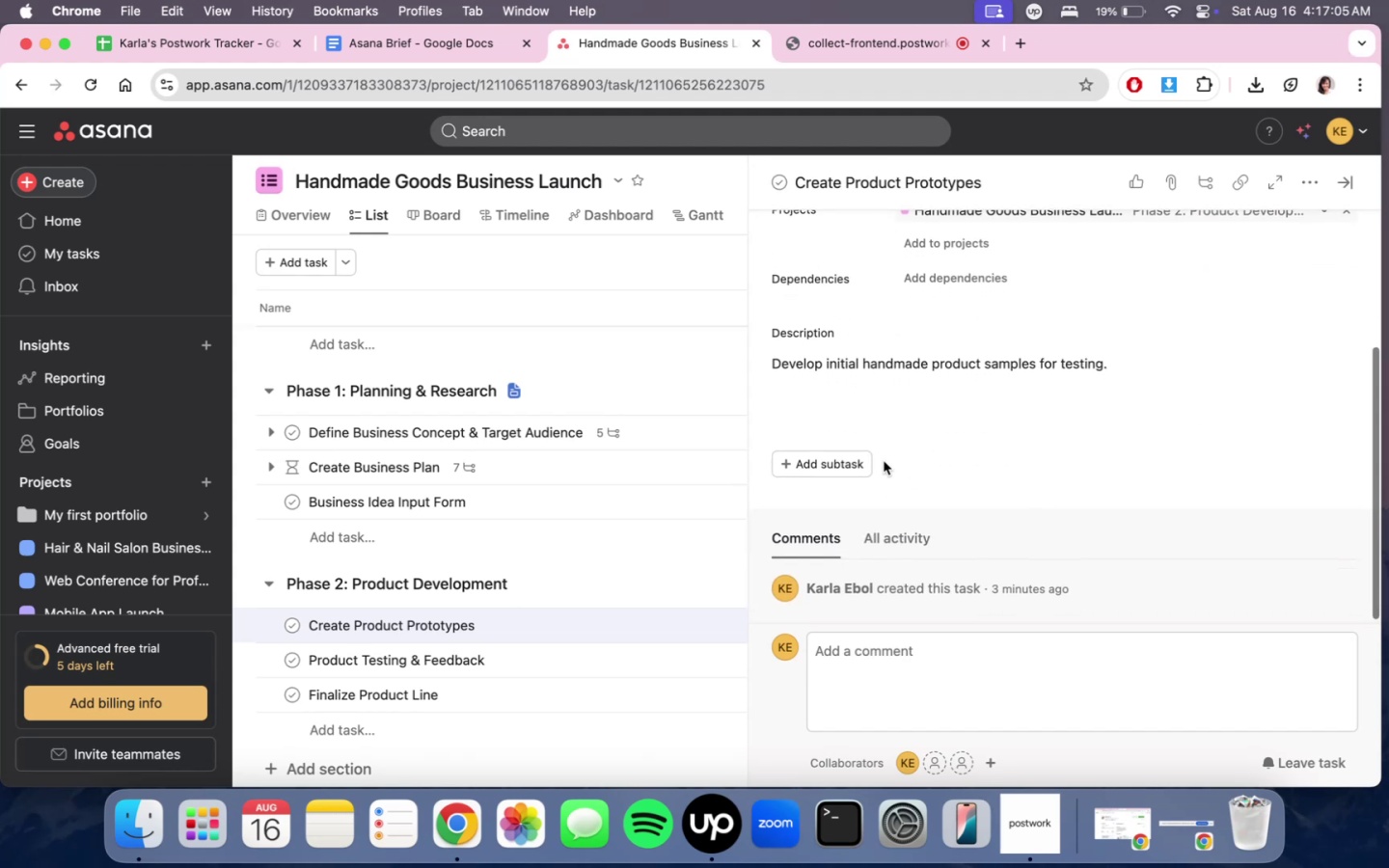 
left_click([846, 466])
 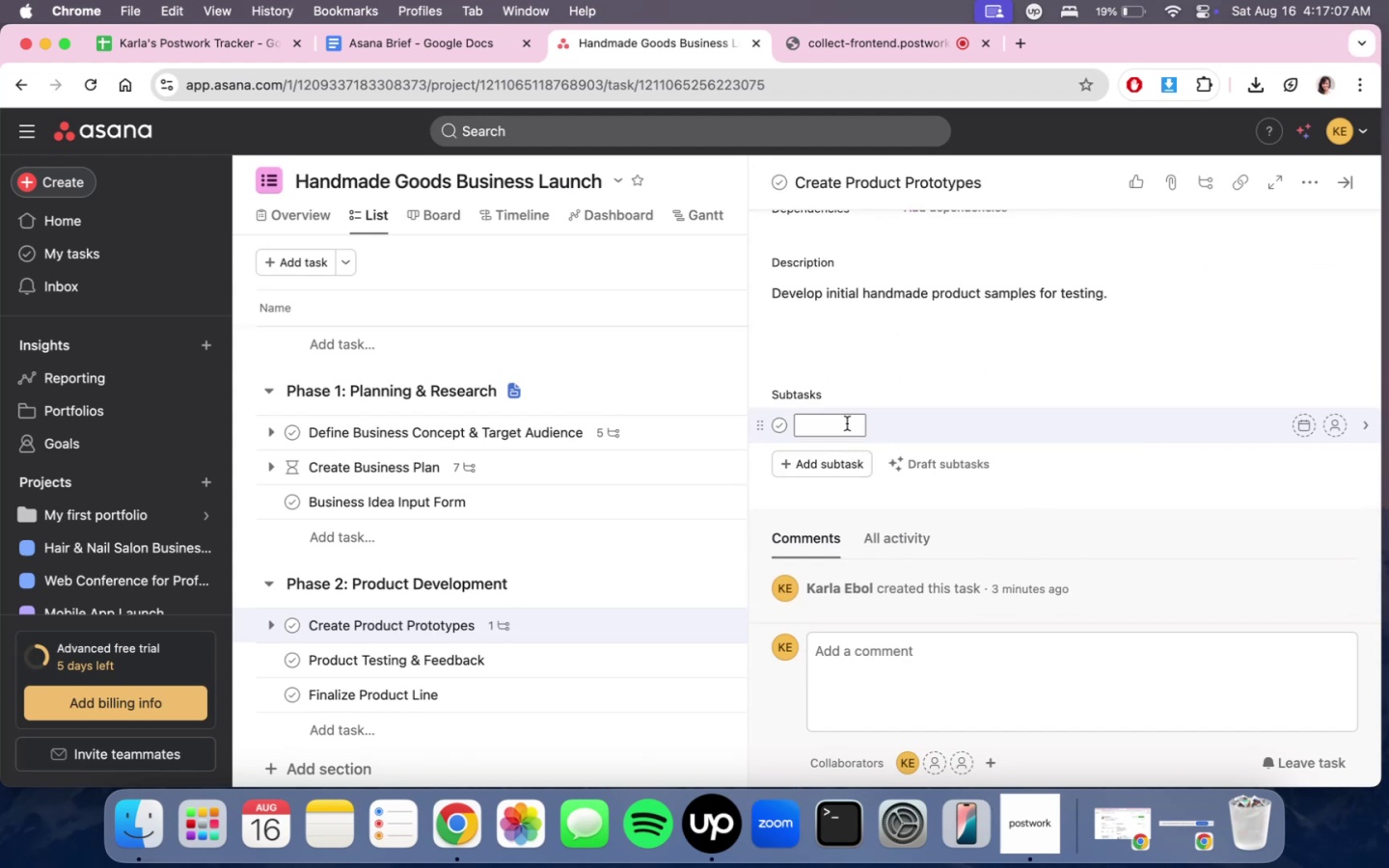 
type(Resea)
 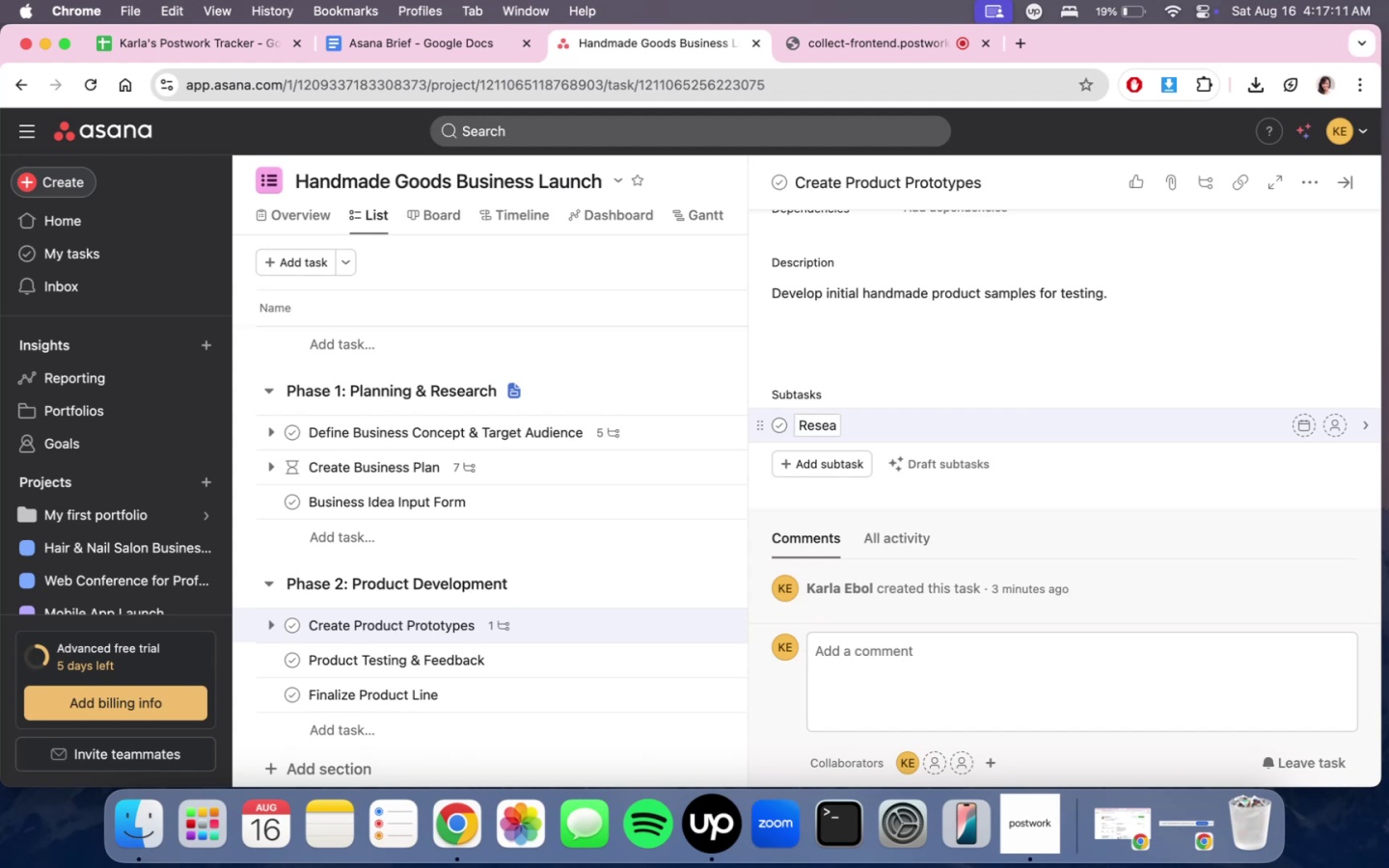 
key(Meta+A)
 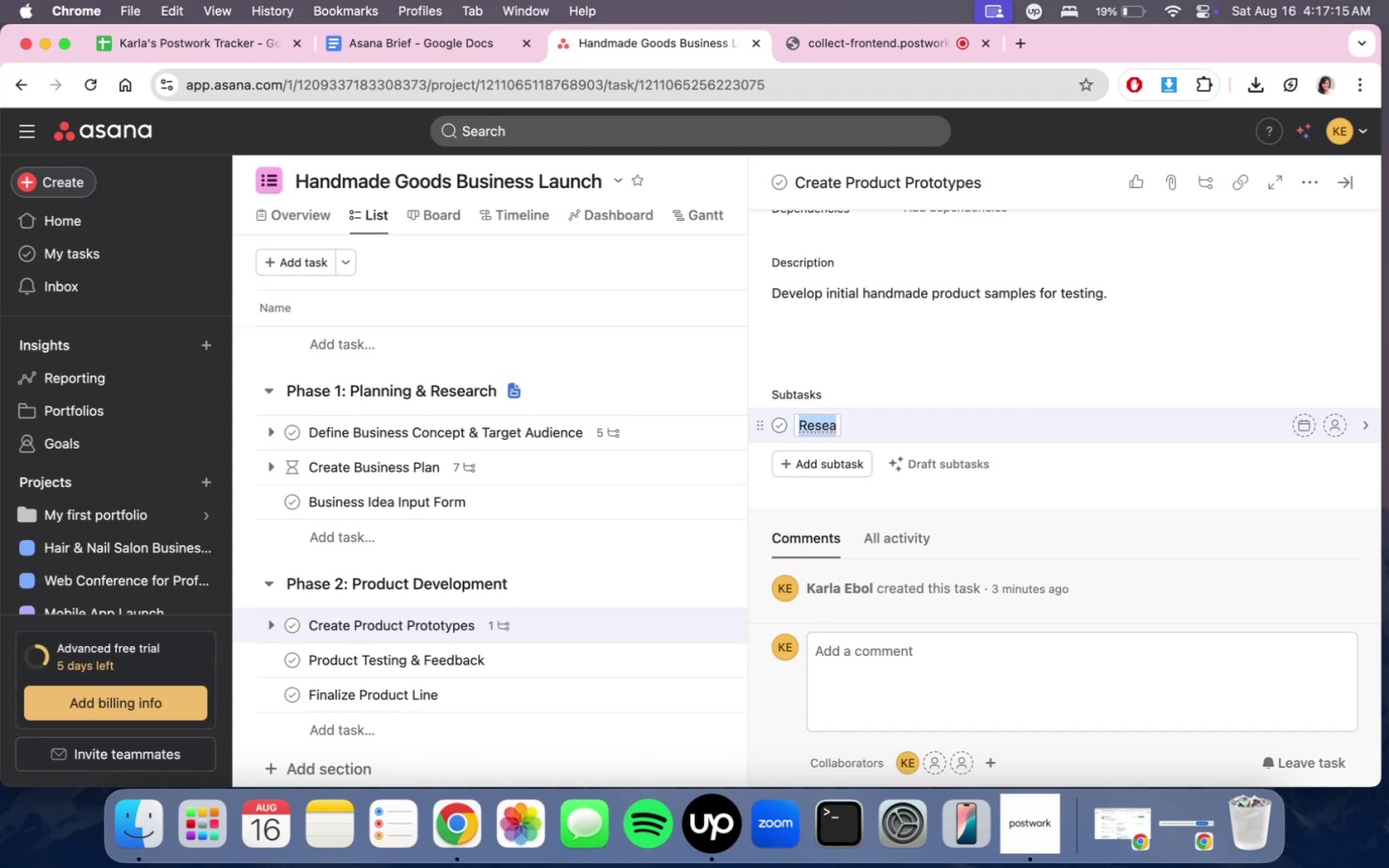 
wait(5.23)
 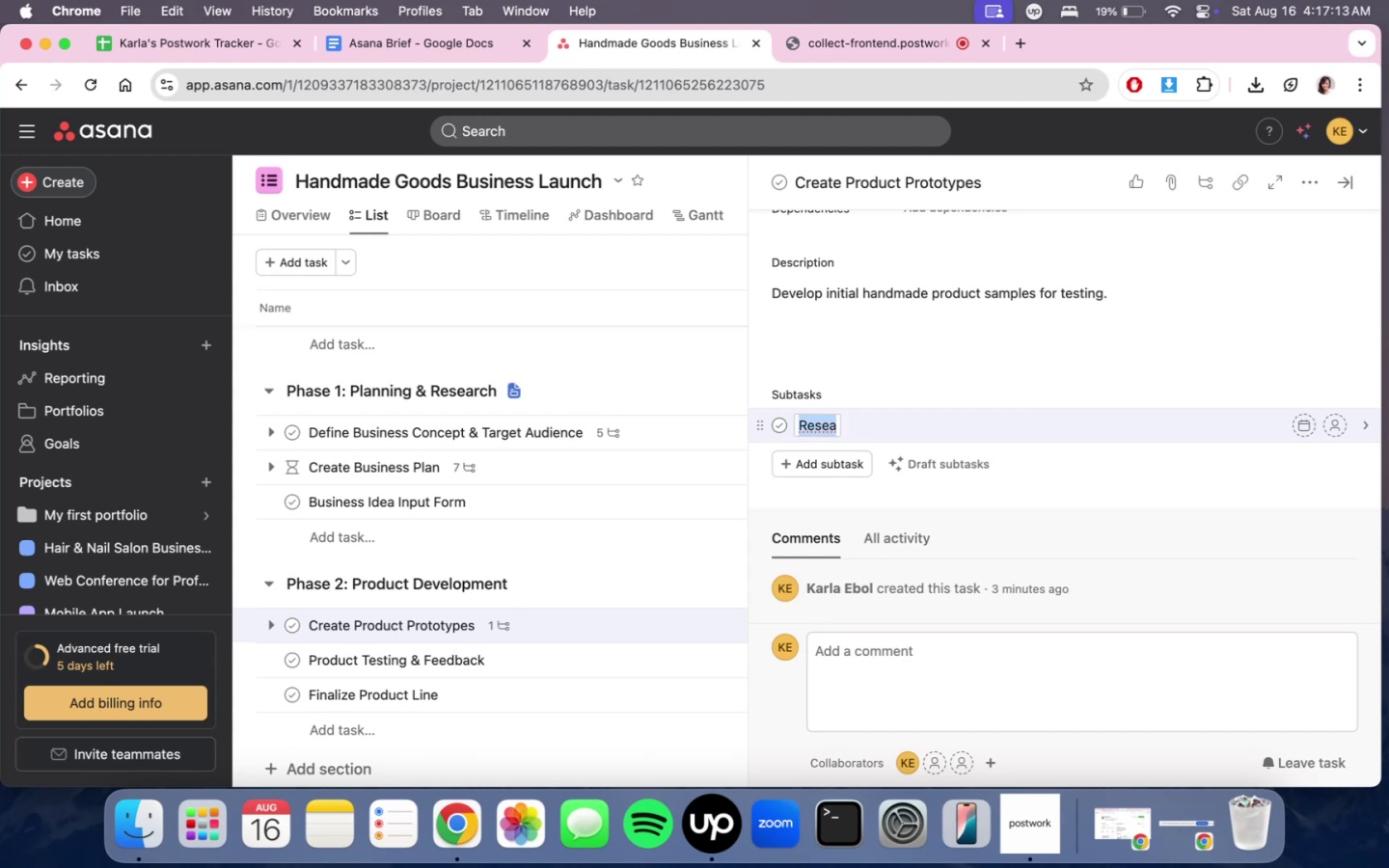 
type(Source supplier )
key(Backspace)
type(s for raew)
key(Backspace)
type(w)
key(Backspace)
key(Backspace)
type(w w)
key(Backspace)
type(maateria)
key(Backspace)
key(Backspace)
key(Backspace)
key(Backspace)
key(Backspace)
key(Backspace)
type(terials)
 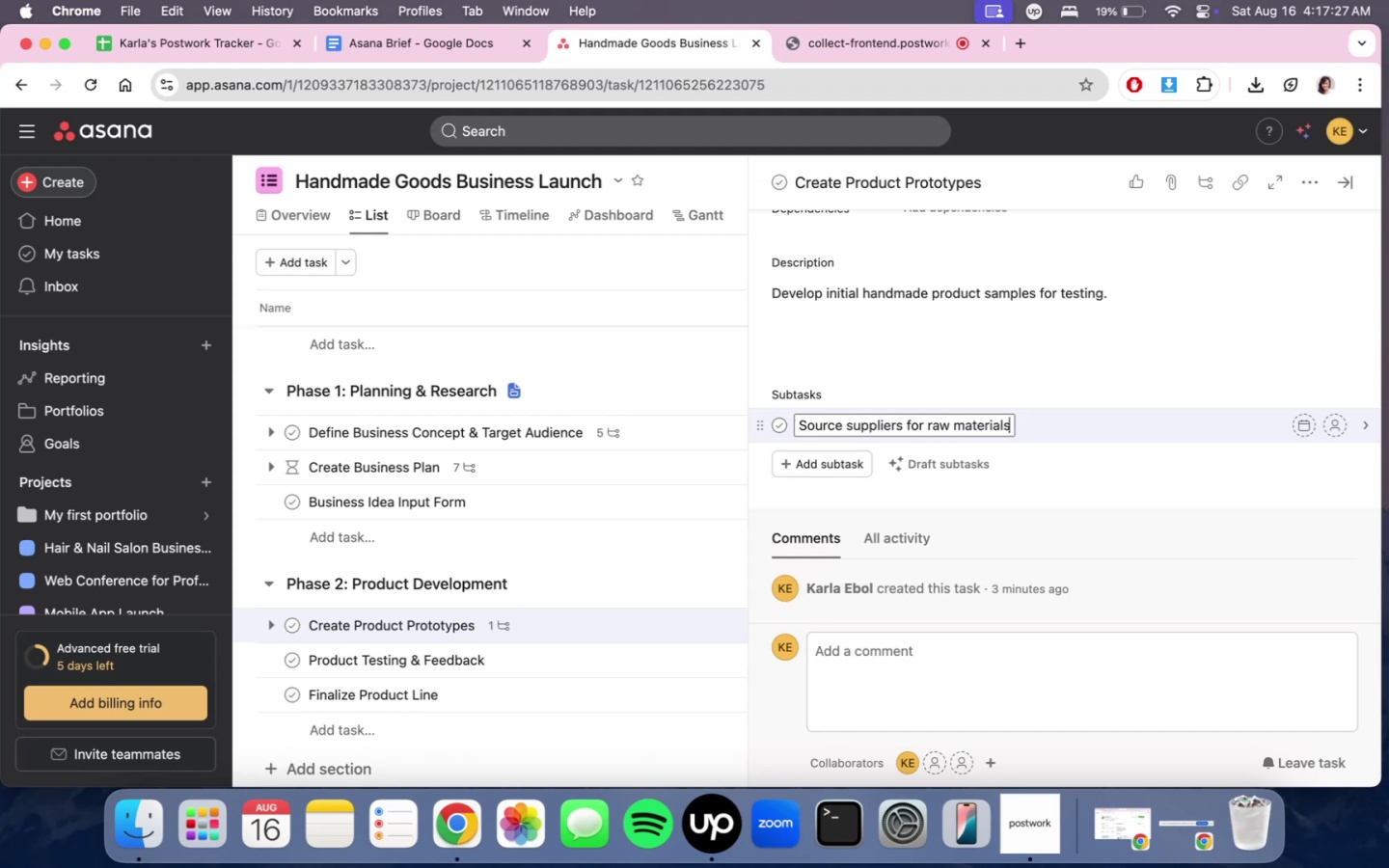 
key(Enter)
 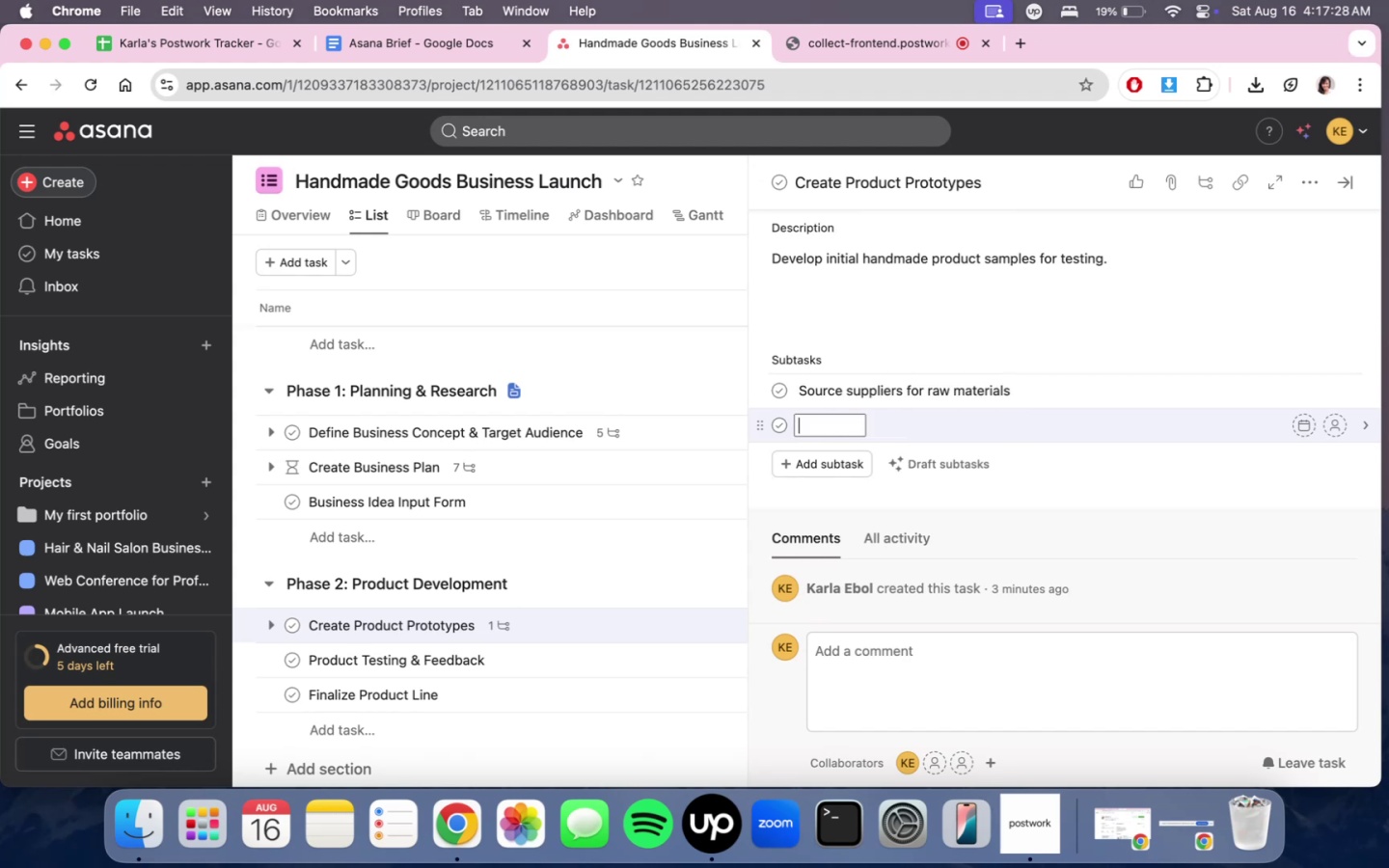 
type(Order sample materials / produce sample pies)
key(Backspace)
type(ces)
 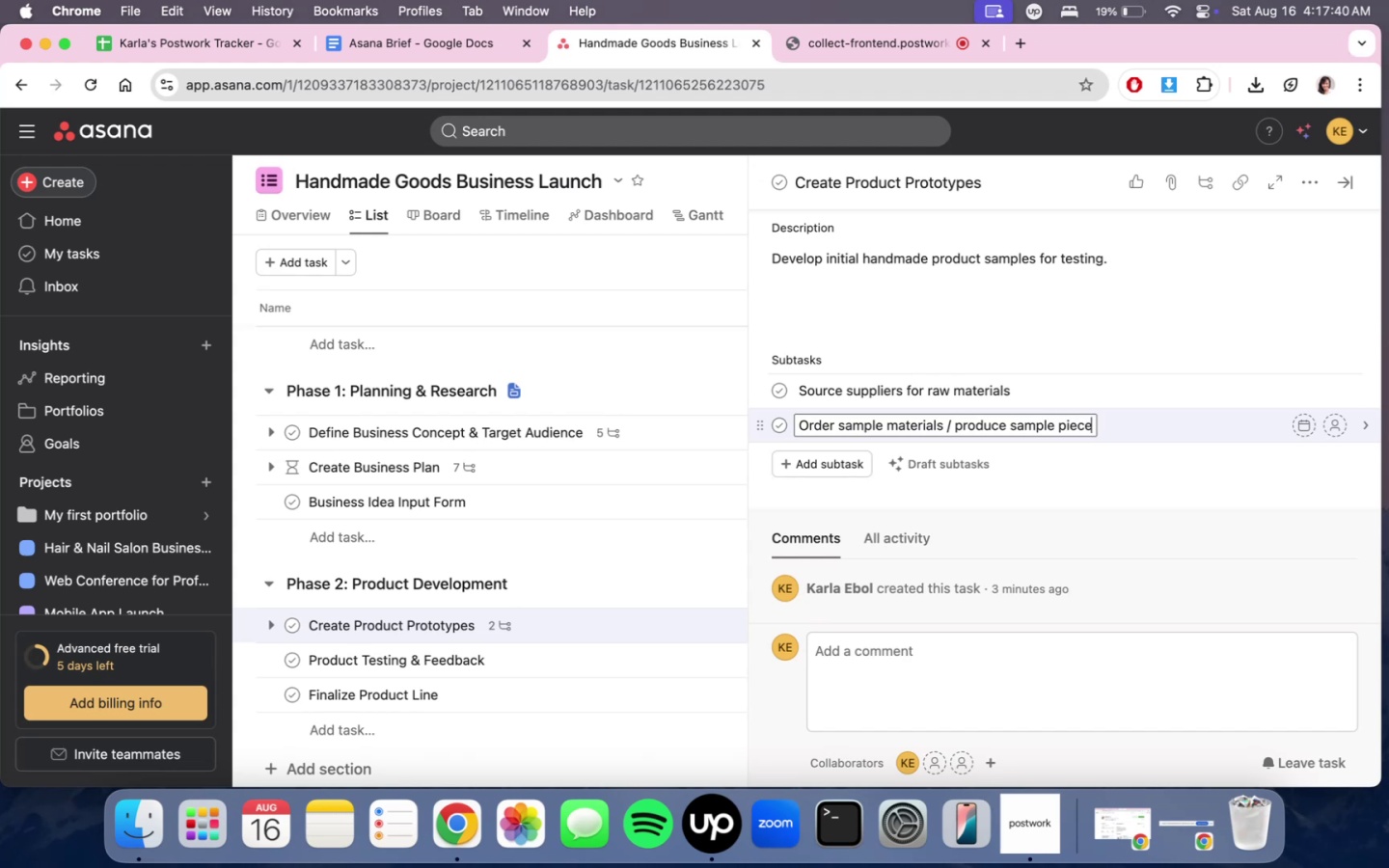 
key(Enter)
 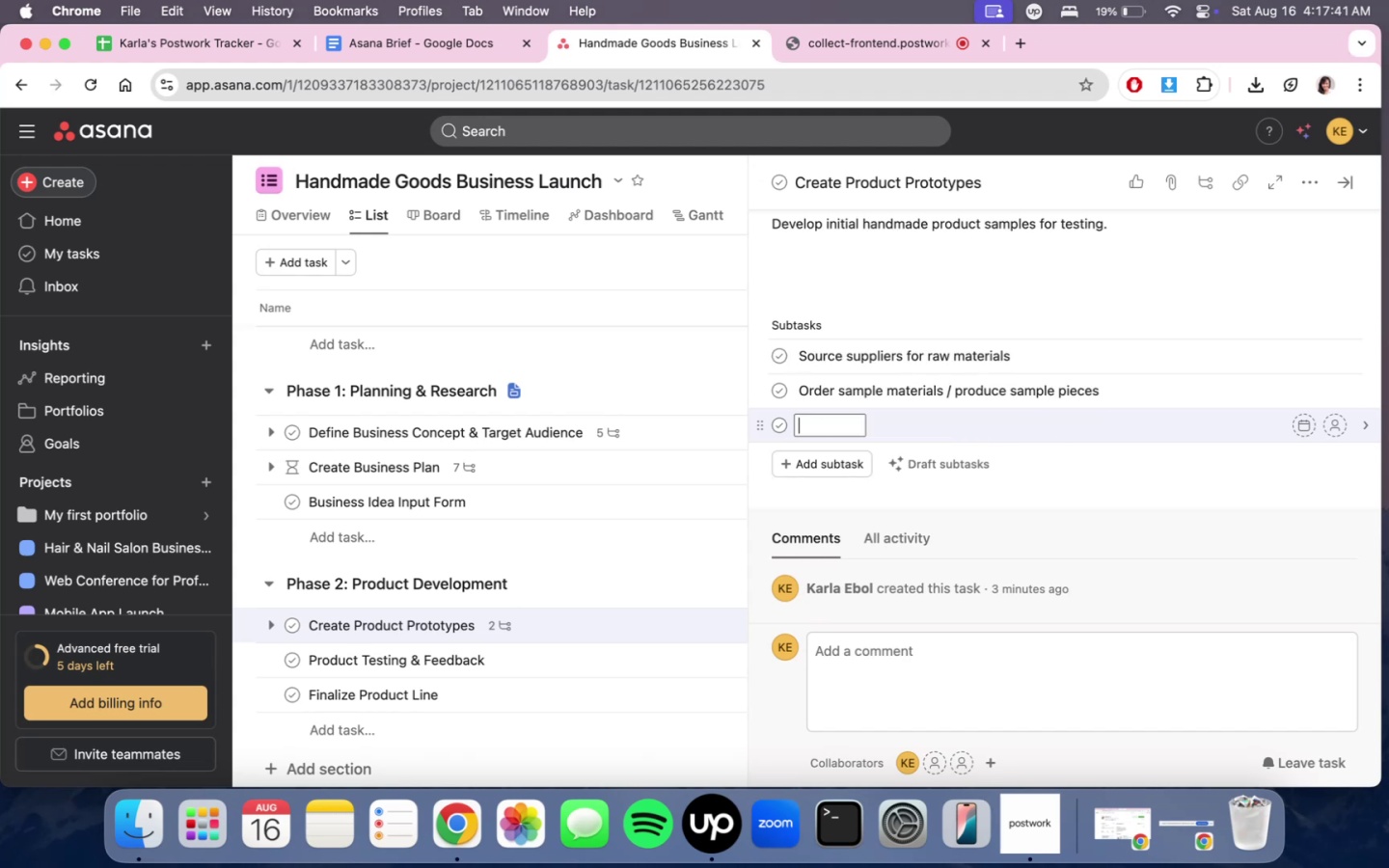 
type(Pro)
 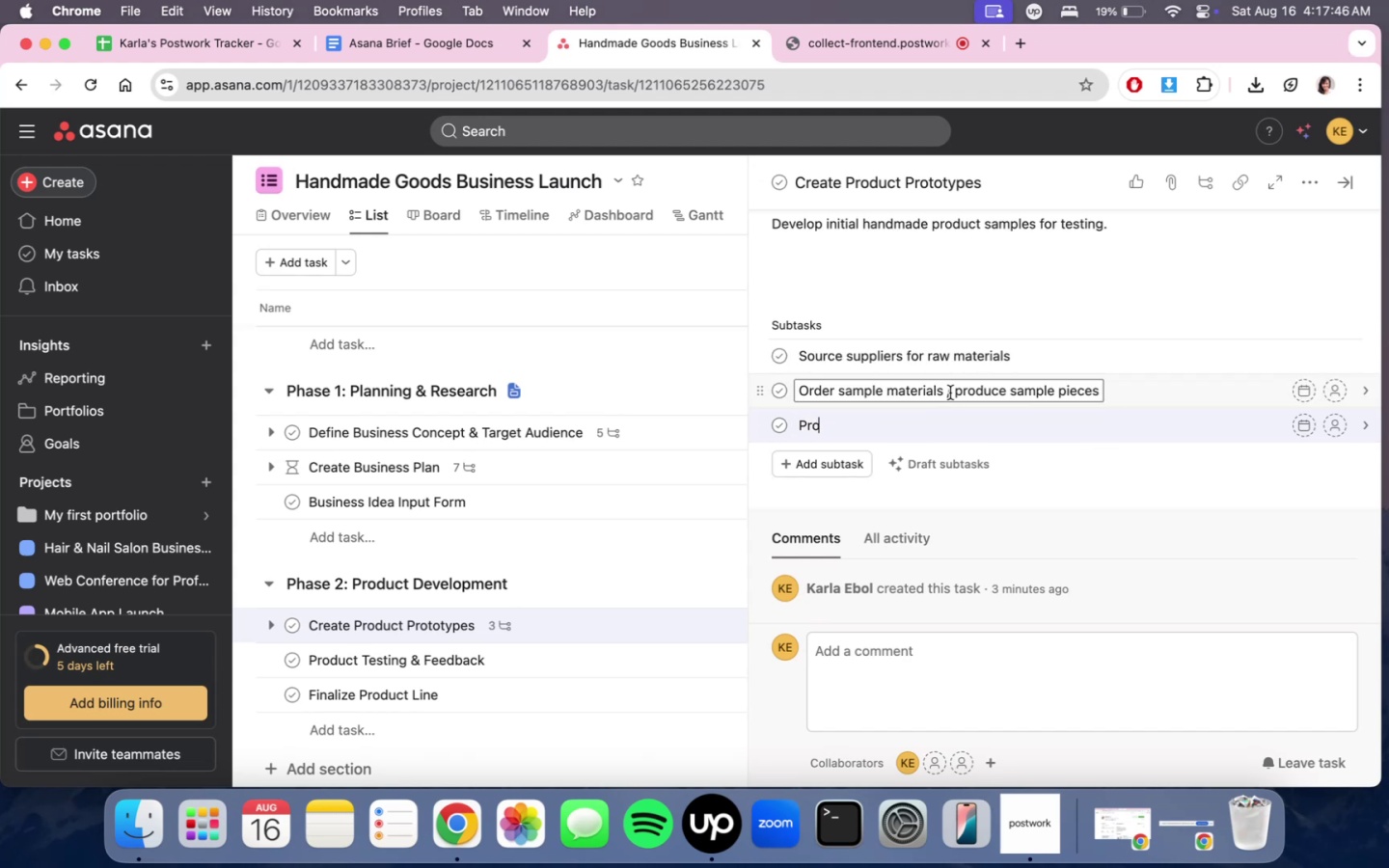 
left_click_drag(start_coordinate=[949, 392], to_coordinate=[1134, 386])
 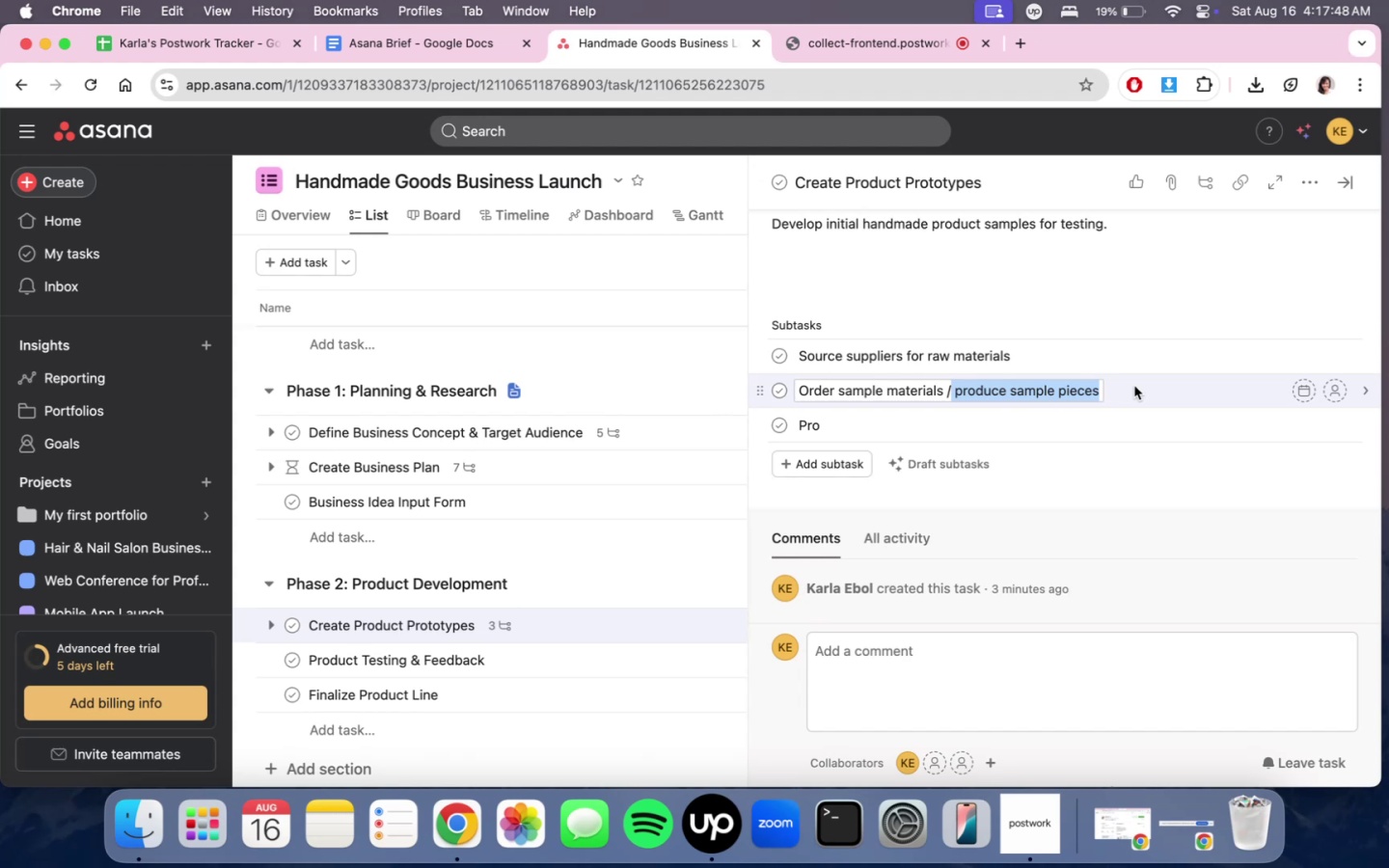 
key(Backspace)
 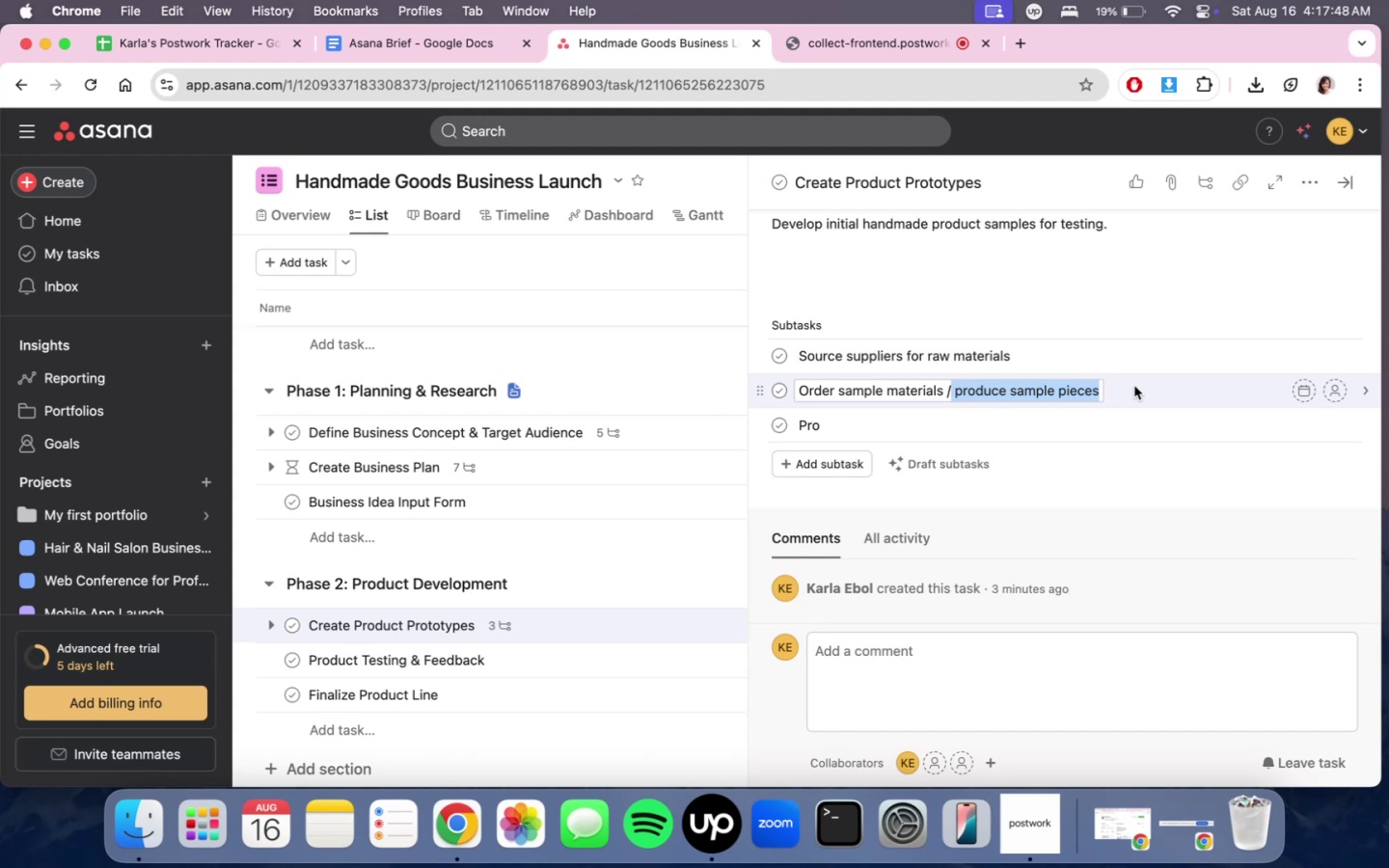 
key(Backspace)
 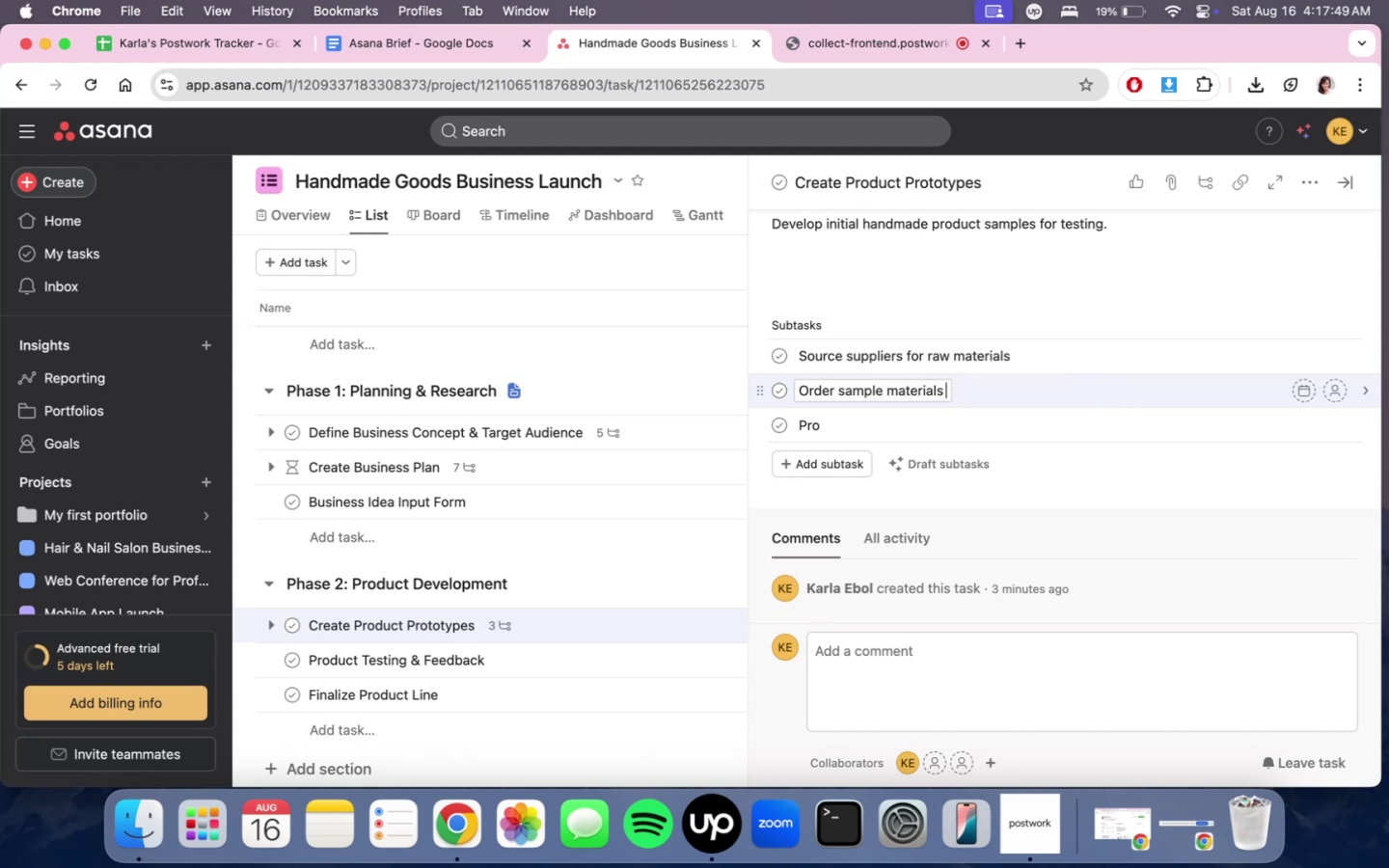 
key(Backspace)
 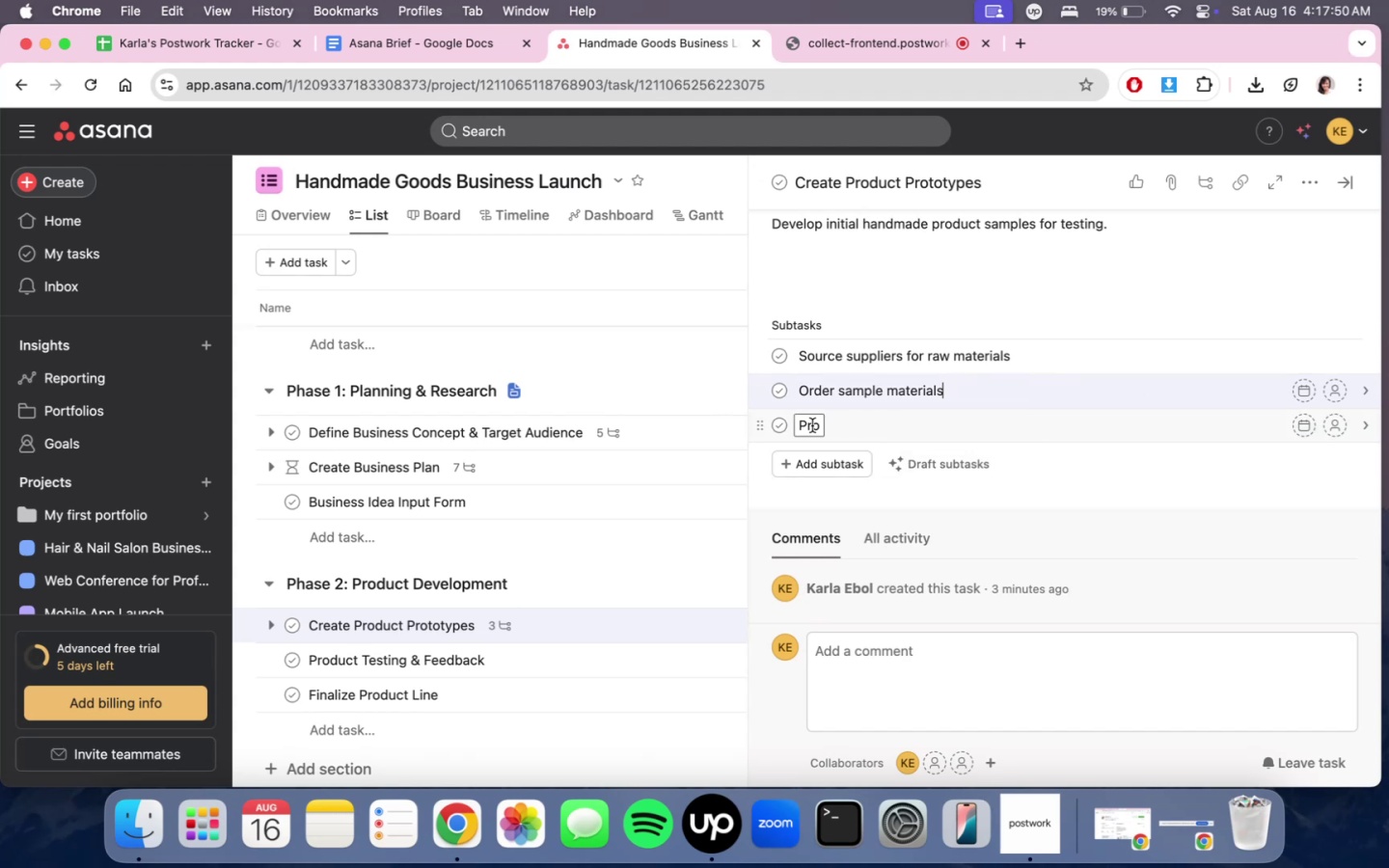 
key(ArrowRight)
 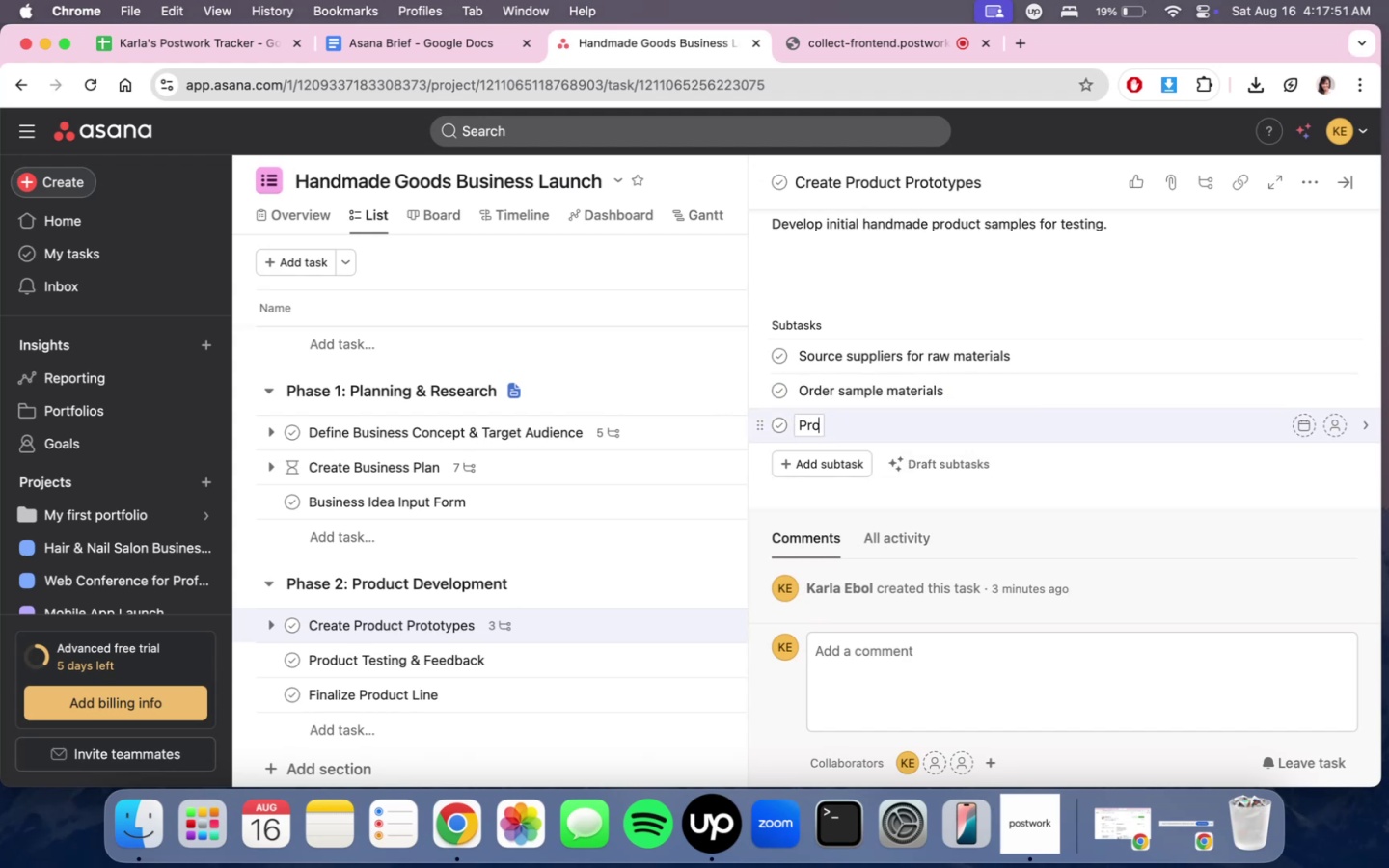 
type(duce first roud )
key(Backspace)
key(Backspace)
type(bd f)
key(Backspace)
key(Backspace)
key(Backspace)
key(Backspace)
key(Backspace)
type(ubd)
key(Backspace)
key(Backspace)
type(nd of prototypes)
 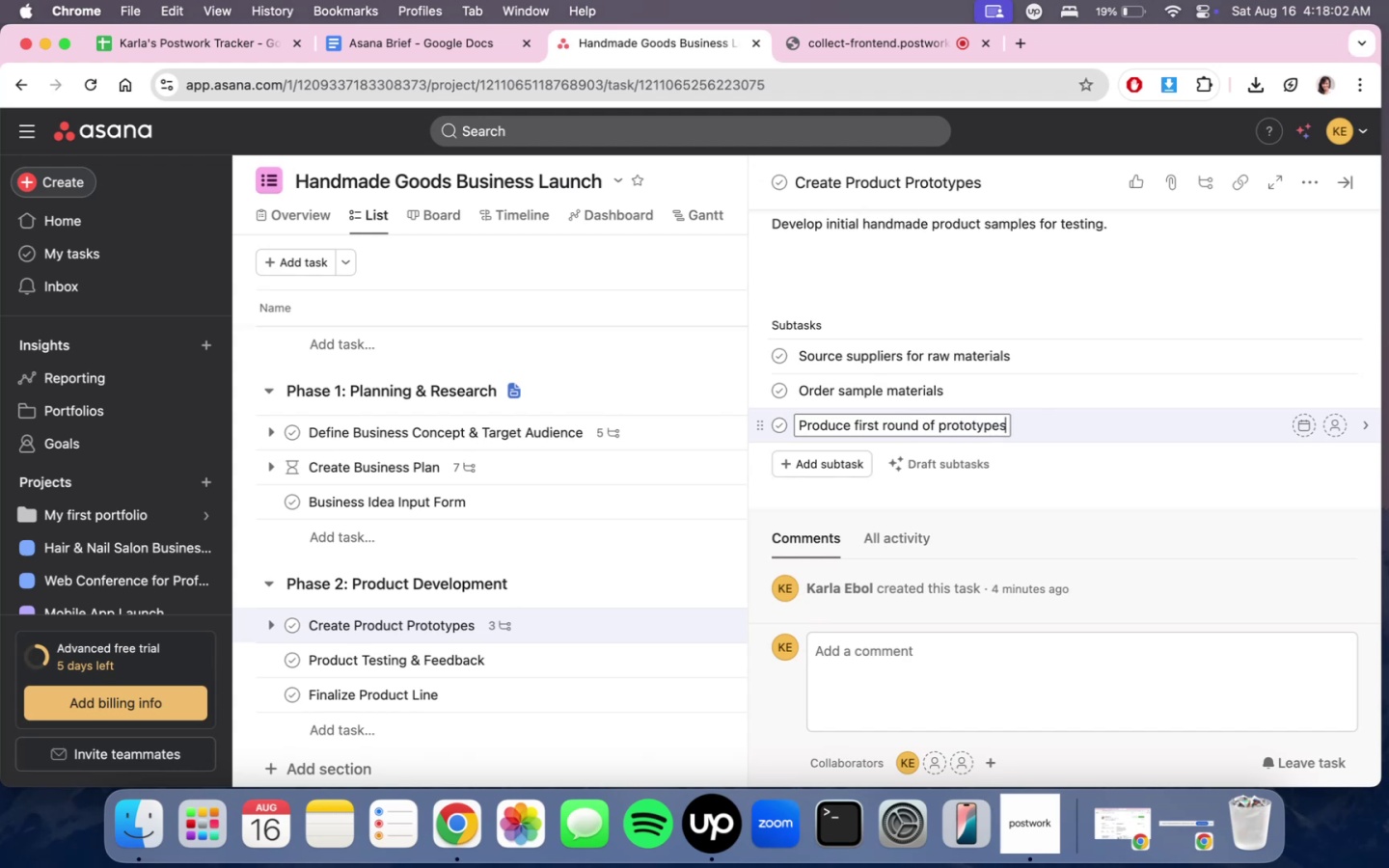 
key(Enter)
 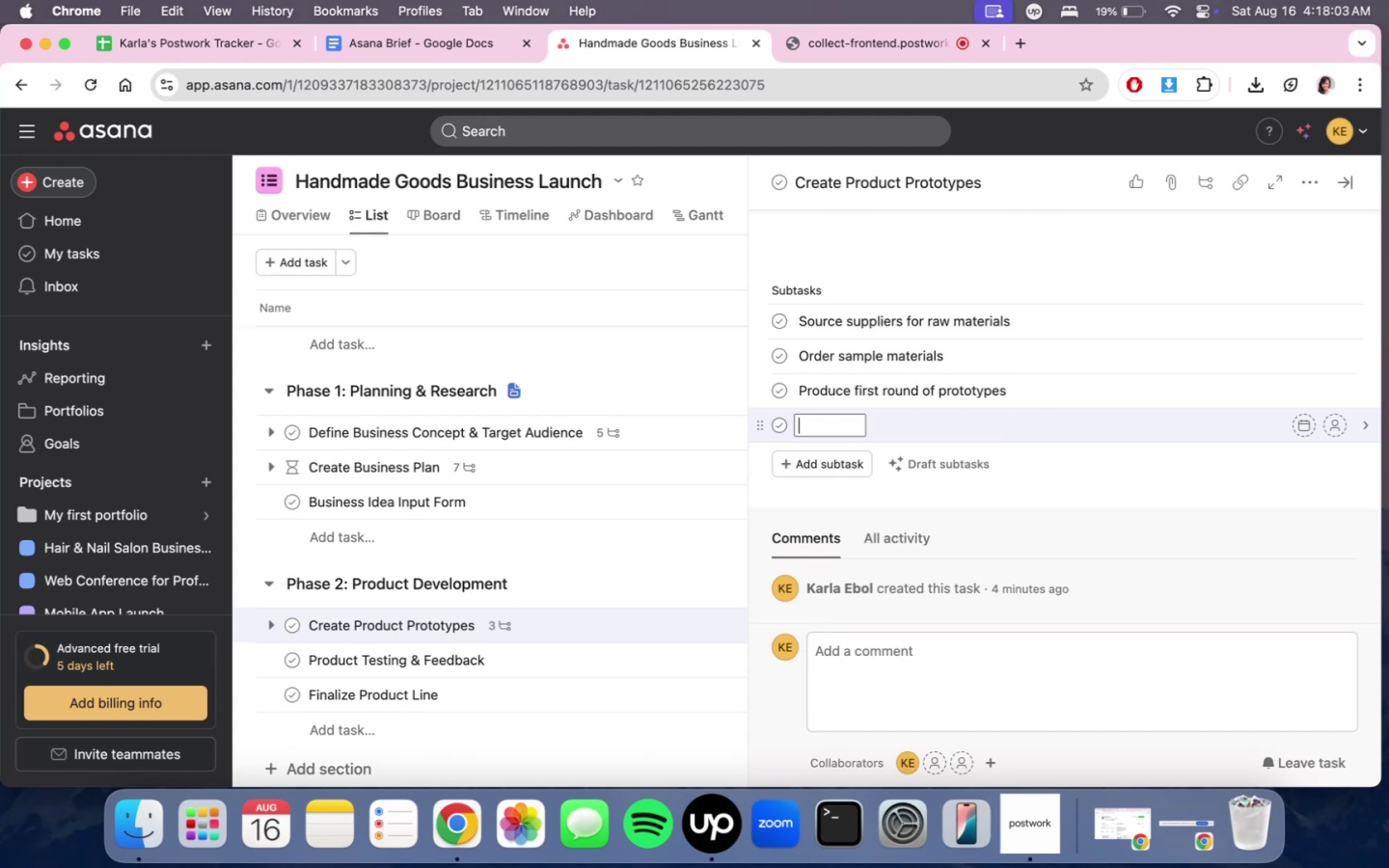 
hold_key(key=ShiftLeft, duration=1.77)
 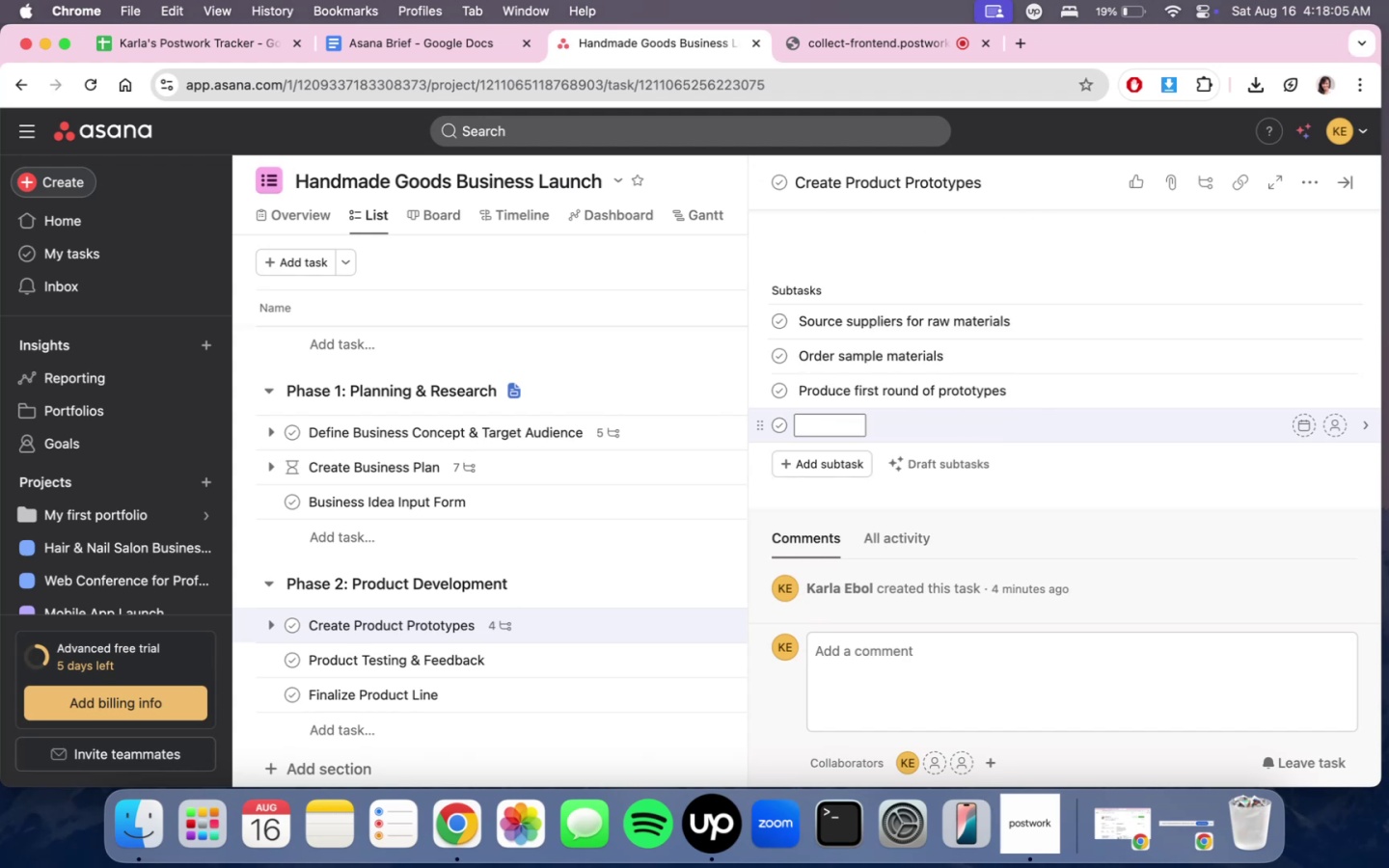 
type(e)
key(Backspace)
type(Test for quality & durability)
 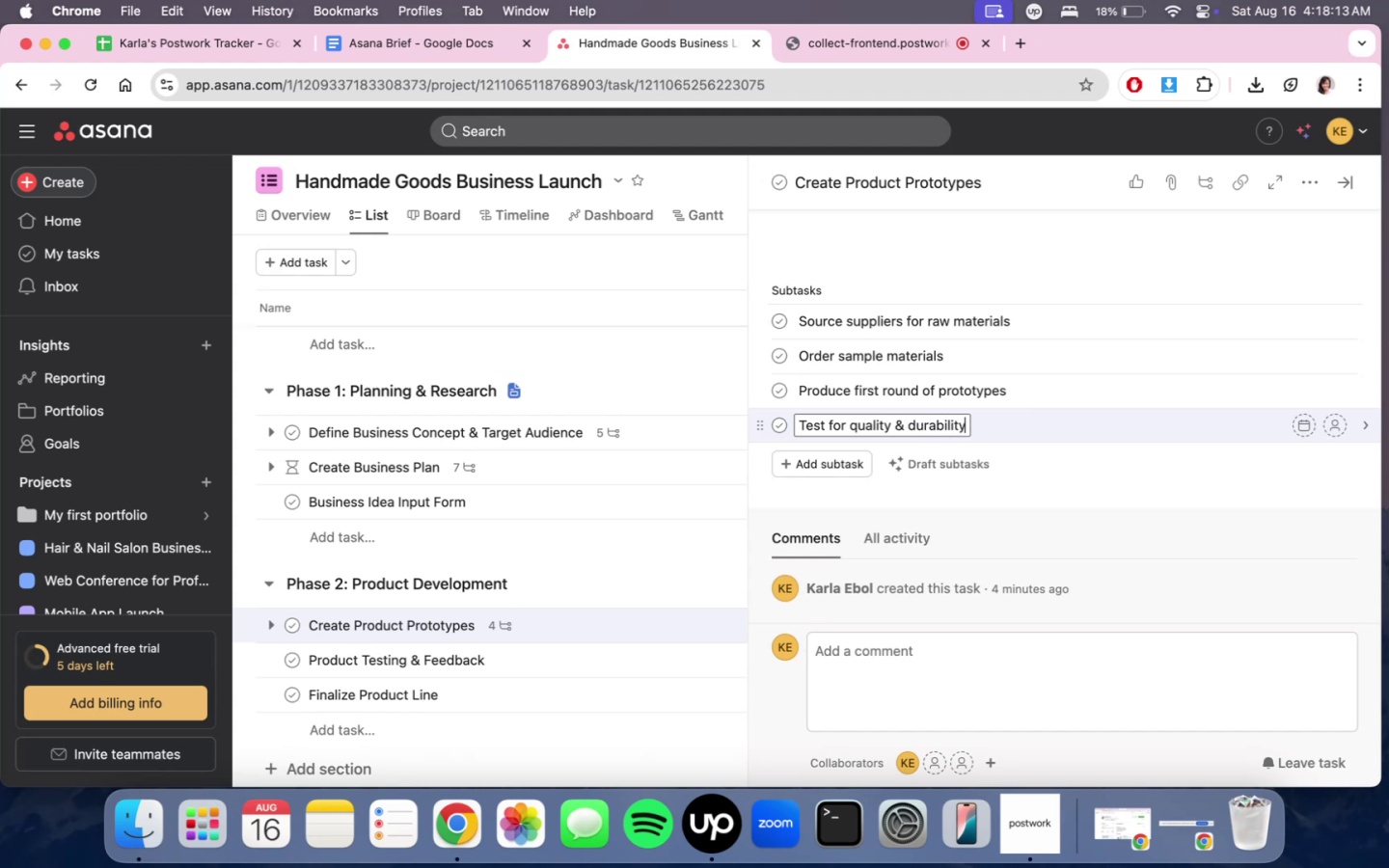 
wait(81.86)
 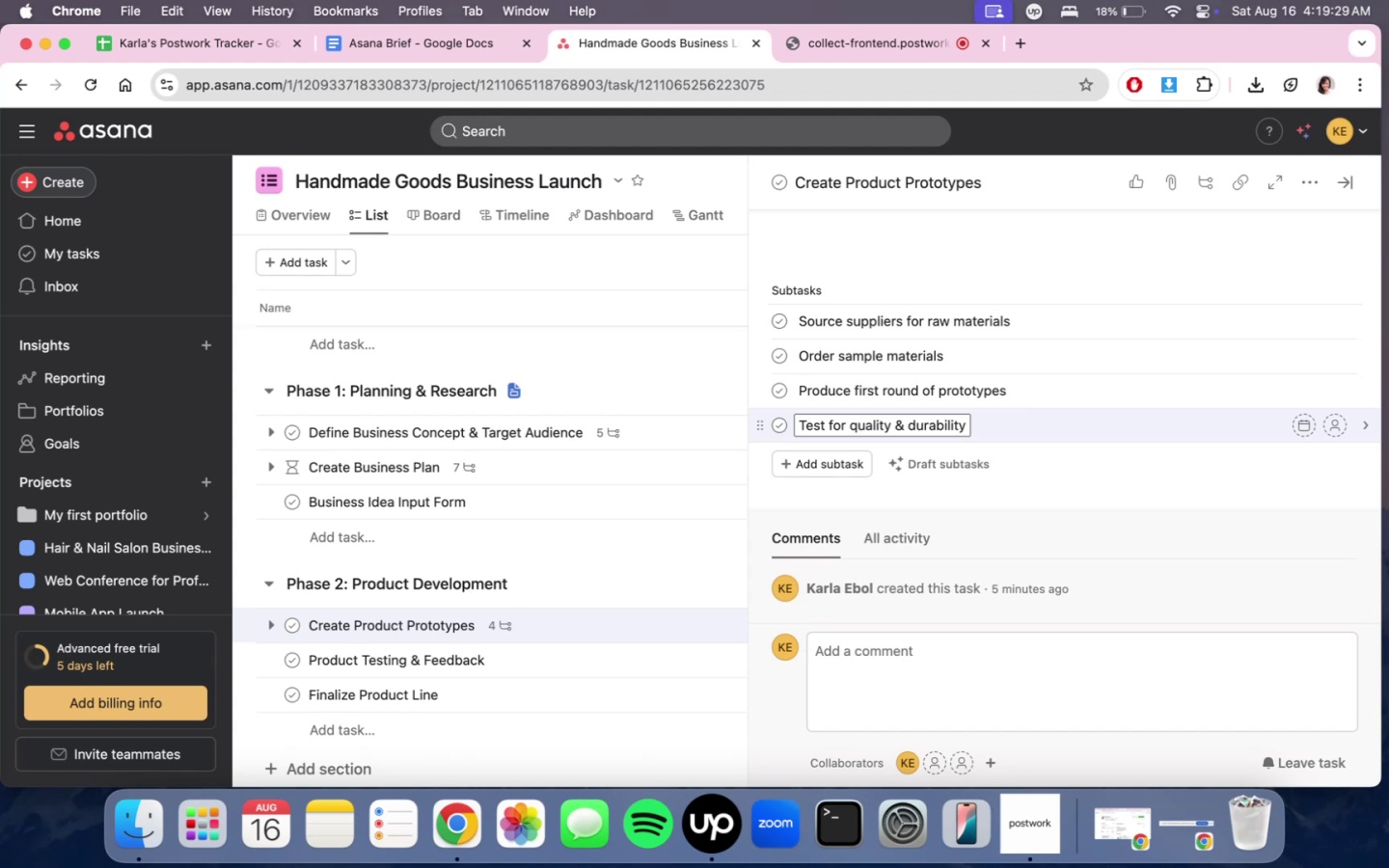 
key(Enter)
 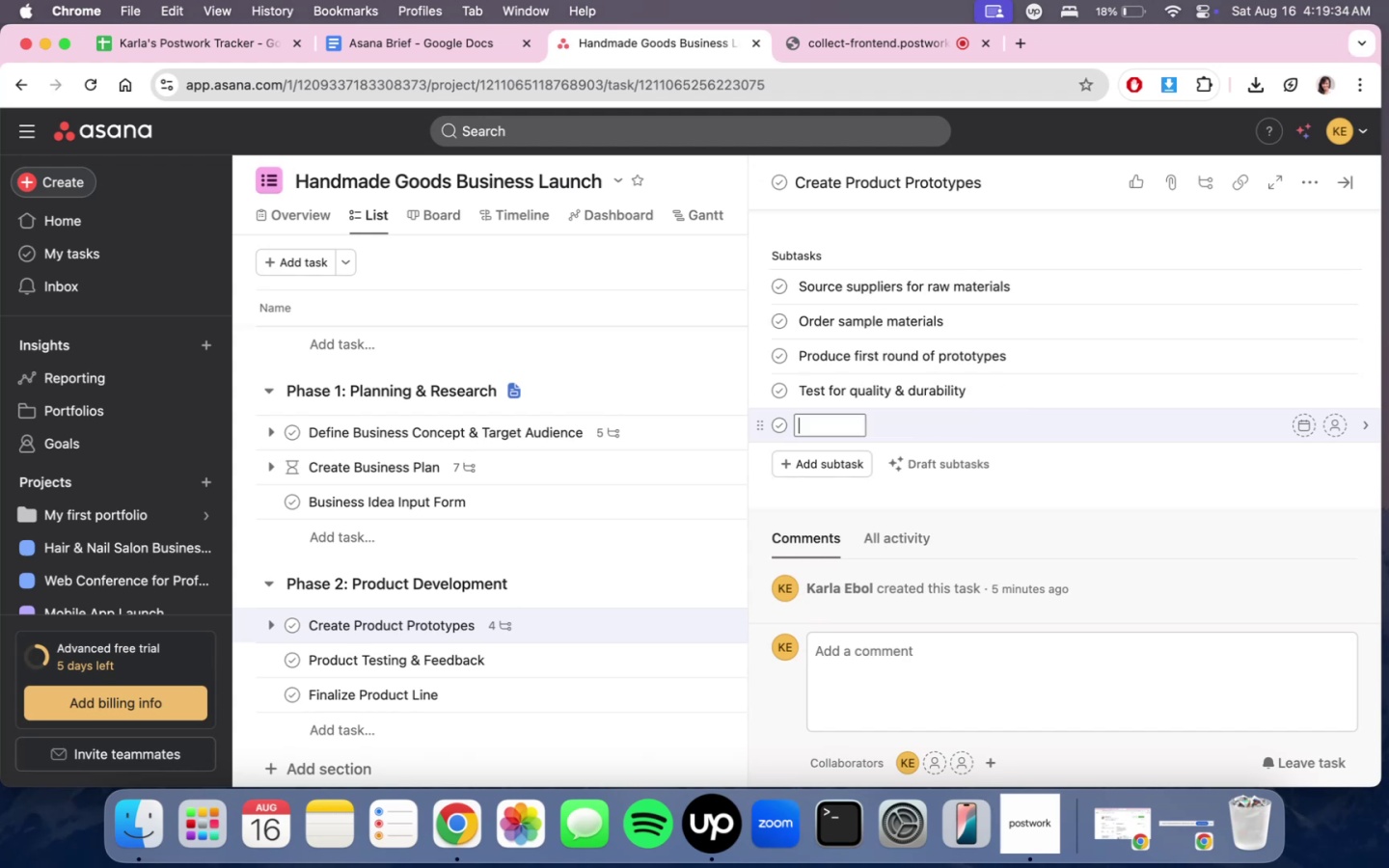 
type(Track production time for cost analysis)
 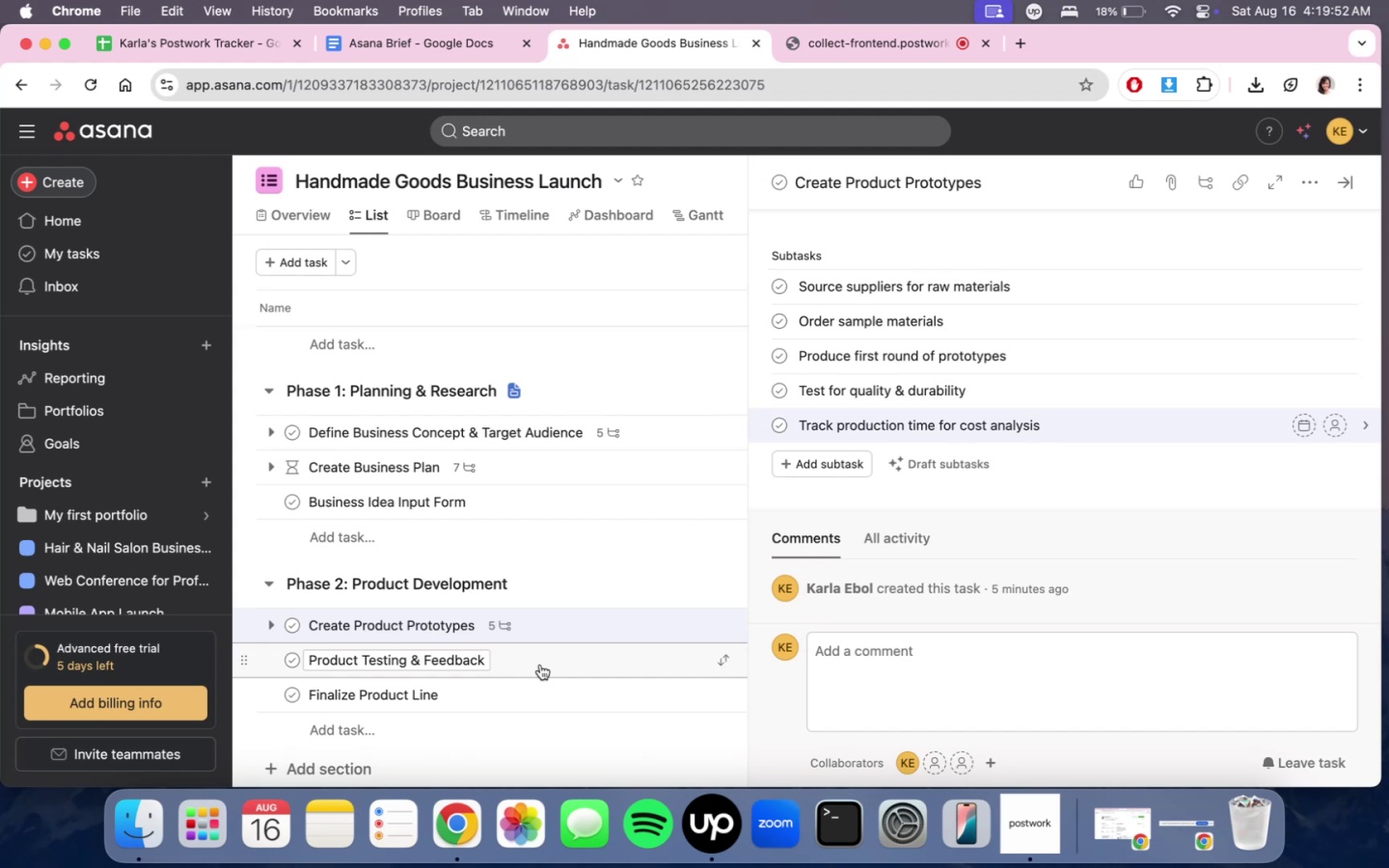 
wait(14.88)
 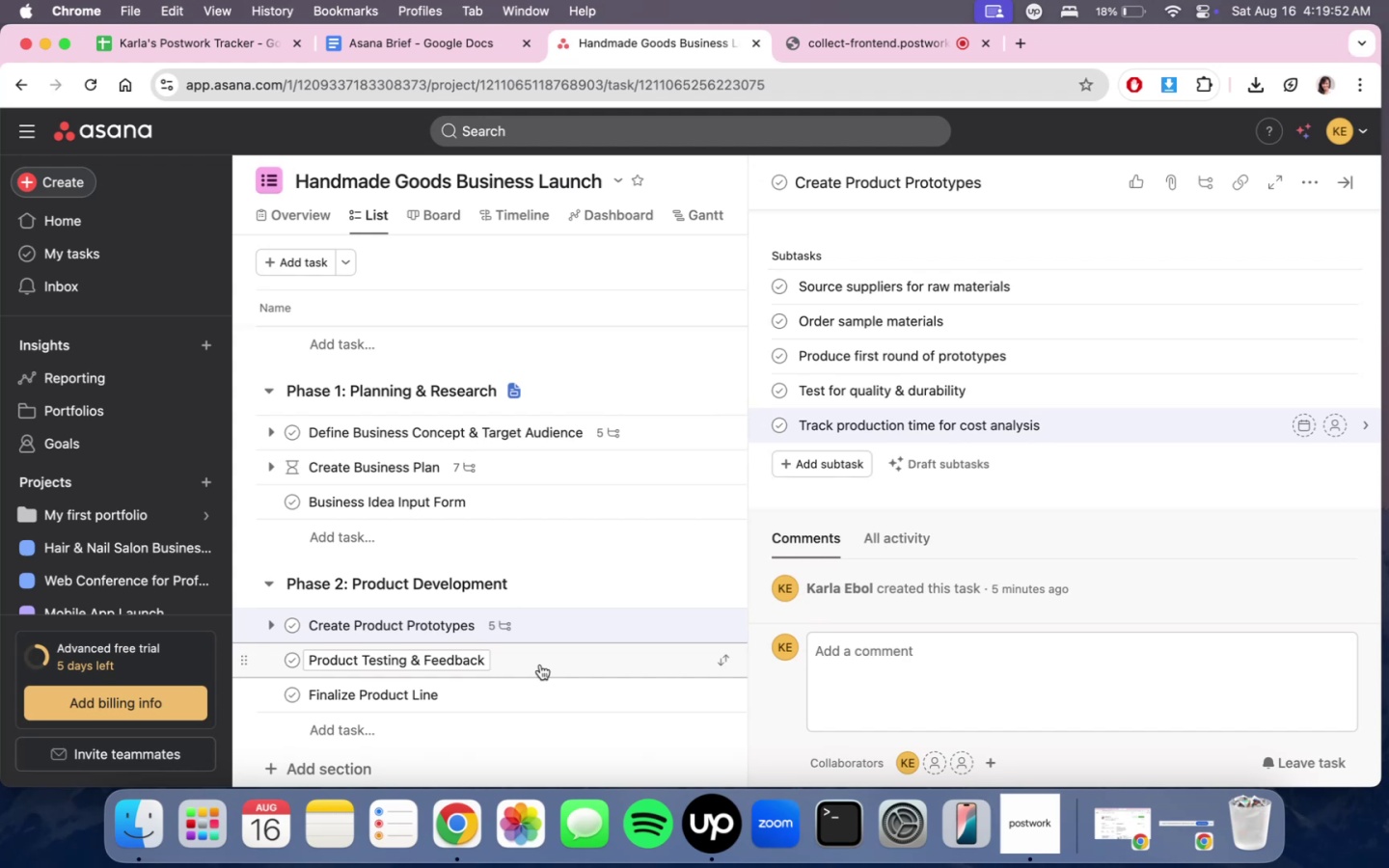 
left_click([533, 665])
 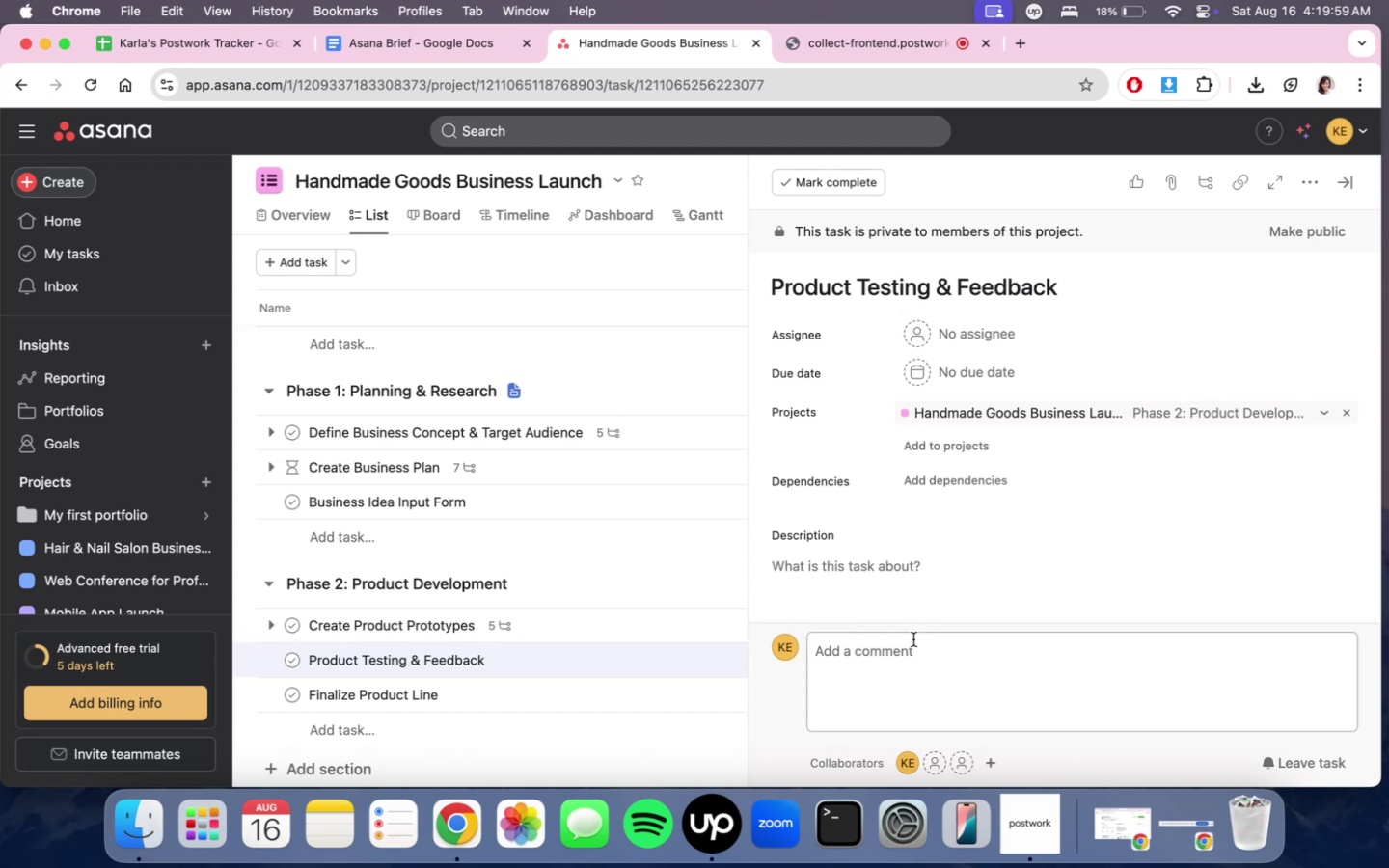 
left_click([858, 583])
 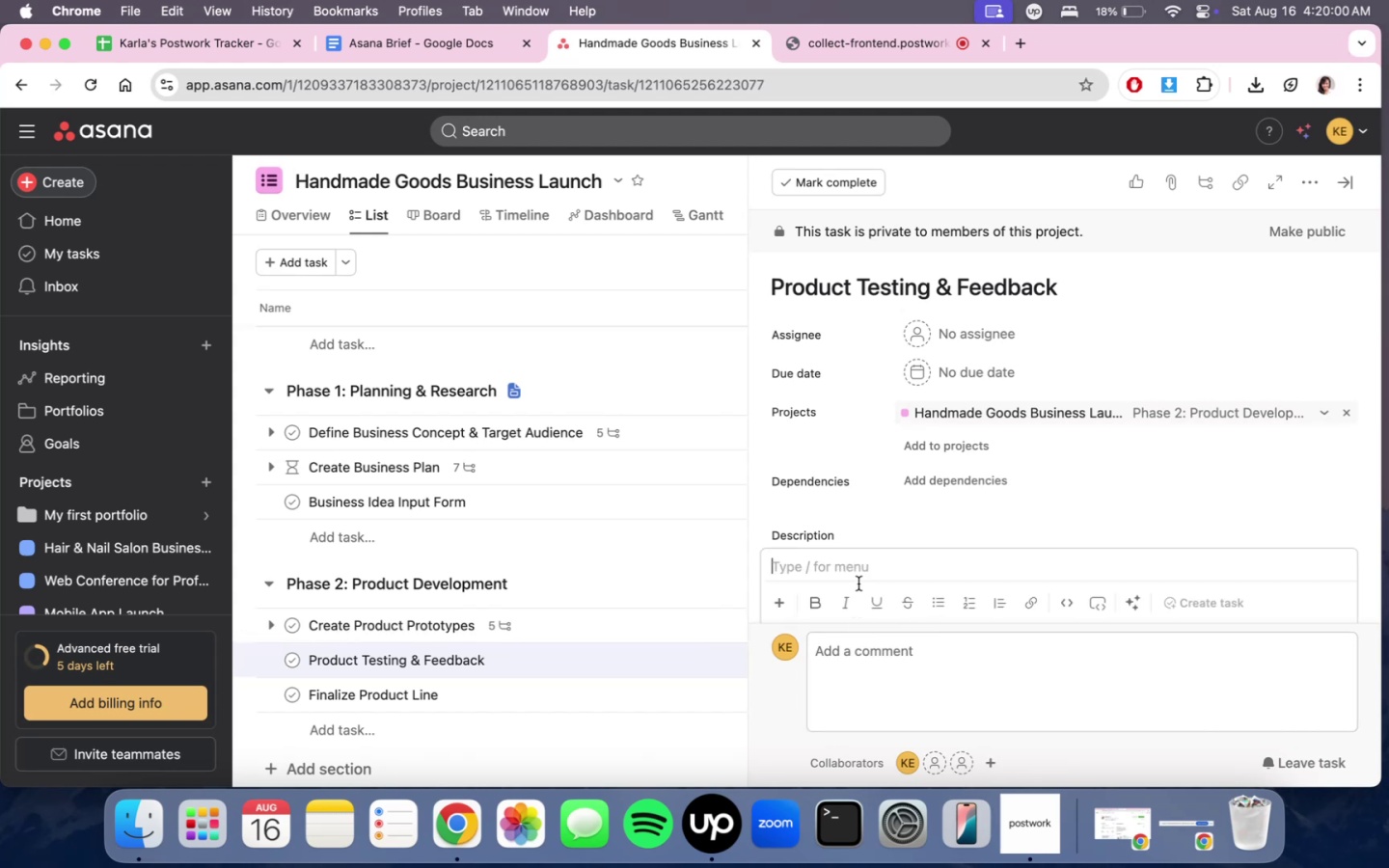 
type(Gather feedbak)
key(Backspace)
type(ck from friends, family, and target customers.)
 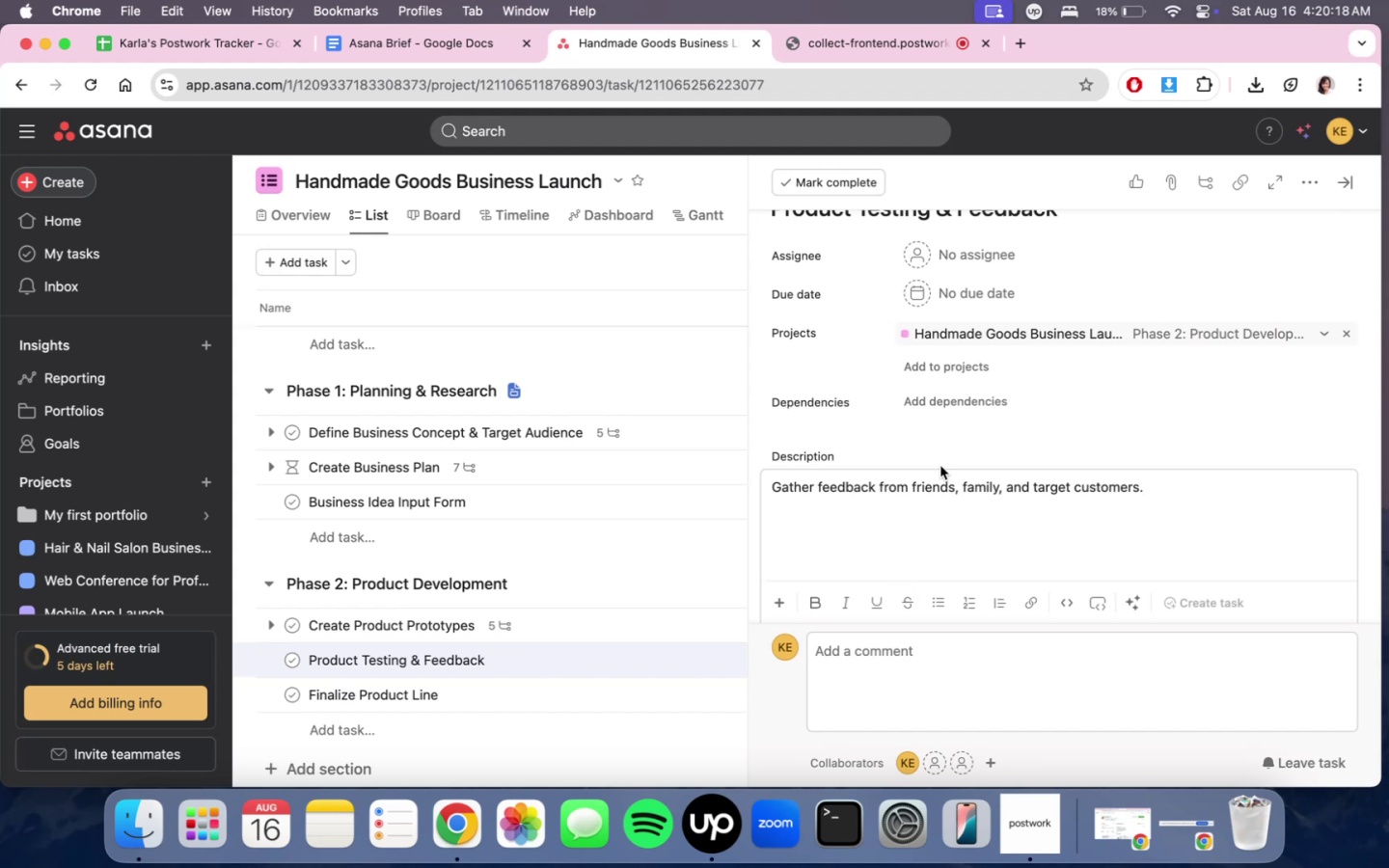 
scroll: coordinate [1139, 465], scroll_direction: up, amount: 6.0
 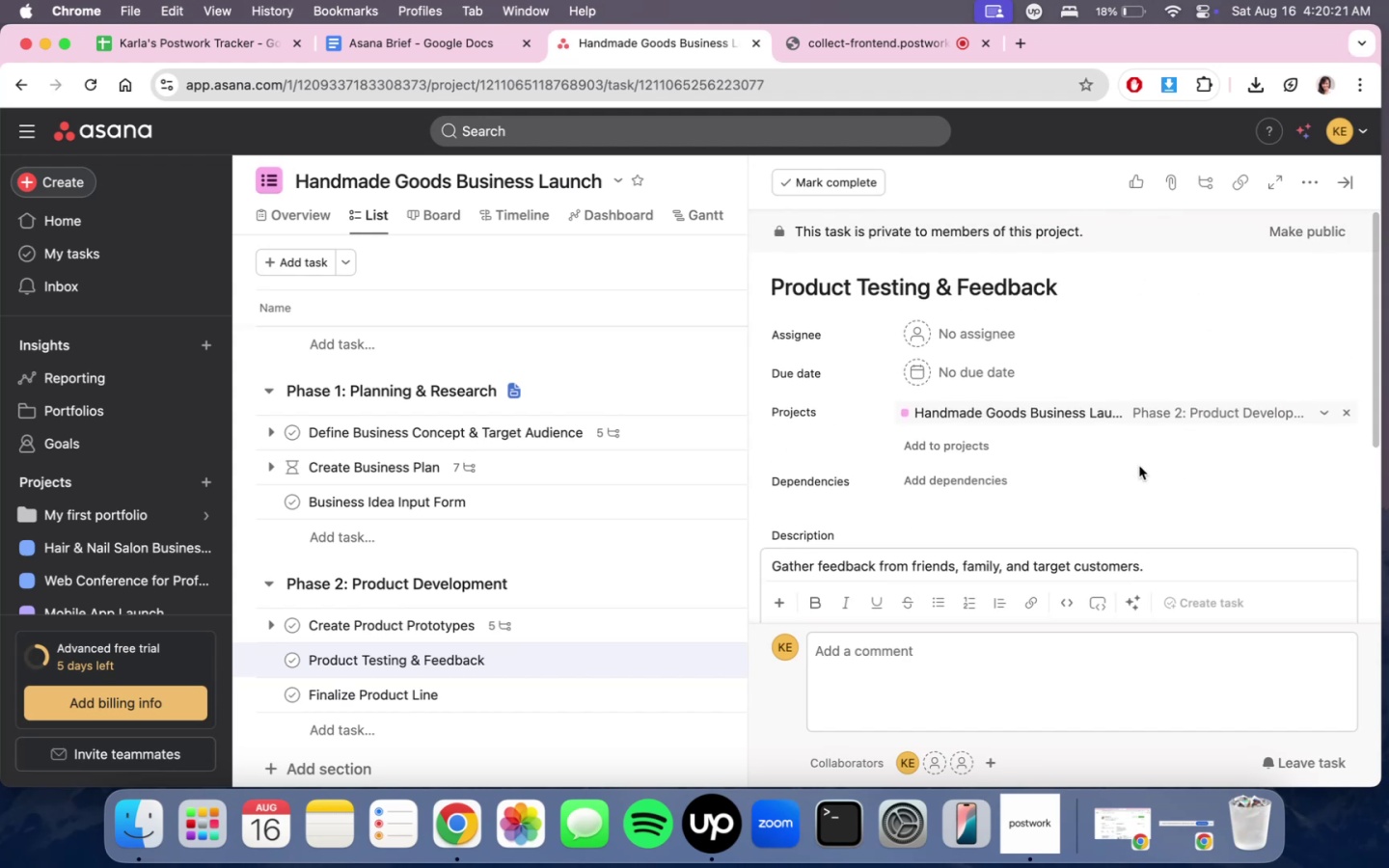 
left_click([977, 489])
 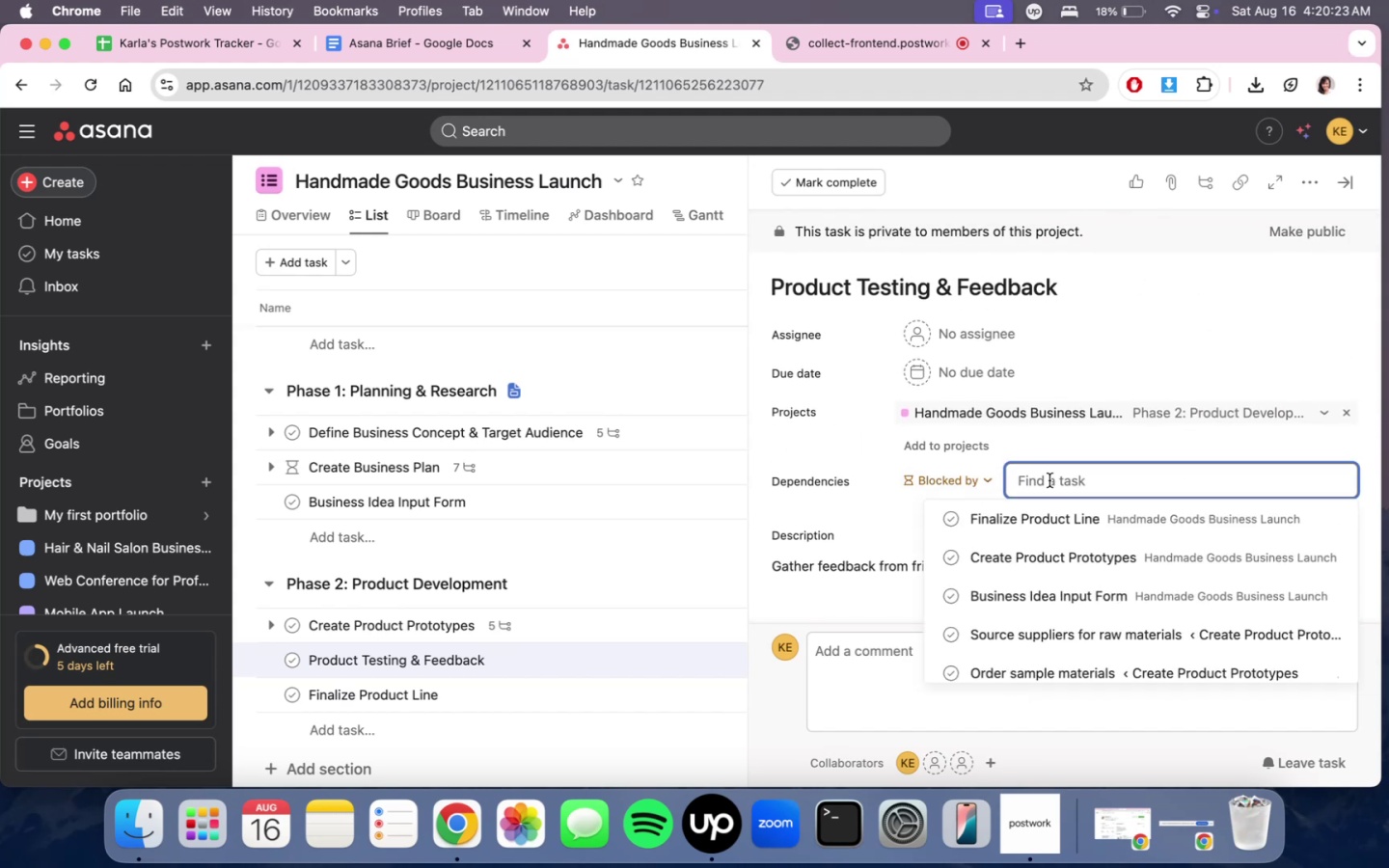 
left_click([1045, 558])
 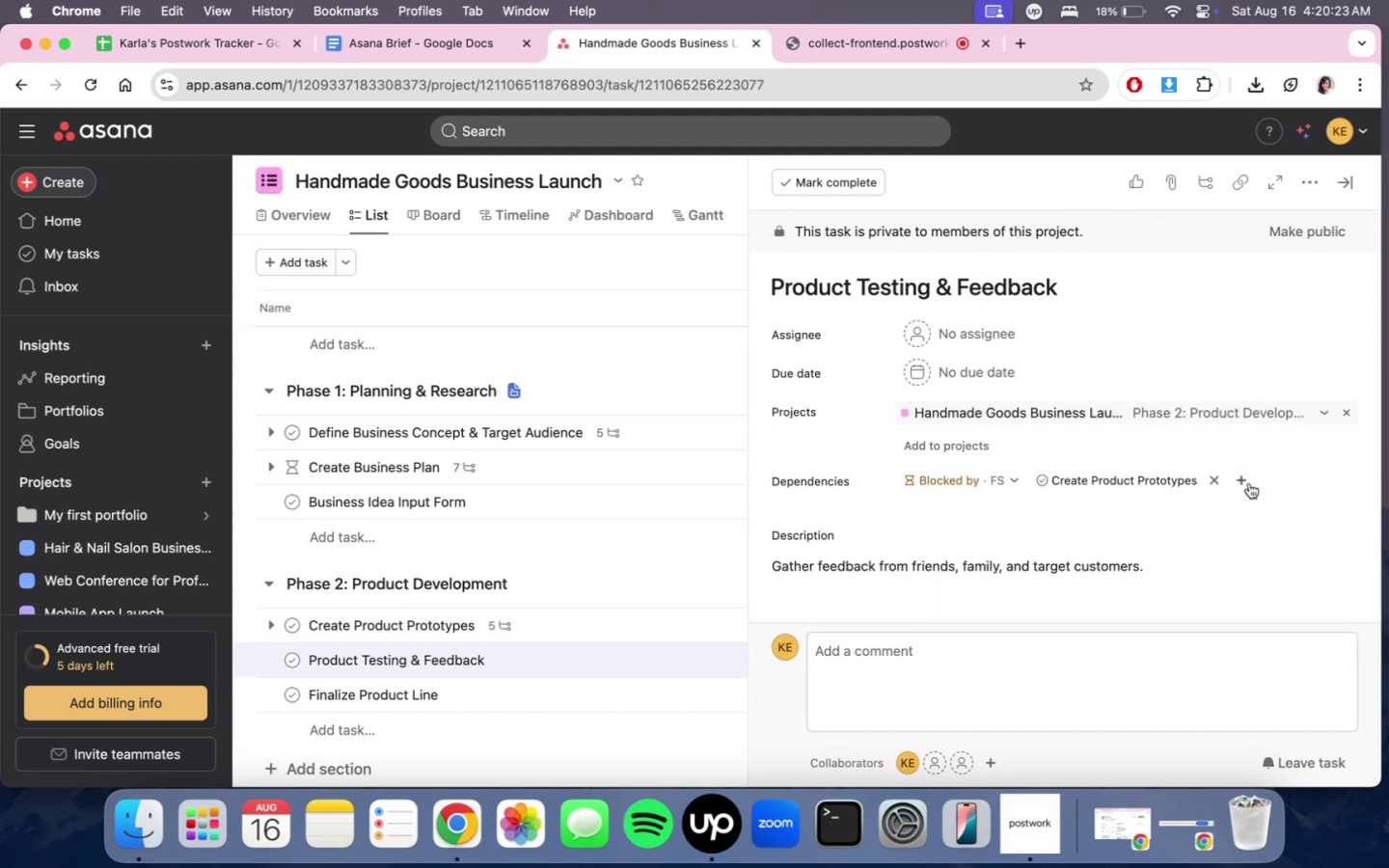 
scroll: coordinate [1118, 507], scroll_direction: down, amount: 11.0
 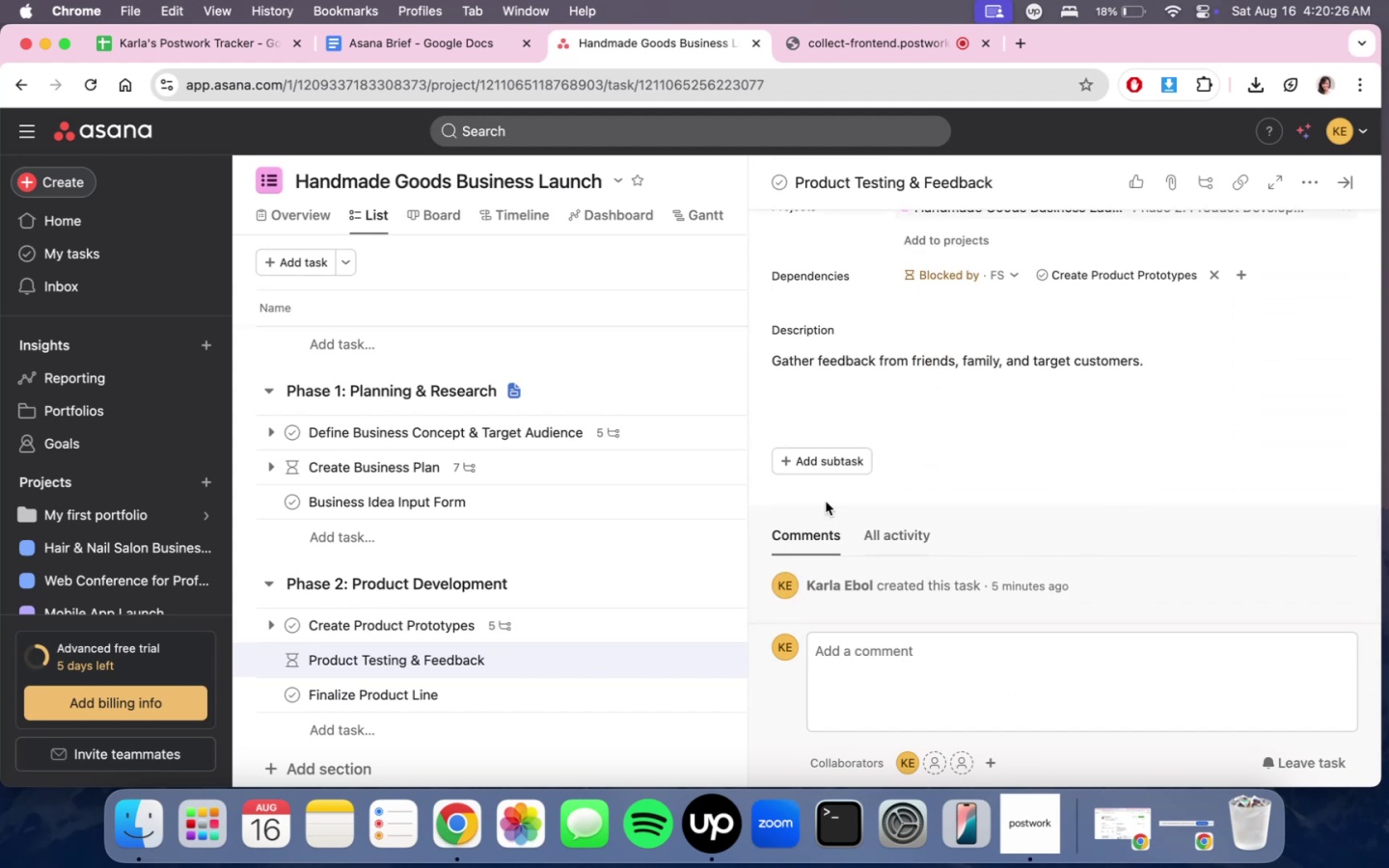 
left_click([825, 468])
 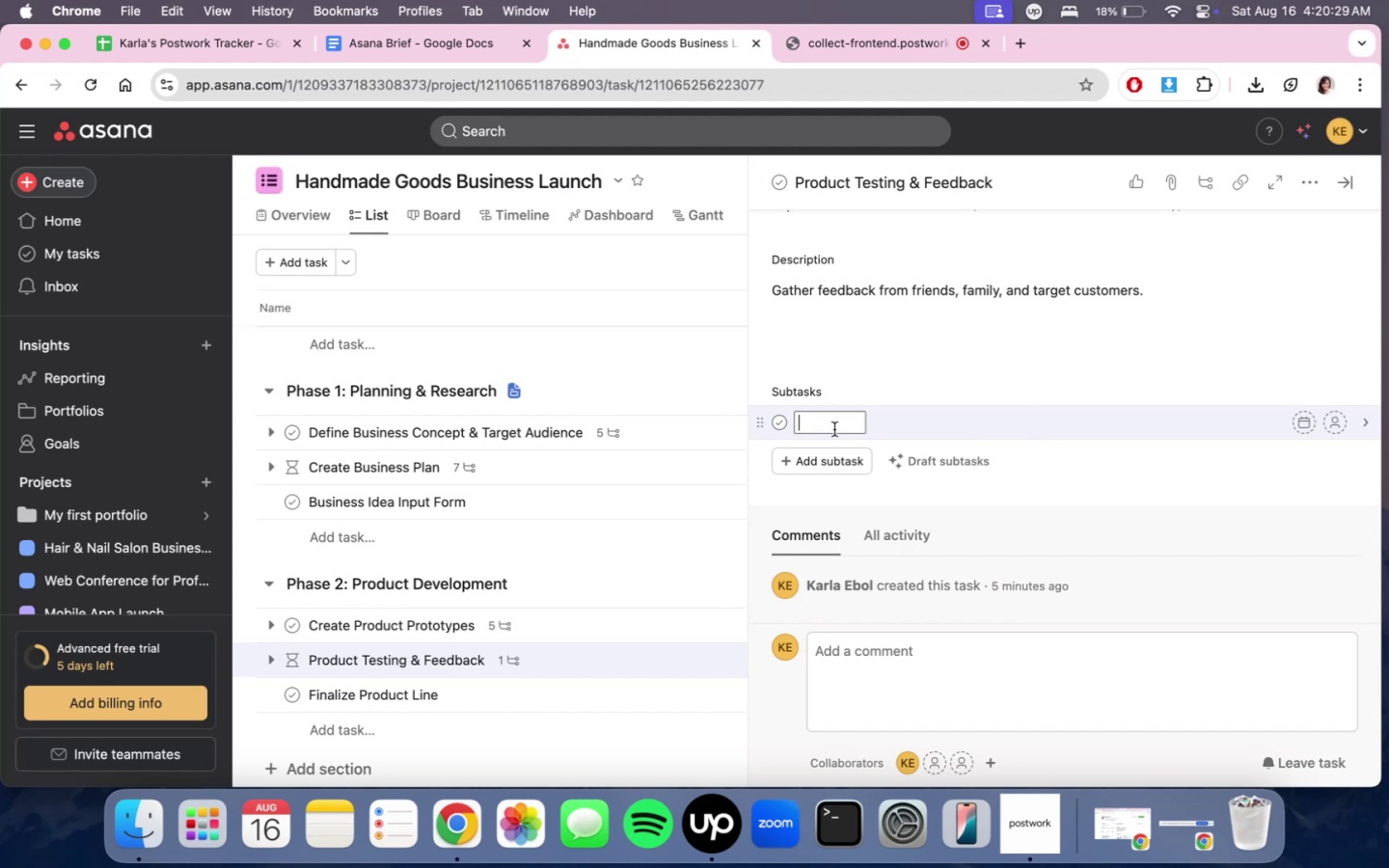 
wait(5.49)
 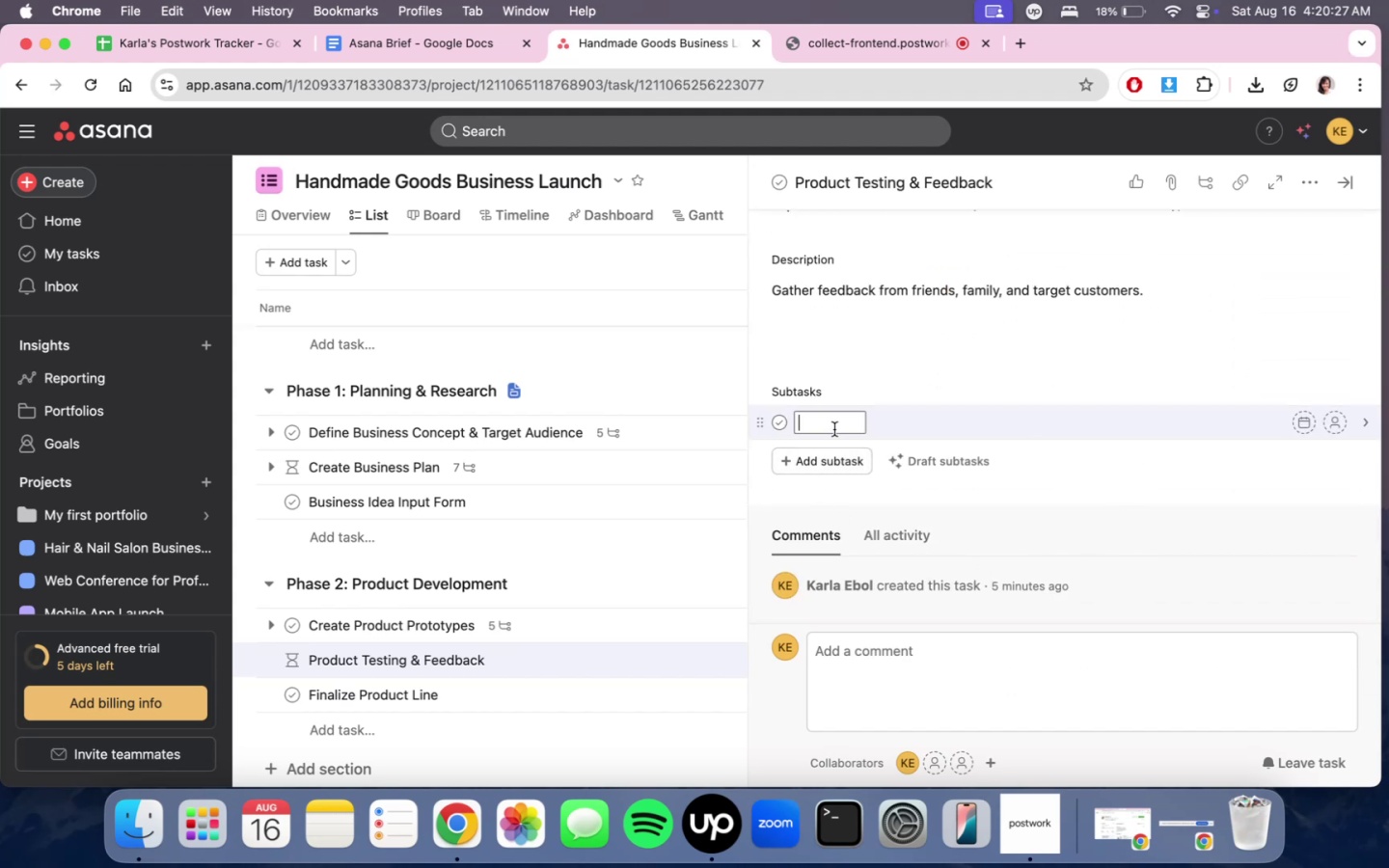 
type(Create customer feedback form)
 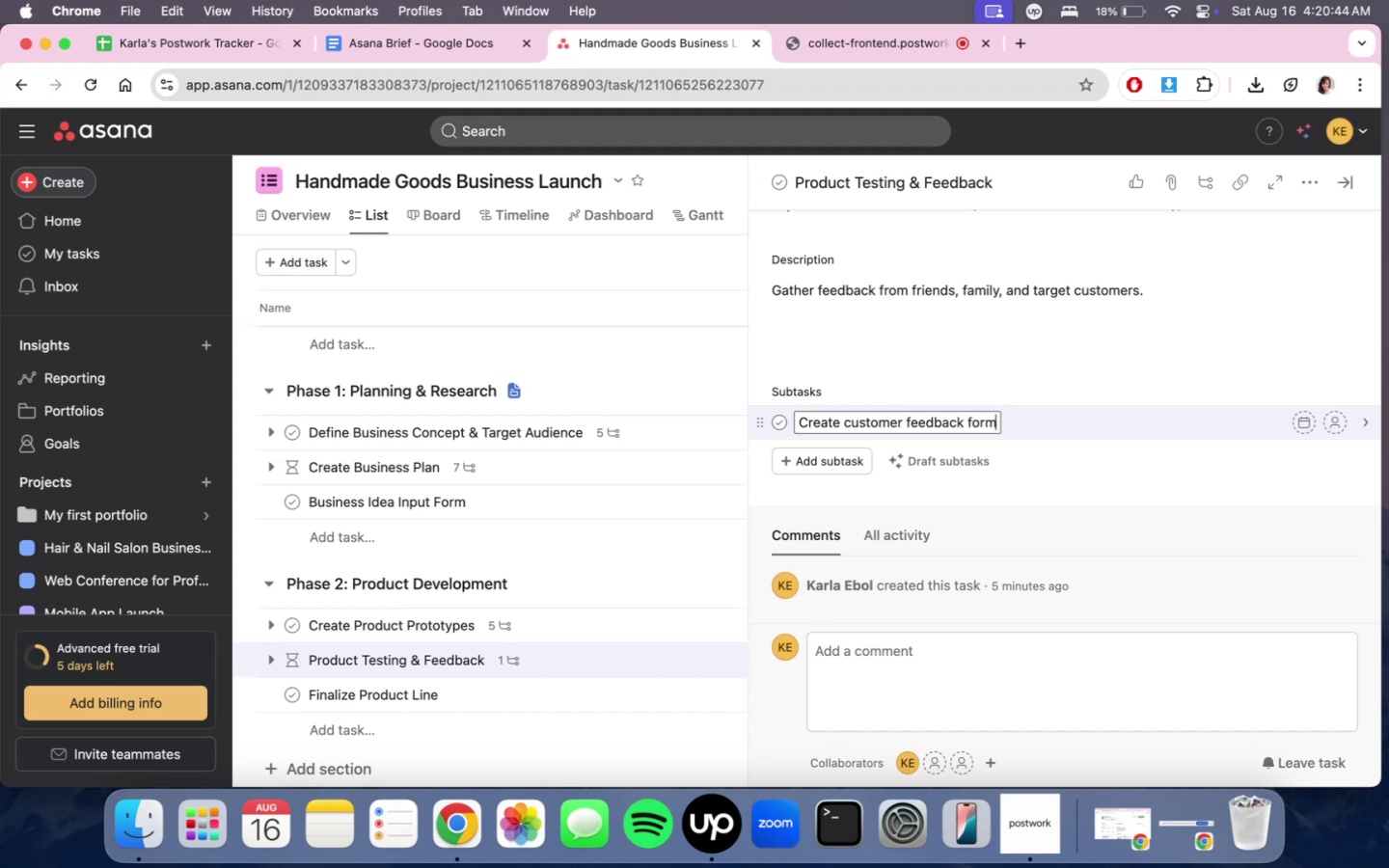 
type( and)
key(Backspace)
key(Backspace)
key(Backspace)
key(Backspace)
 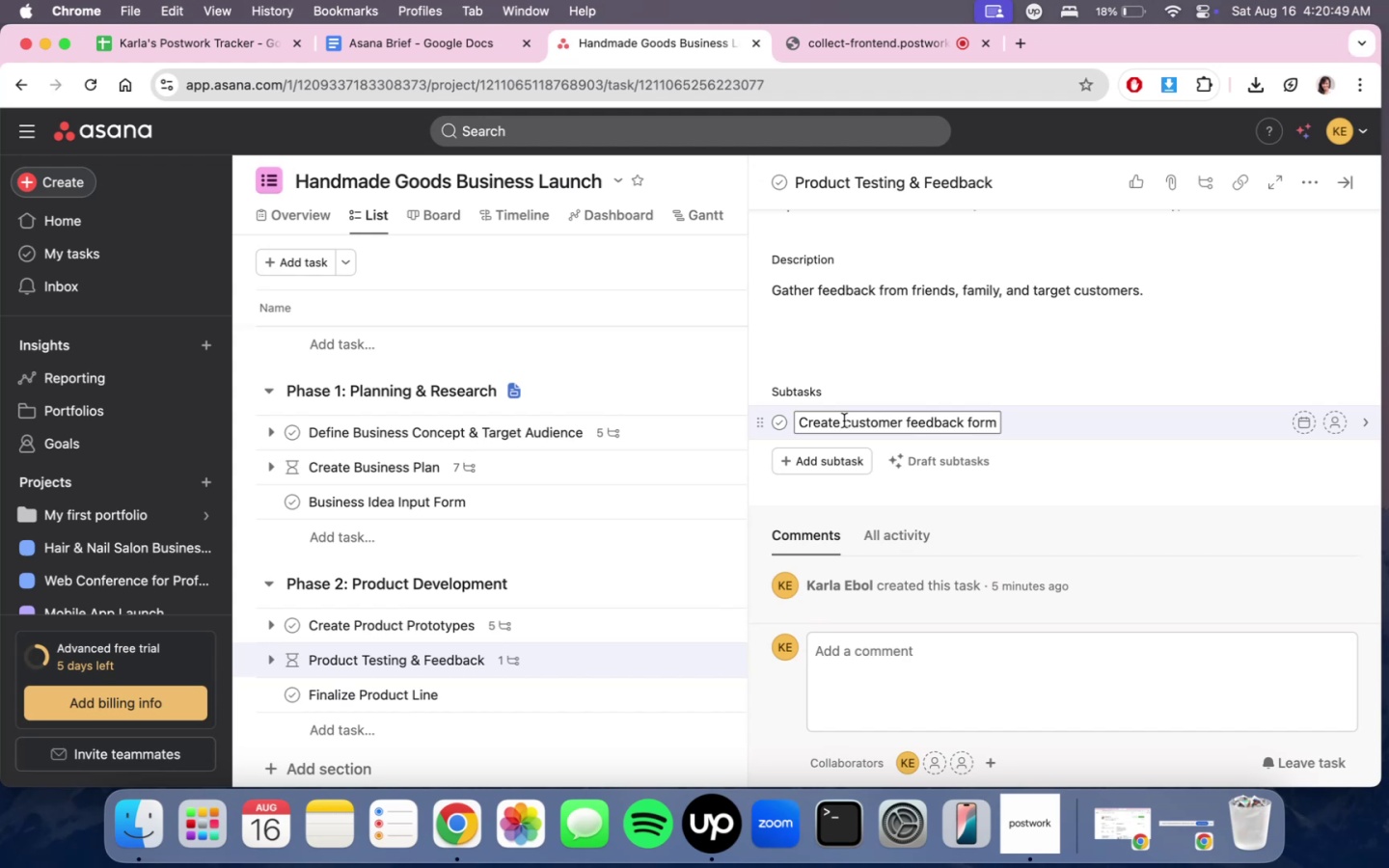 
left_click([844, 420])
 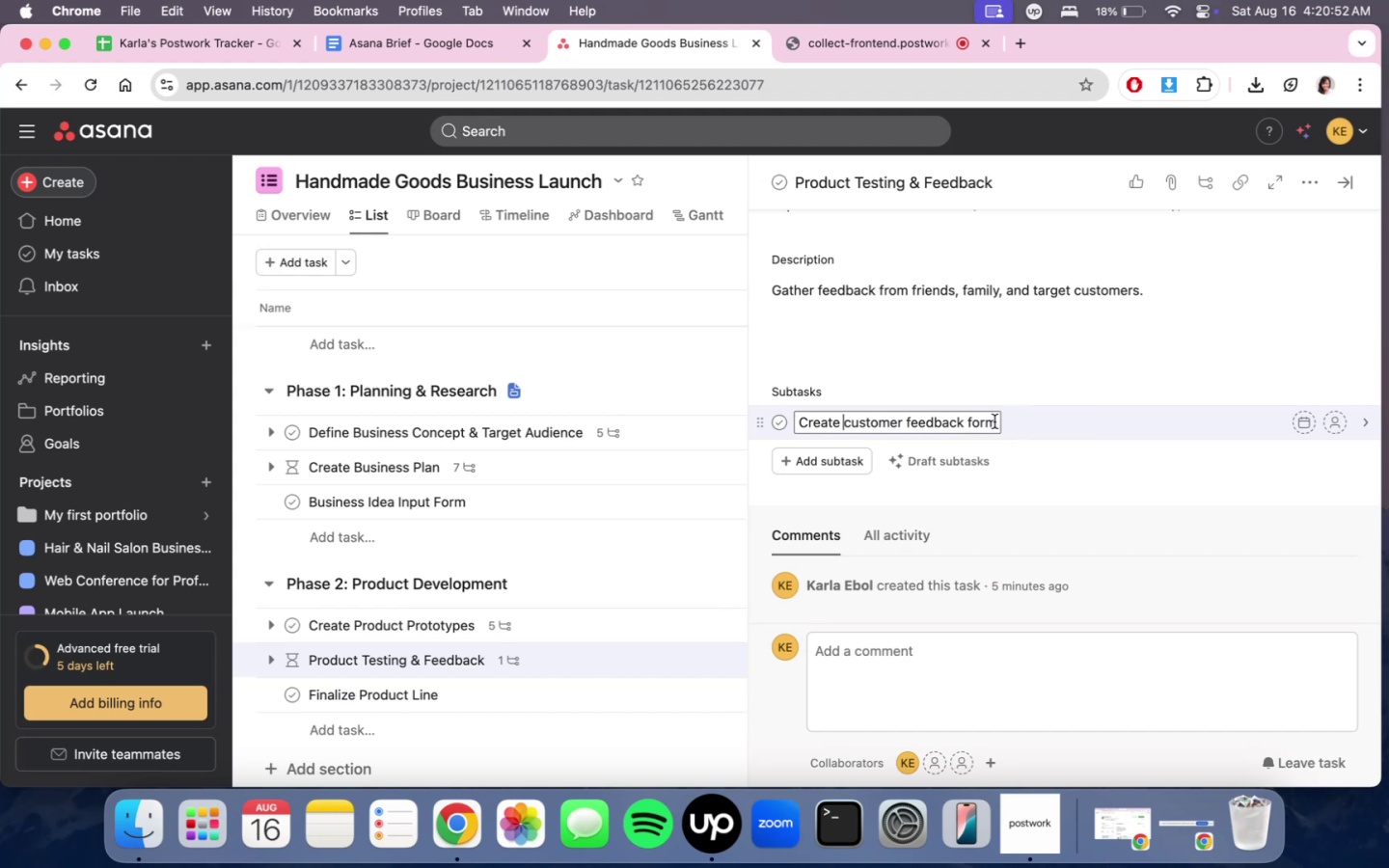 
type( adn )
key(Backspace)
key(Backspace)
key(Backspace)
type(nd collect responses)
 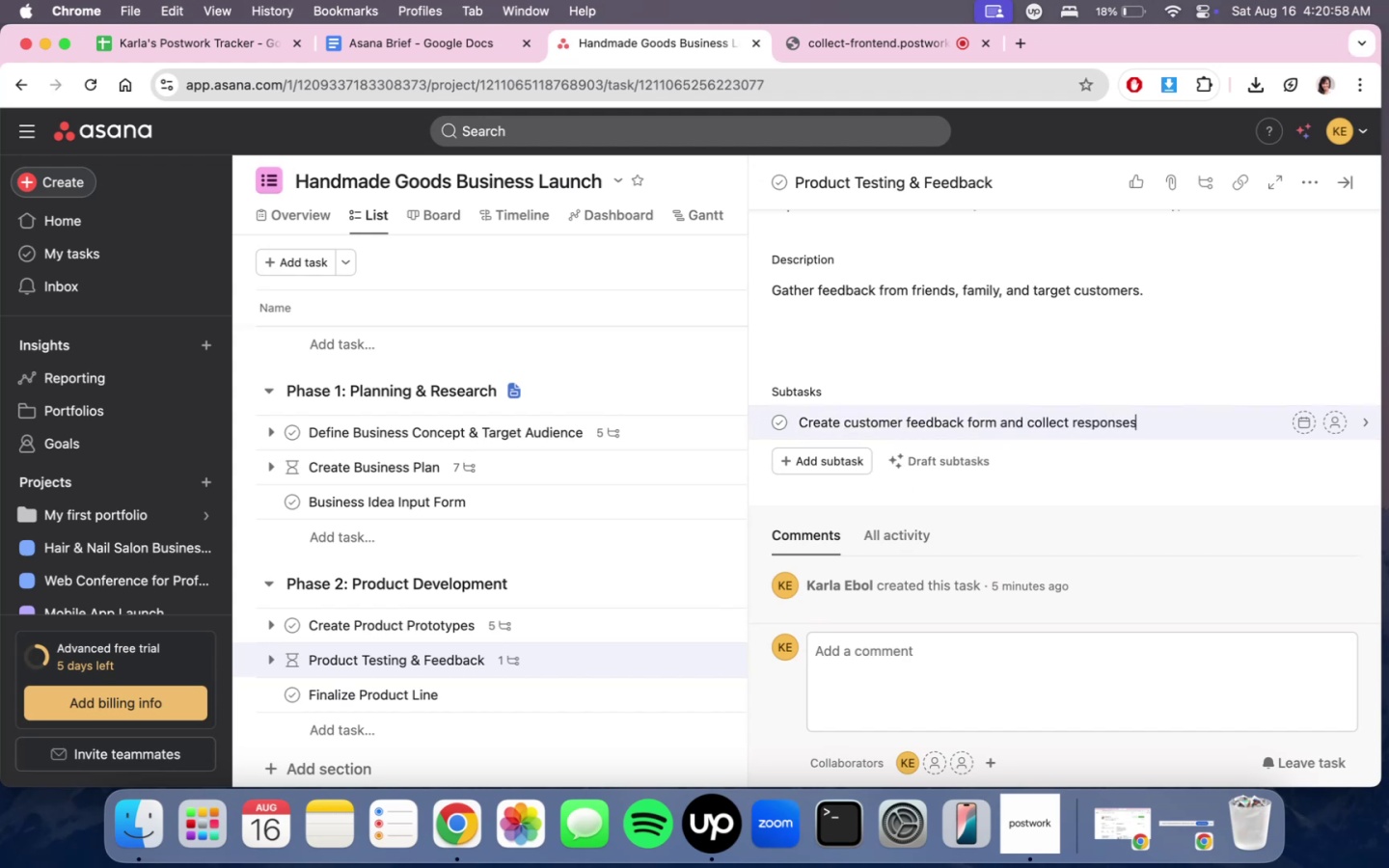 
key(Enter)
 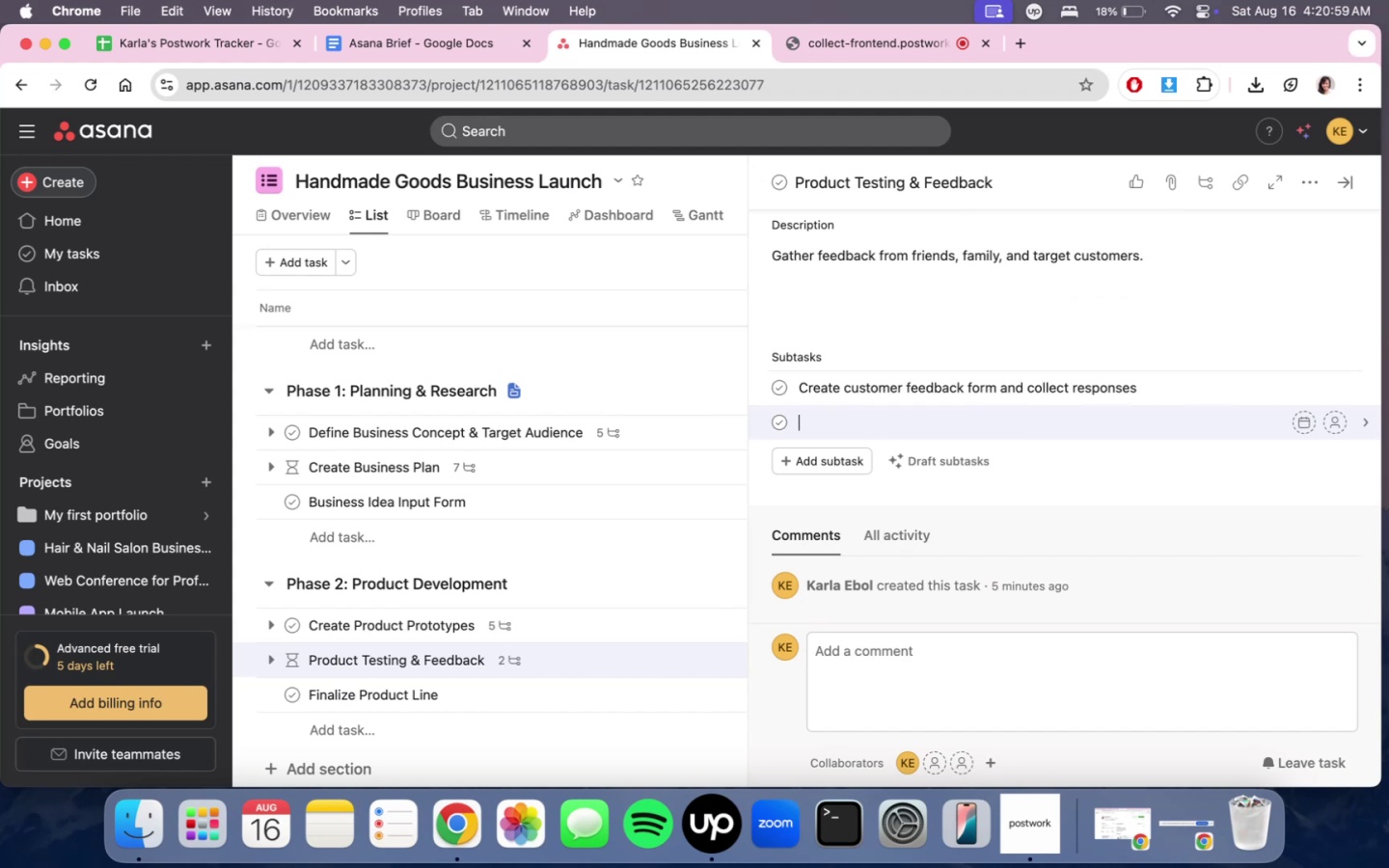 
type(Organize sam)
key(Backspace)
key(Backspace)
type(mall focus f)
key(Backspace)
type(gru)
key(Backspace)
type(oup)
 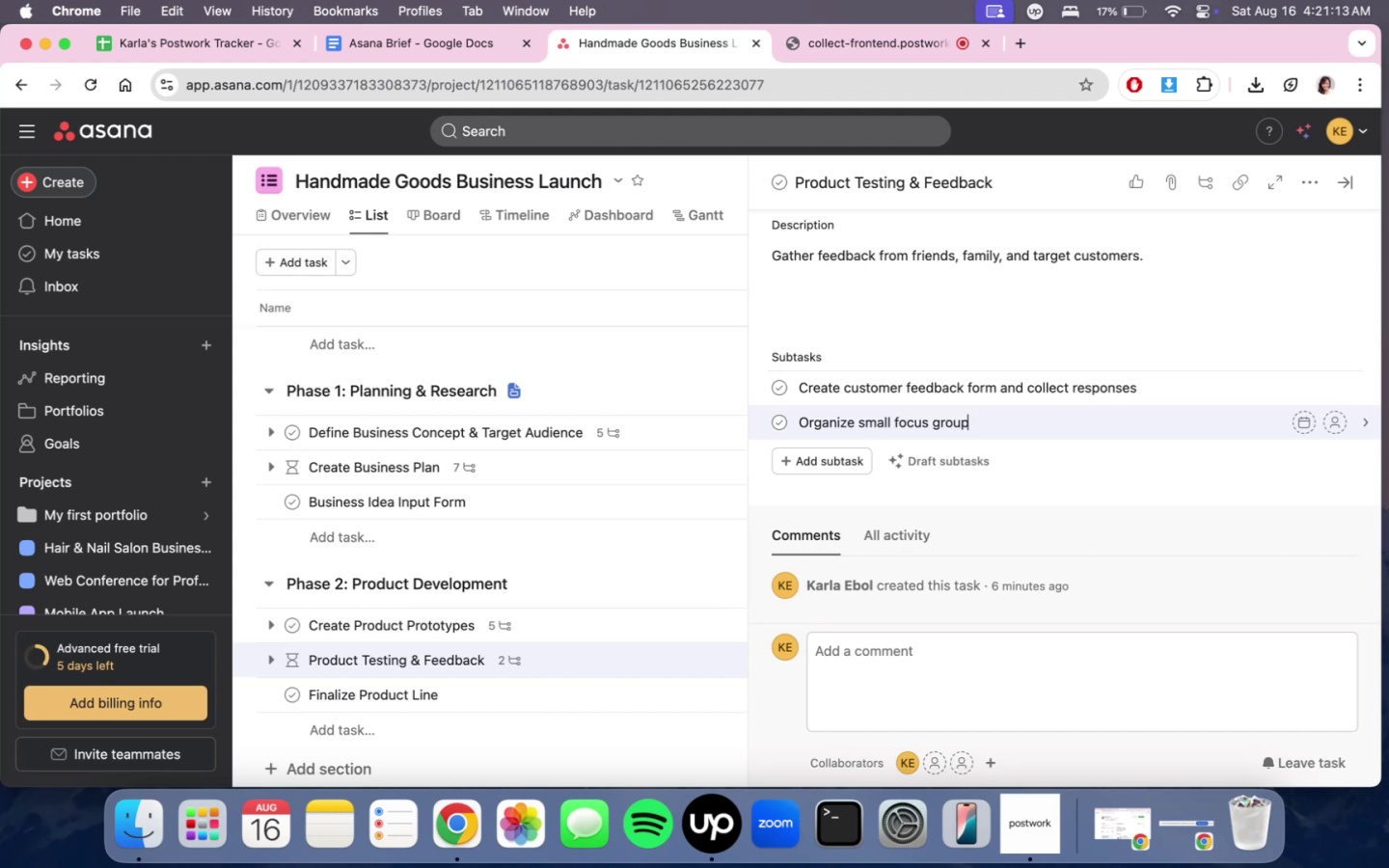 
key(Enter)
 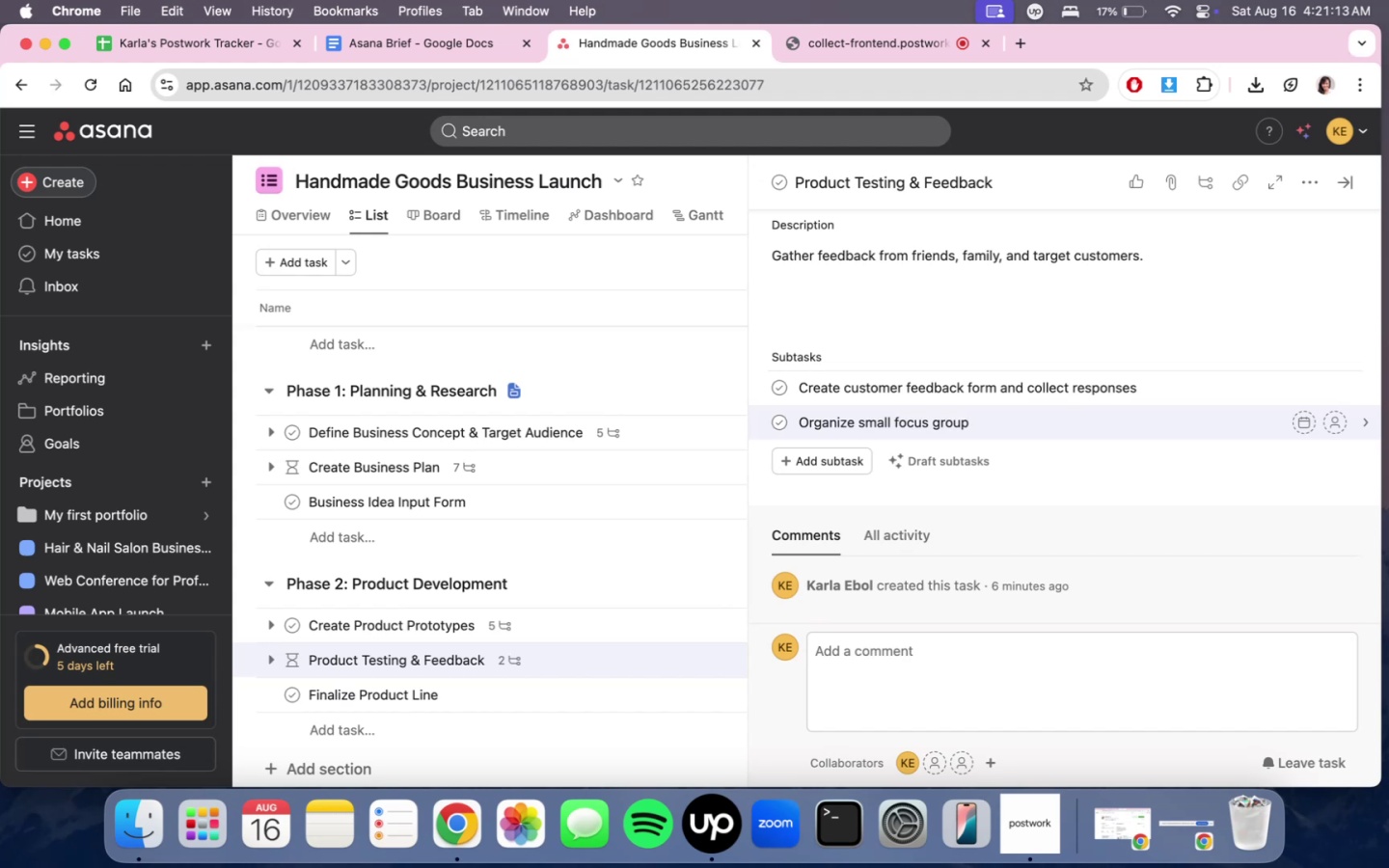 
type(Record positive and nea)
key(Backspace)
type(gative ffe)
key(Backspace)
key(Backspace)
type(eedbak)
key(Backspace)
type(ck)
 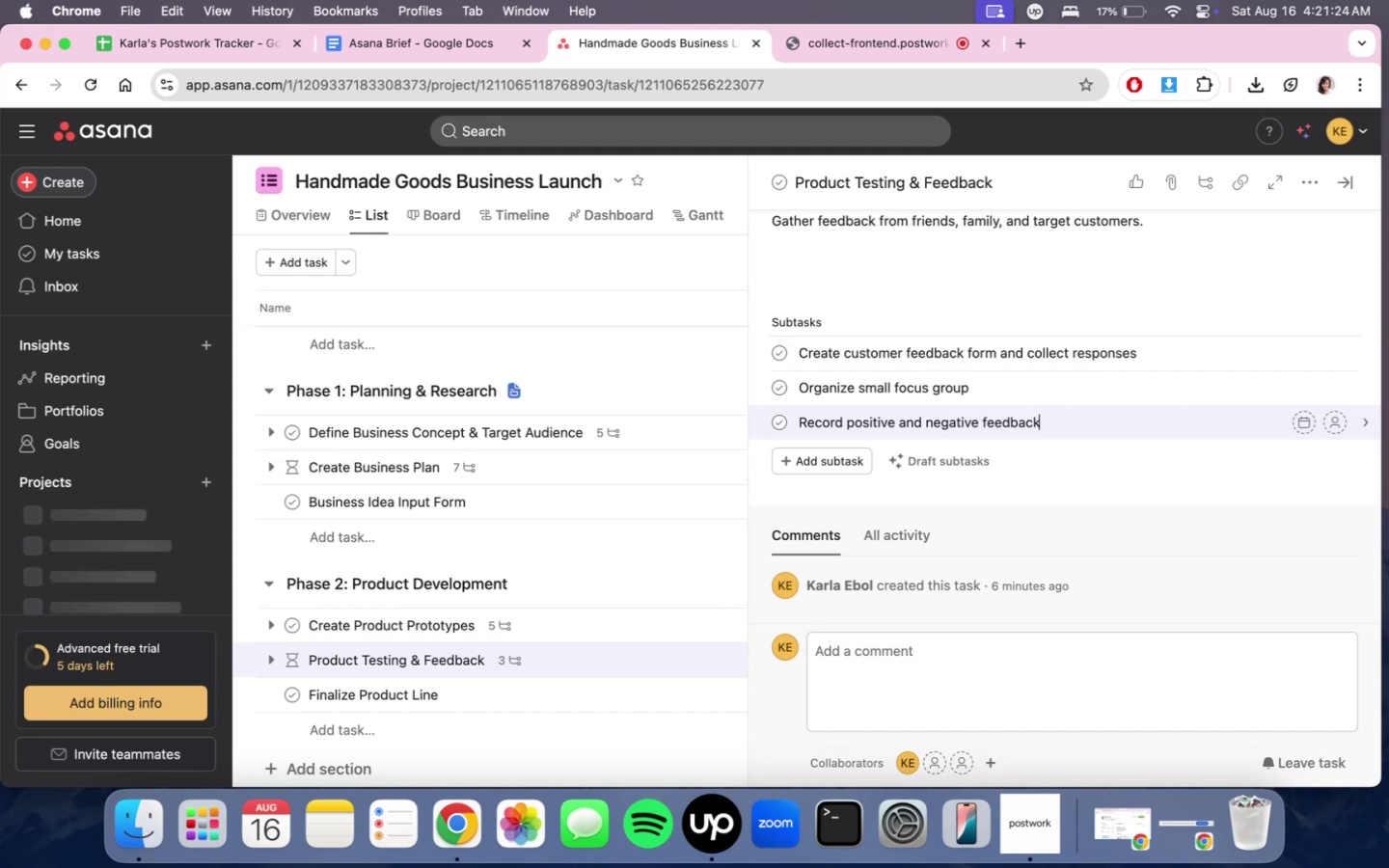 
key(Enter)
 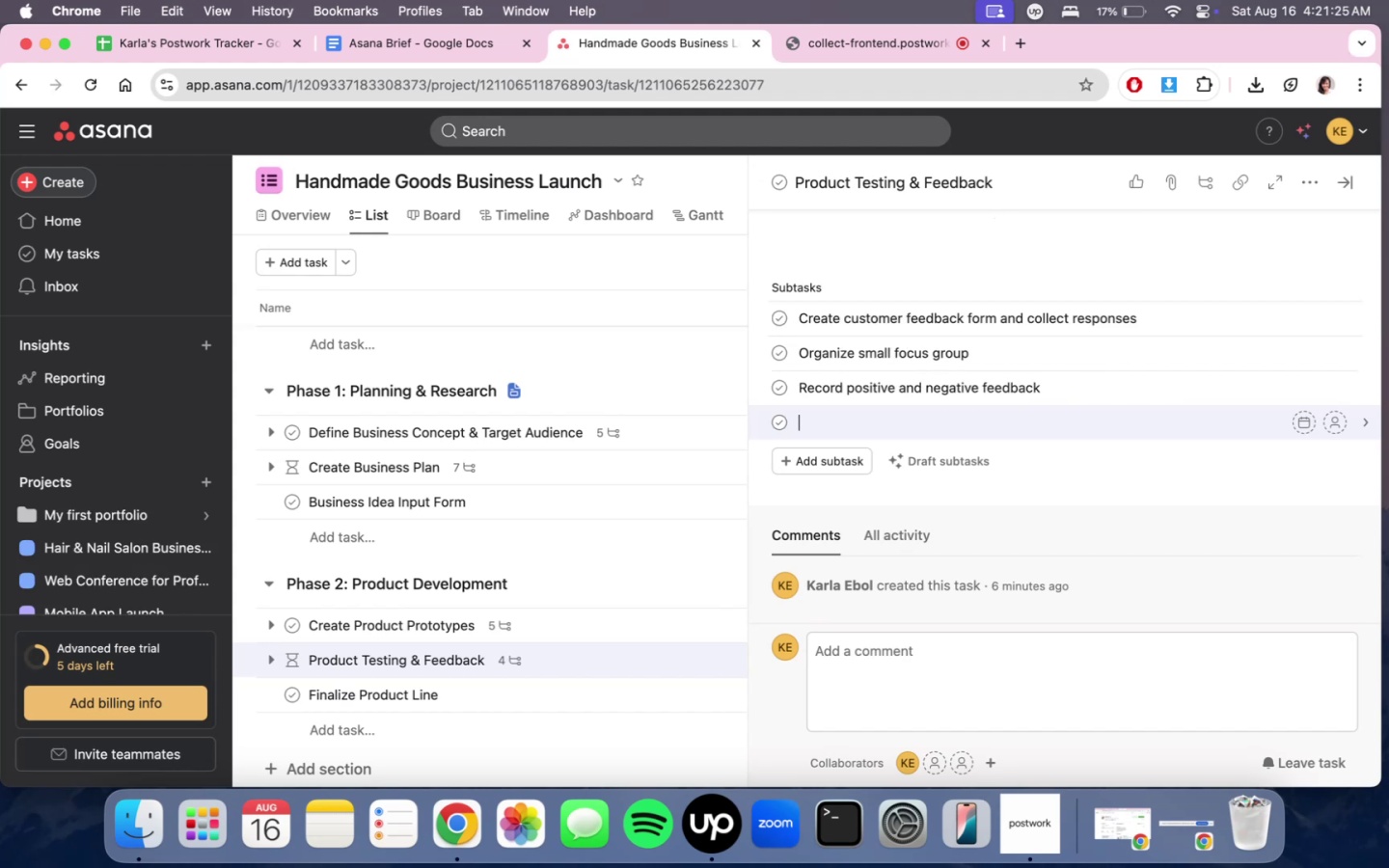 
type(W)
key(Backspace)
type(Adjust product design ad)
key(Backspace)
type(cordingly )
 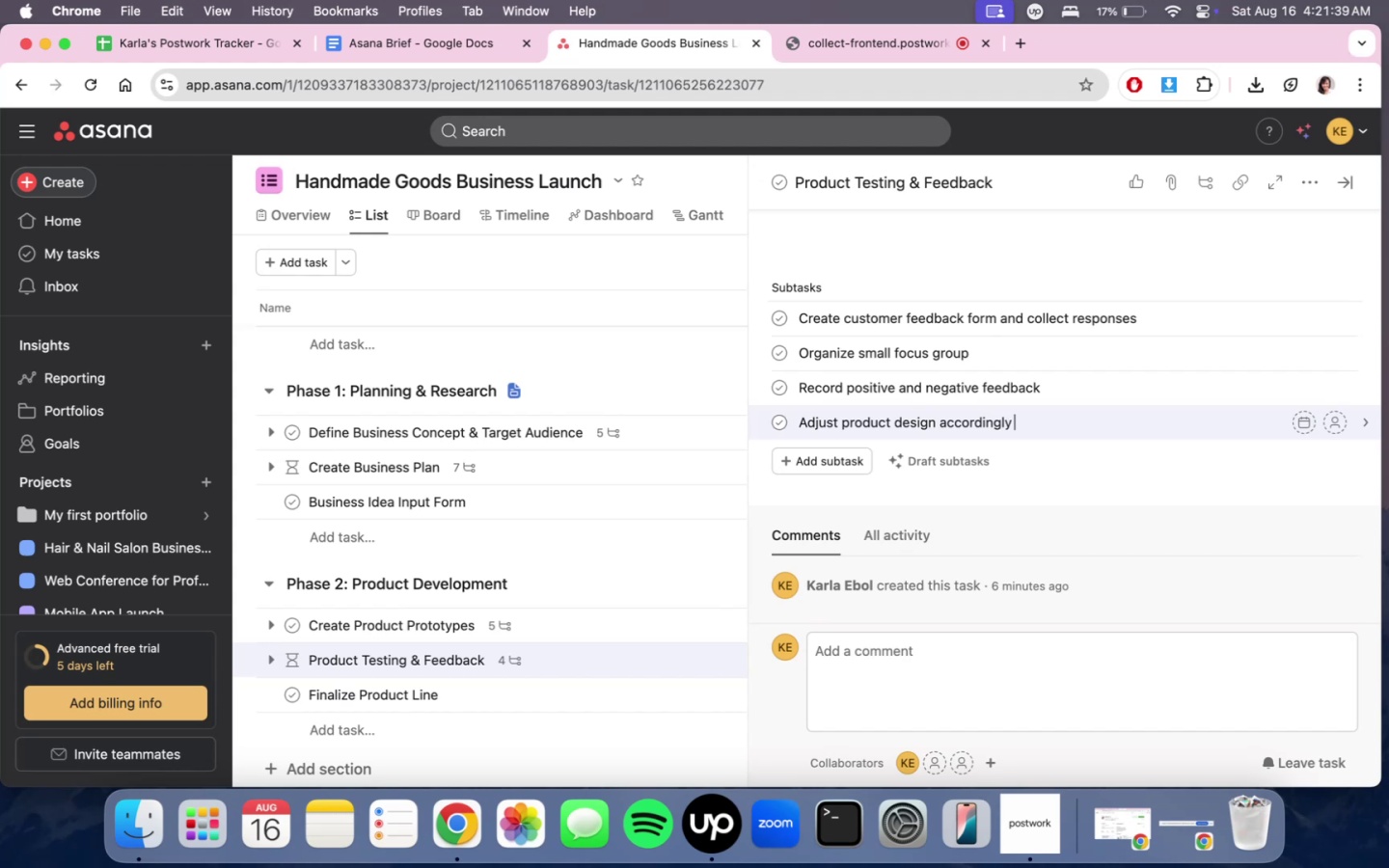 
wait(14.89)
 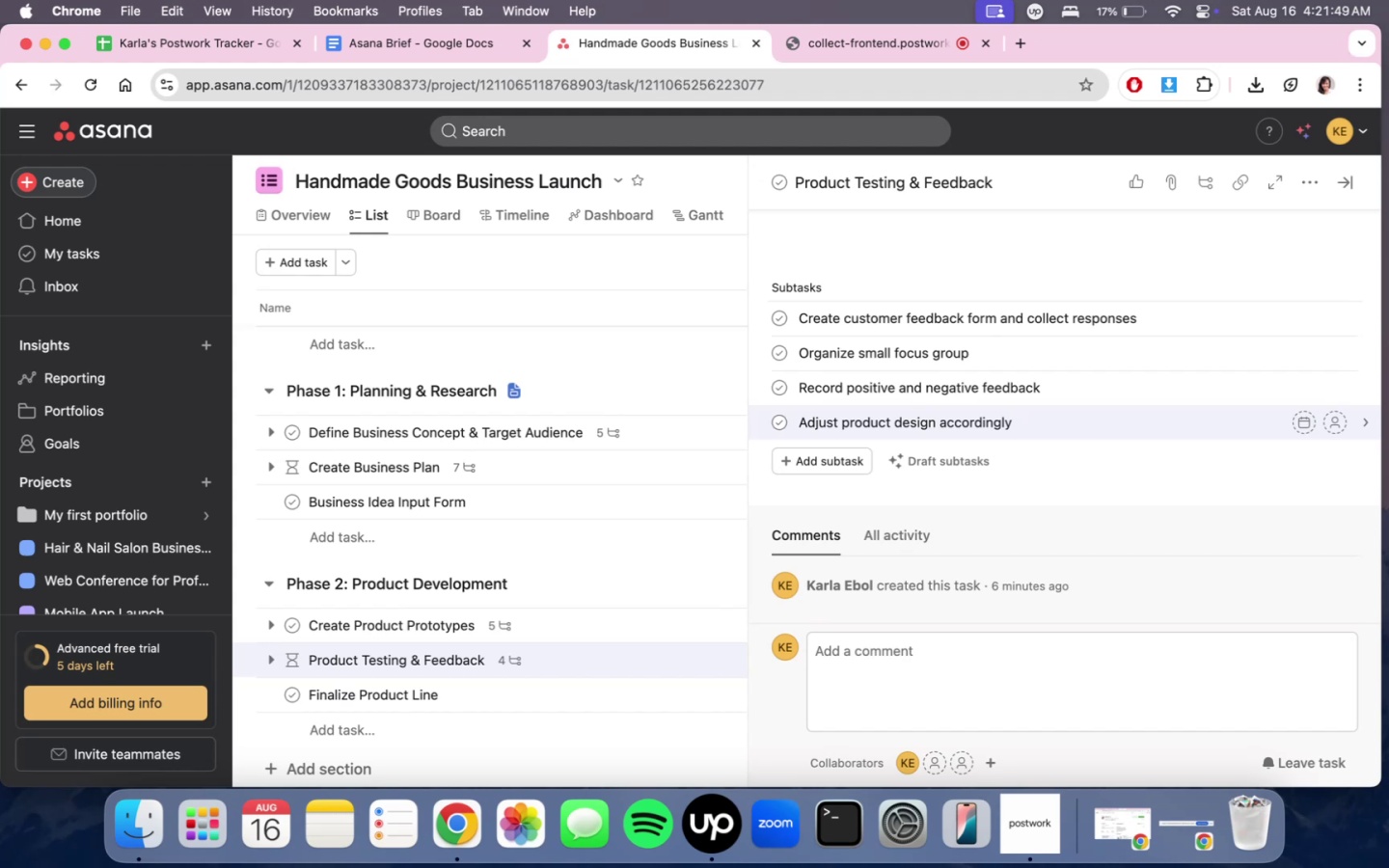 
key(Enter)
 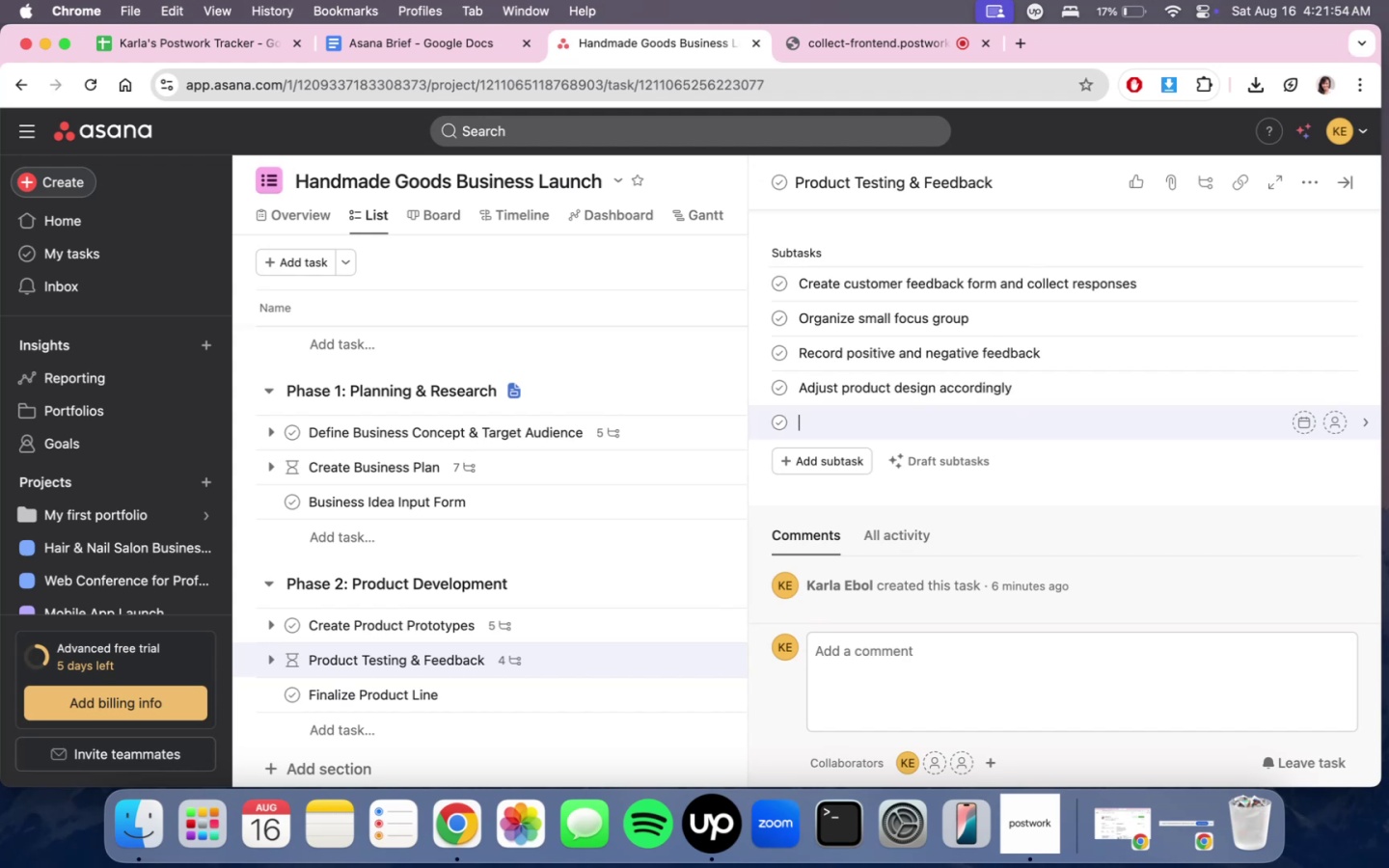 
type(Create second batch for final testing)
 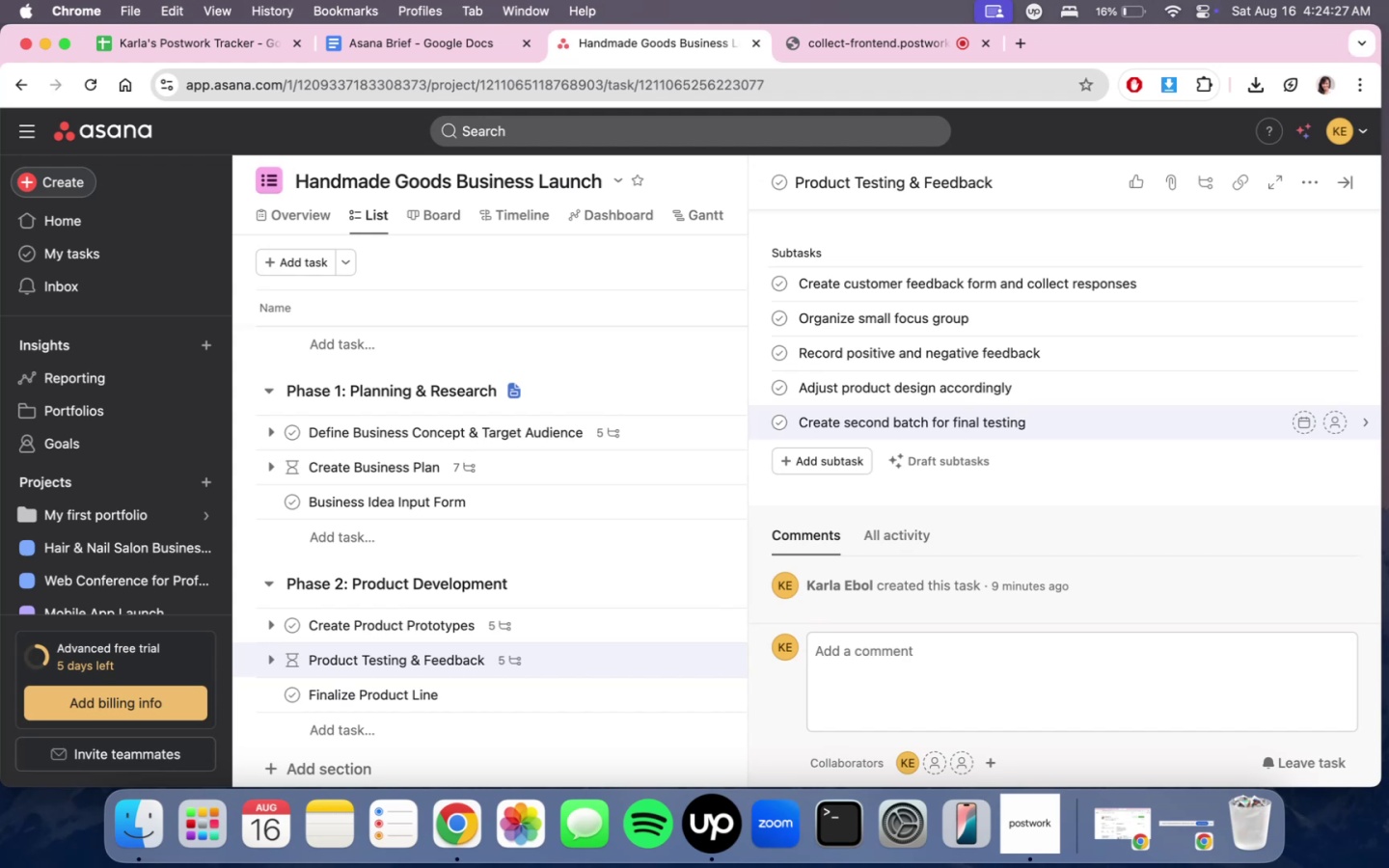 
wait(150.86)
 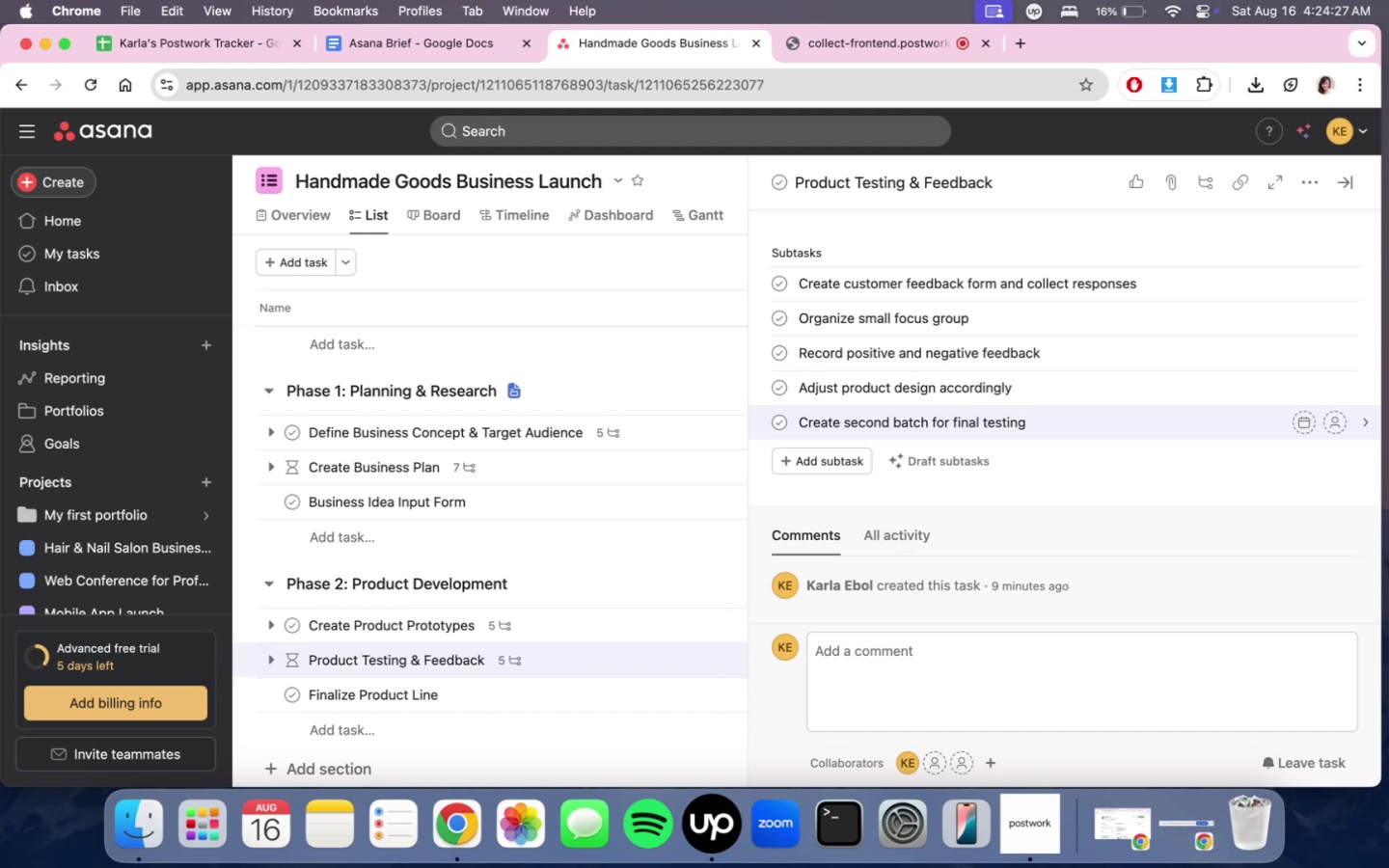 
scroll: coordinate [652, 451], scroll_direction: down, amount: 3.0
 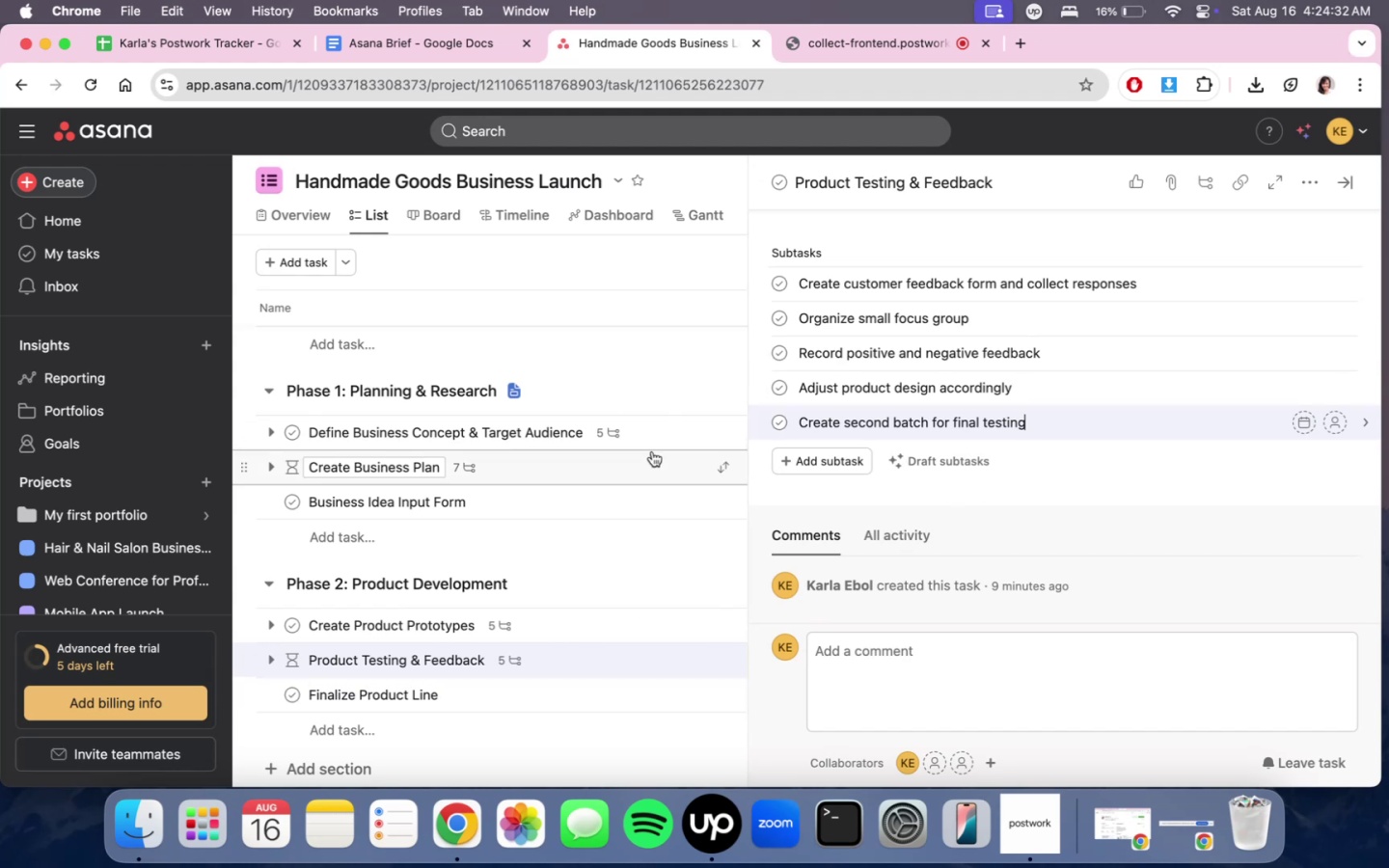 
mouse_move([770, 442])
 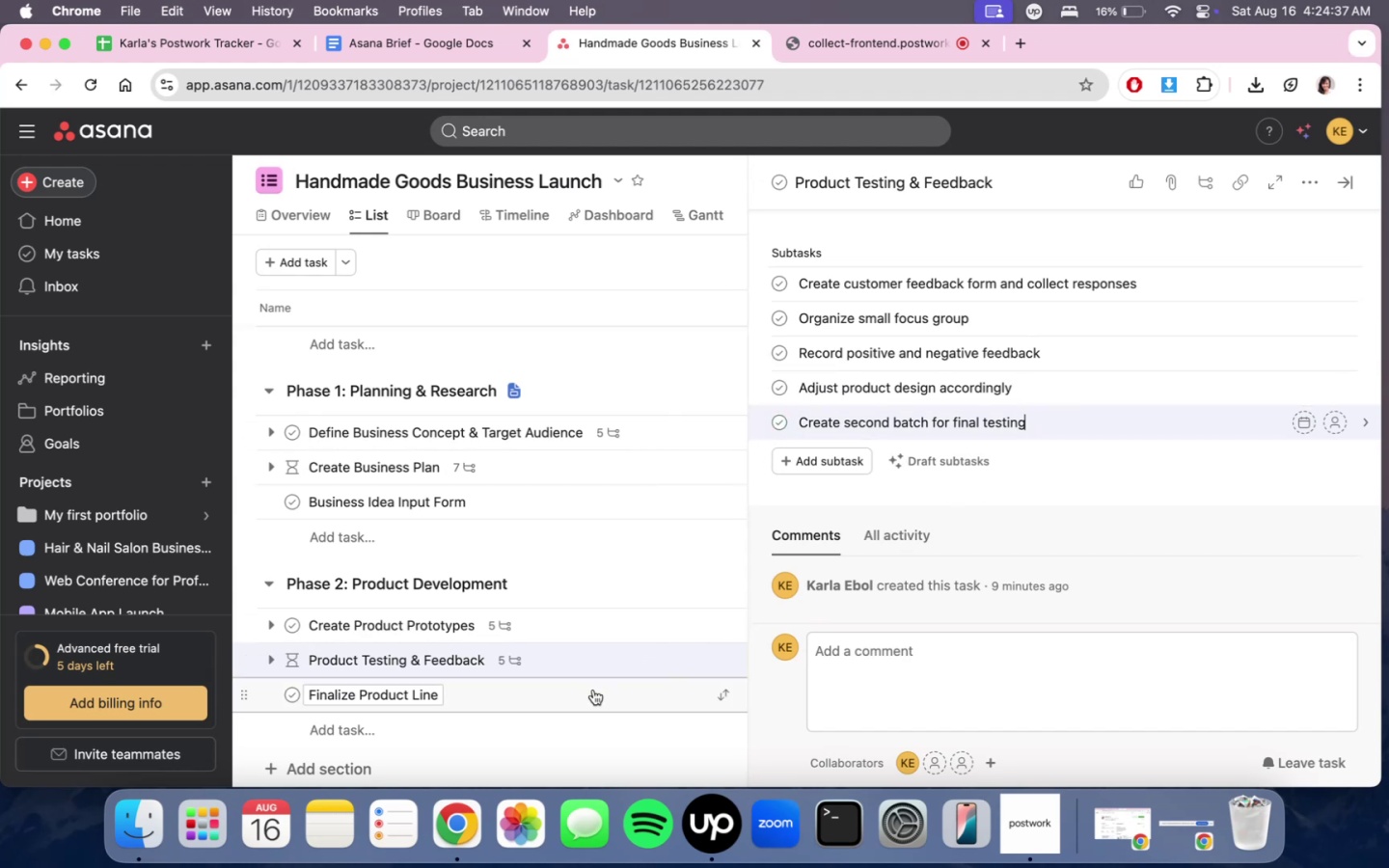 
left_click([593, 690])
 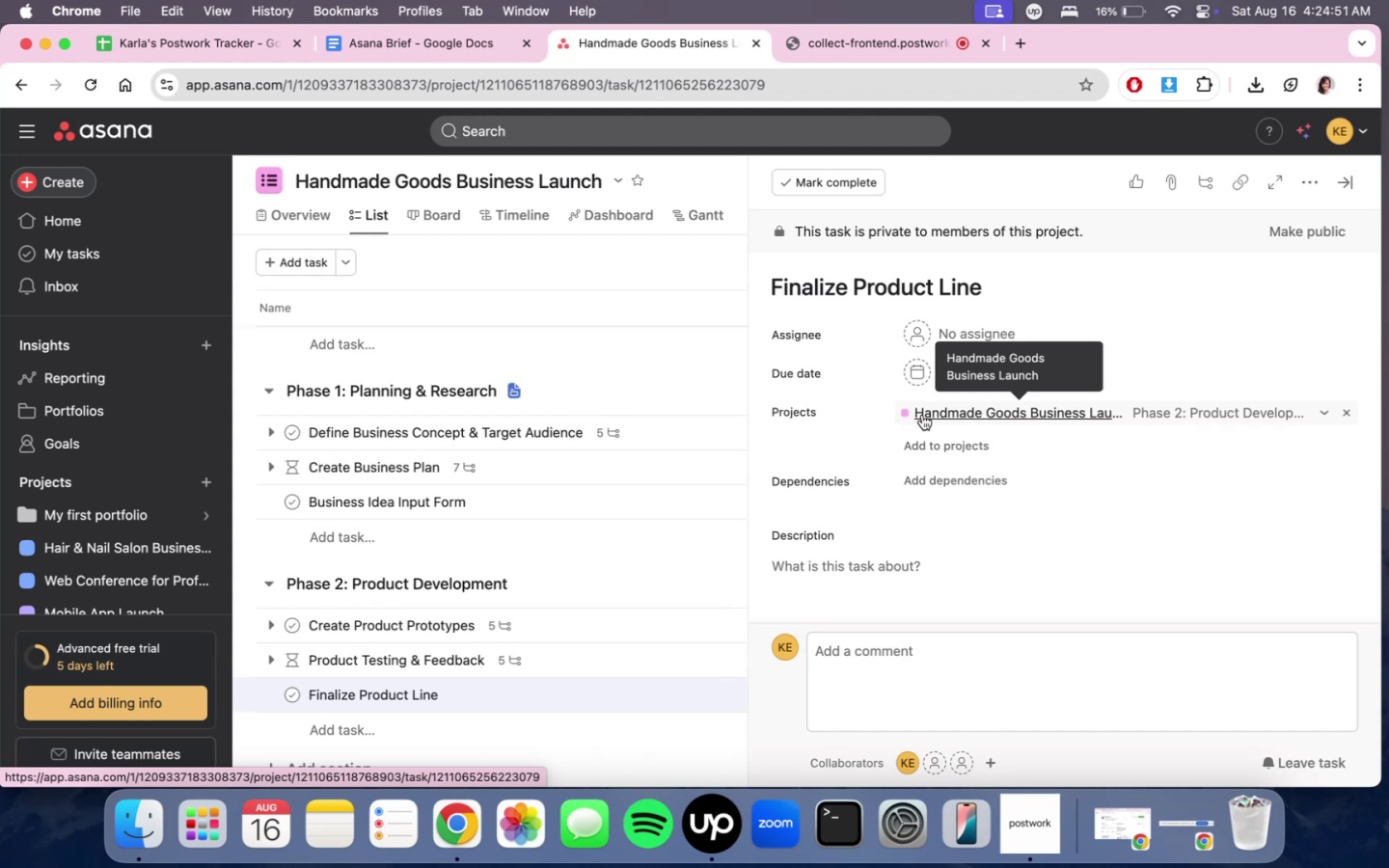 
wait(18.47)
 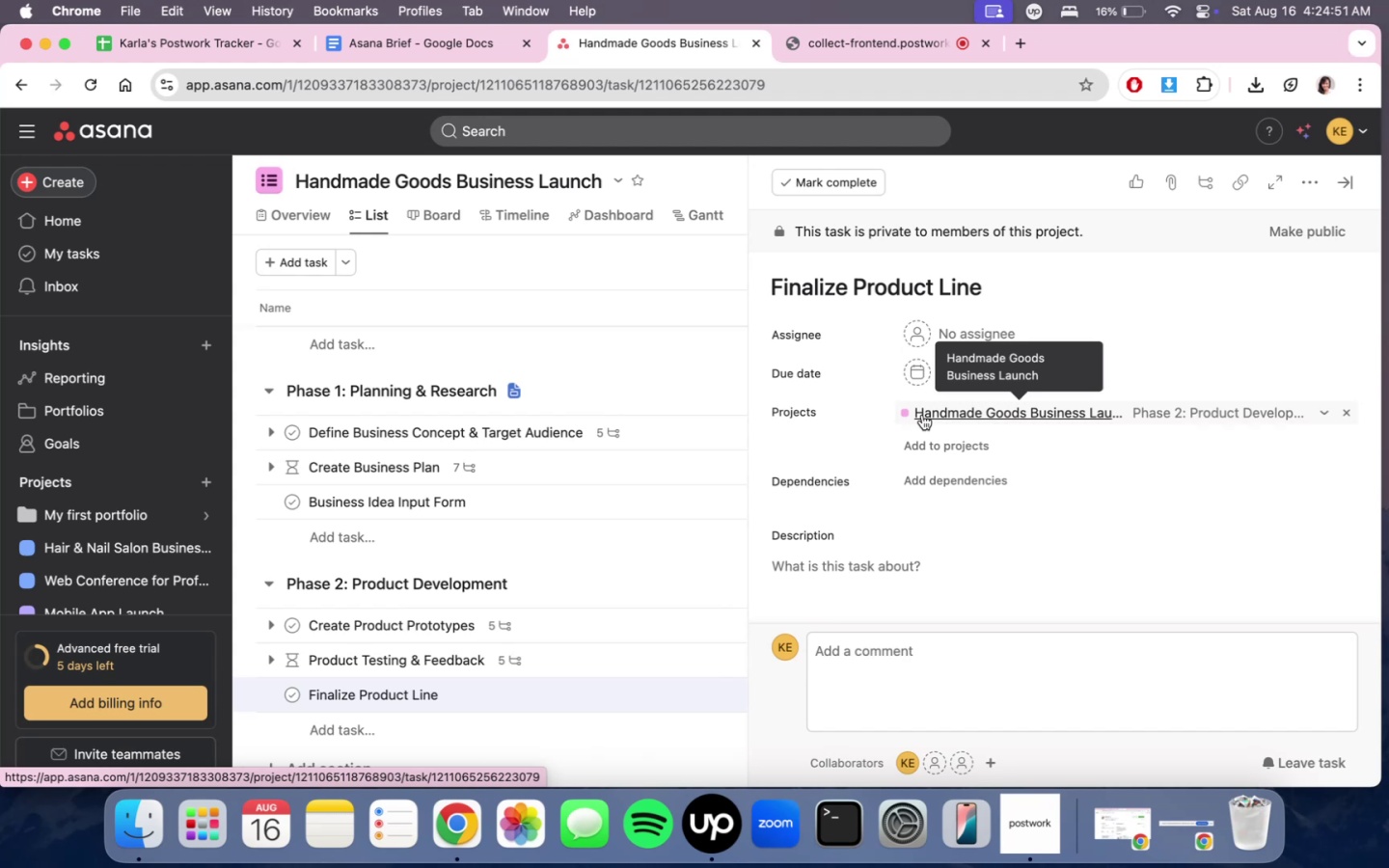 
left_click([576, 691])
 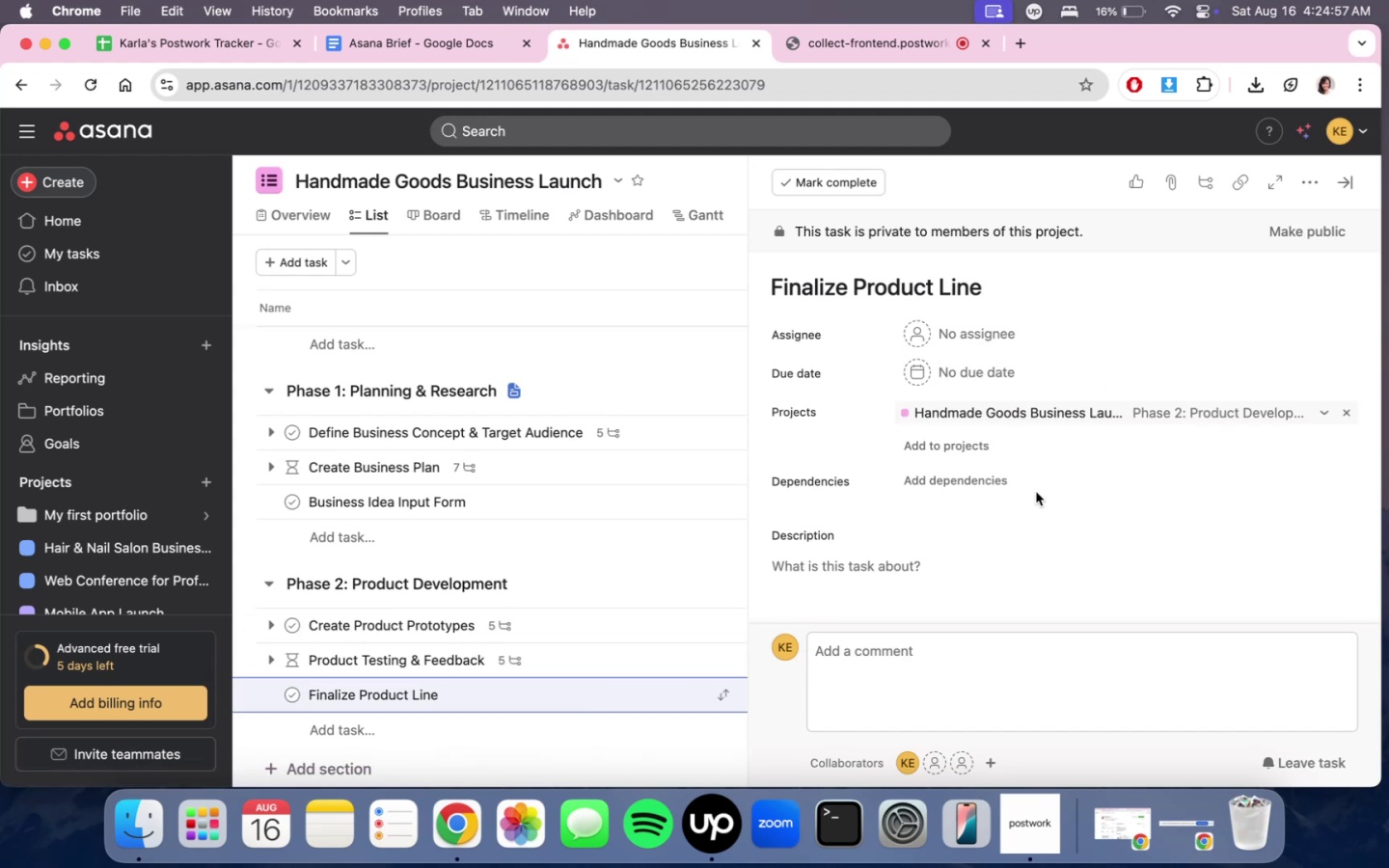 
left_click([932, 574])
 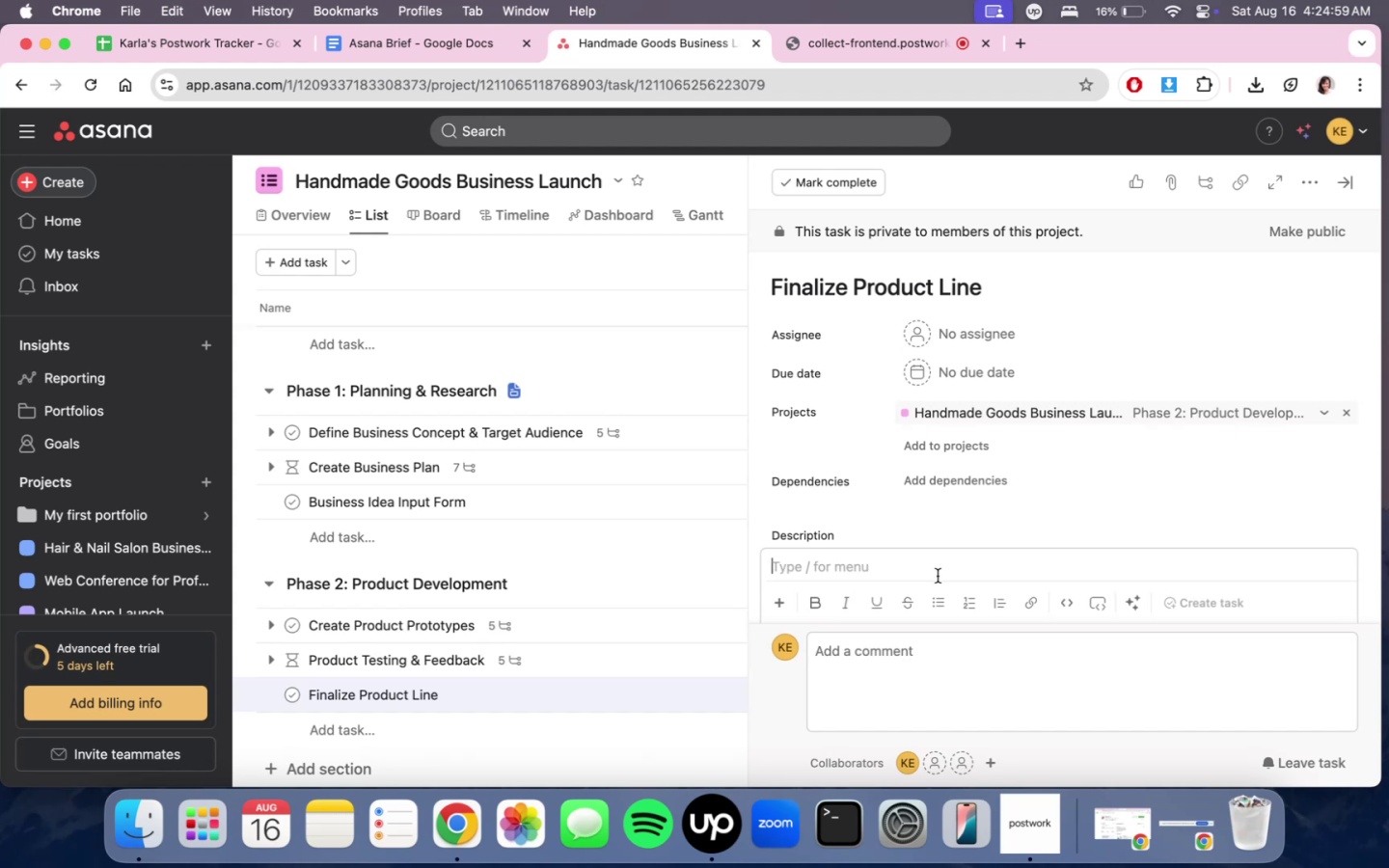 
type(Decide on initial launch collection adn )
key(Backspace)
key(Backspace)
key(Backspace)
type(nd production quantity.)
 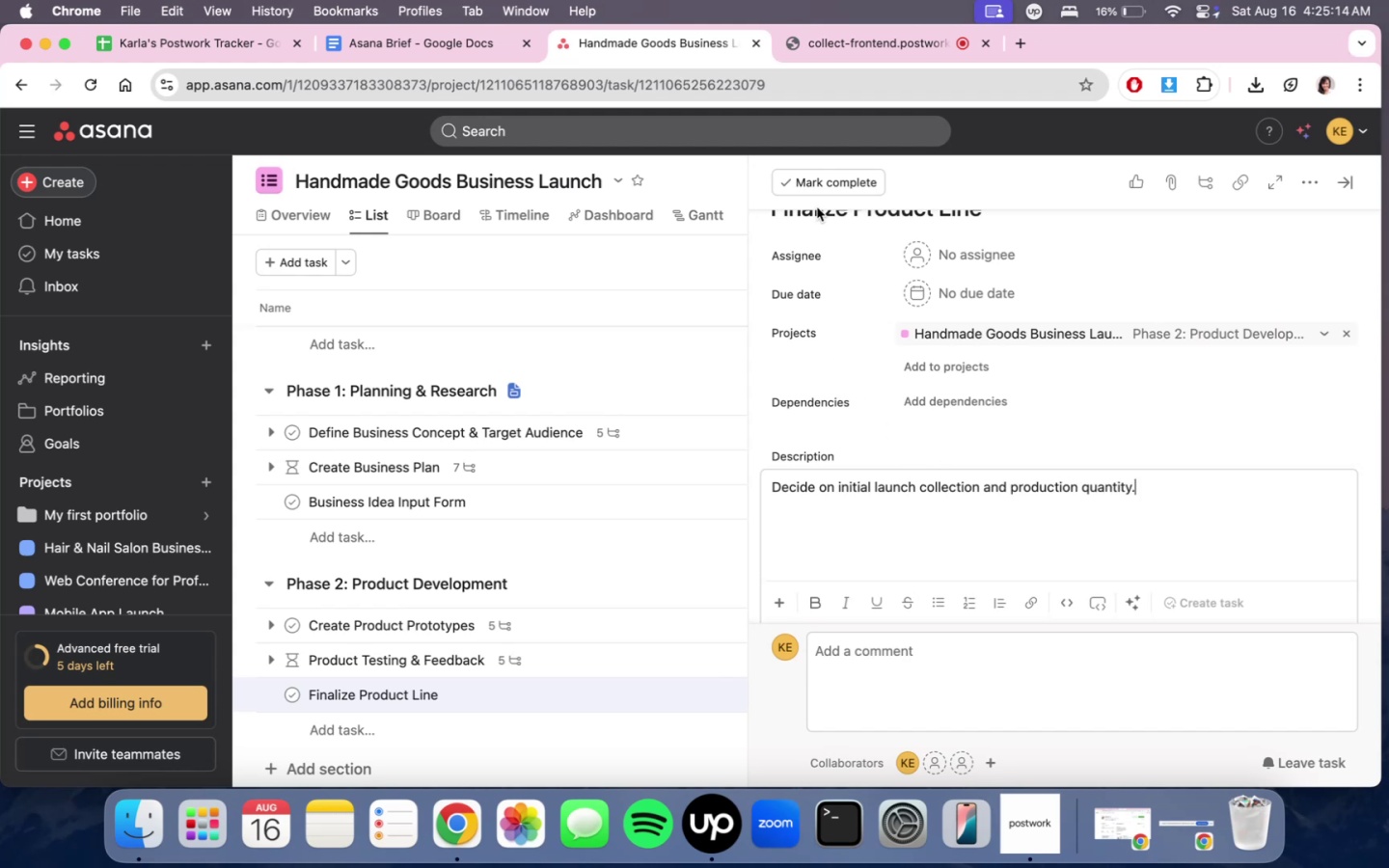 
left_click([846, 48])
 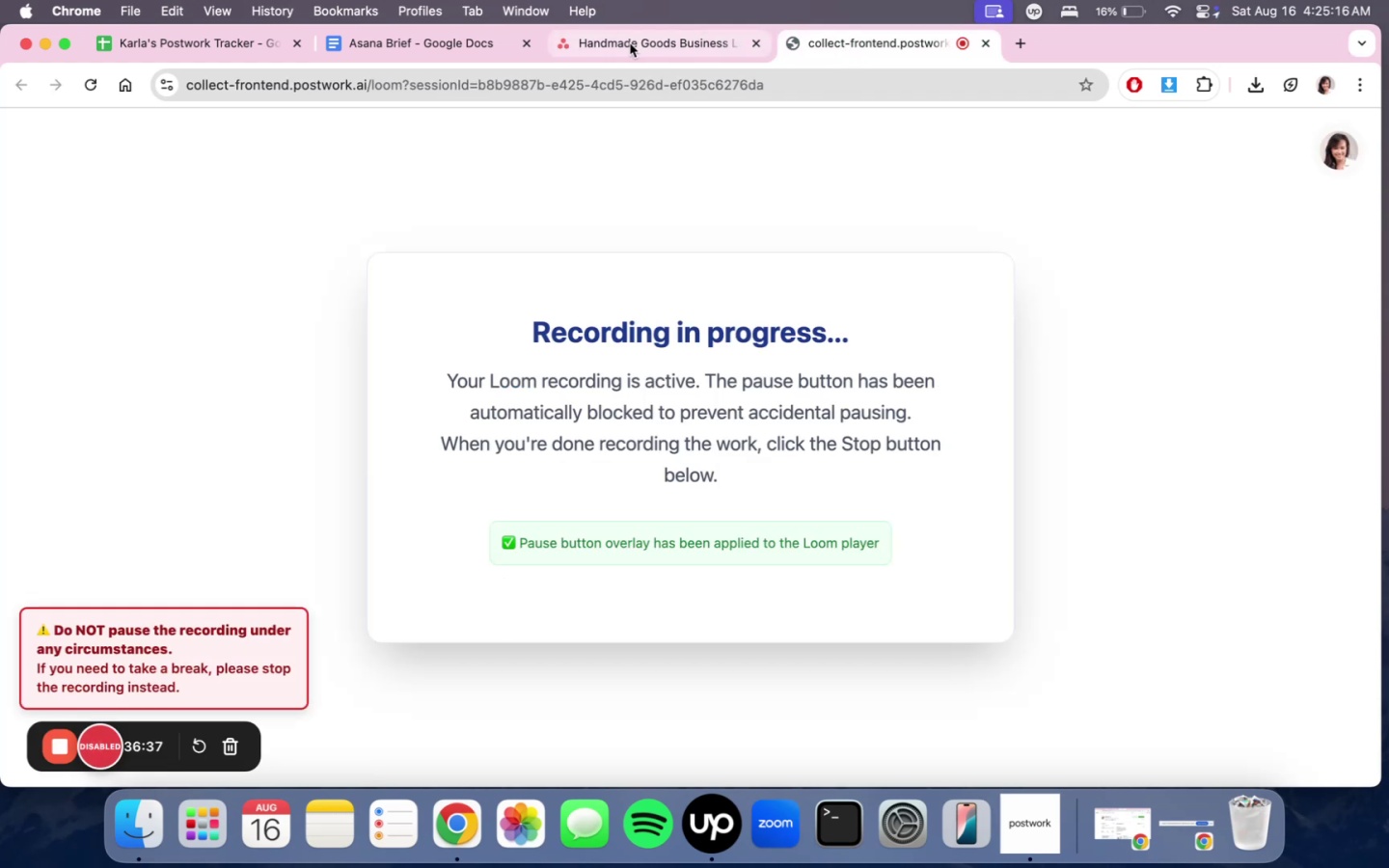 
left_click([630, 43])
 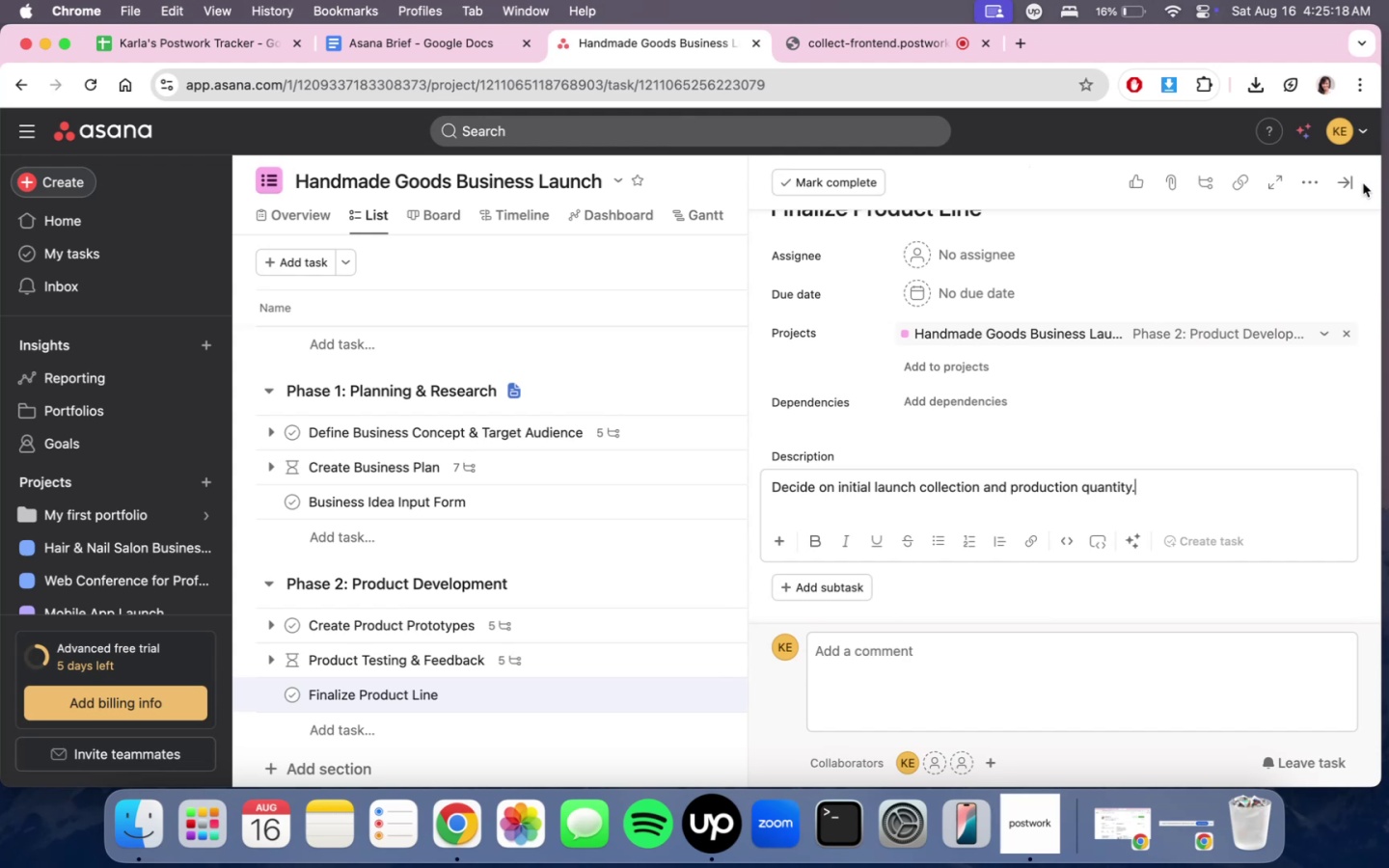 
scroll: coordinate [994, 555], scroll_direction: down, amount: 4.0
 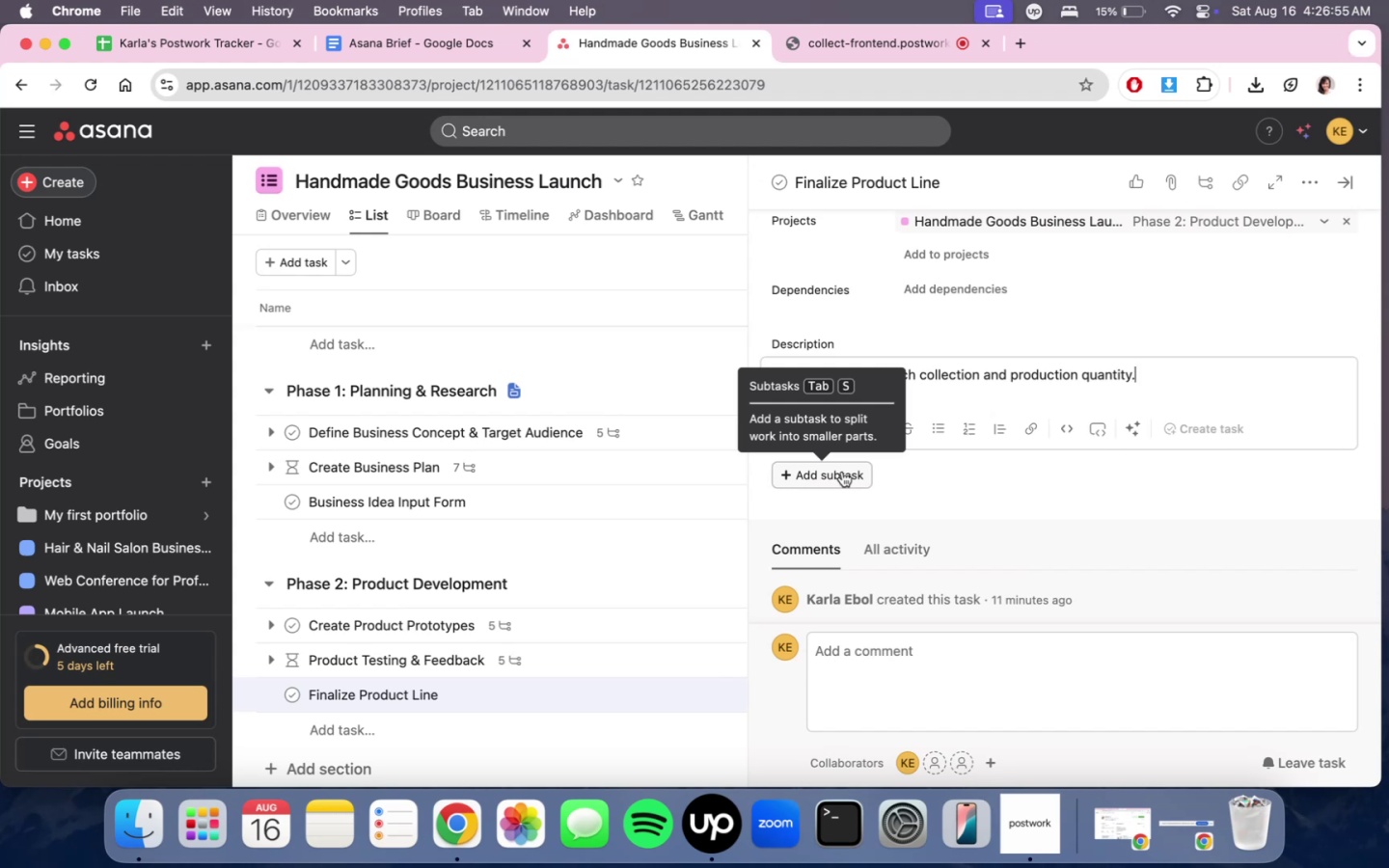 
wait(101.42)
 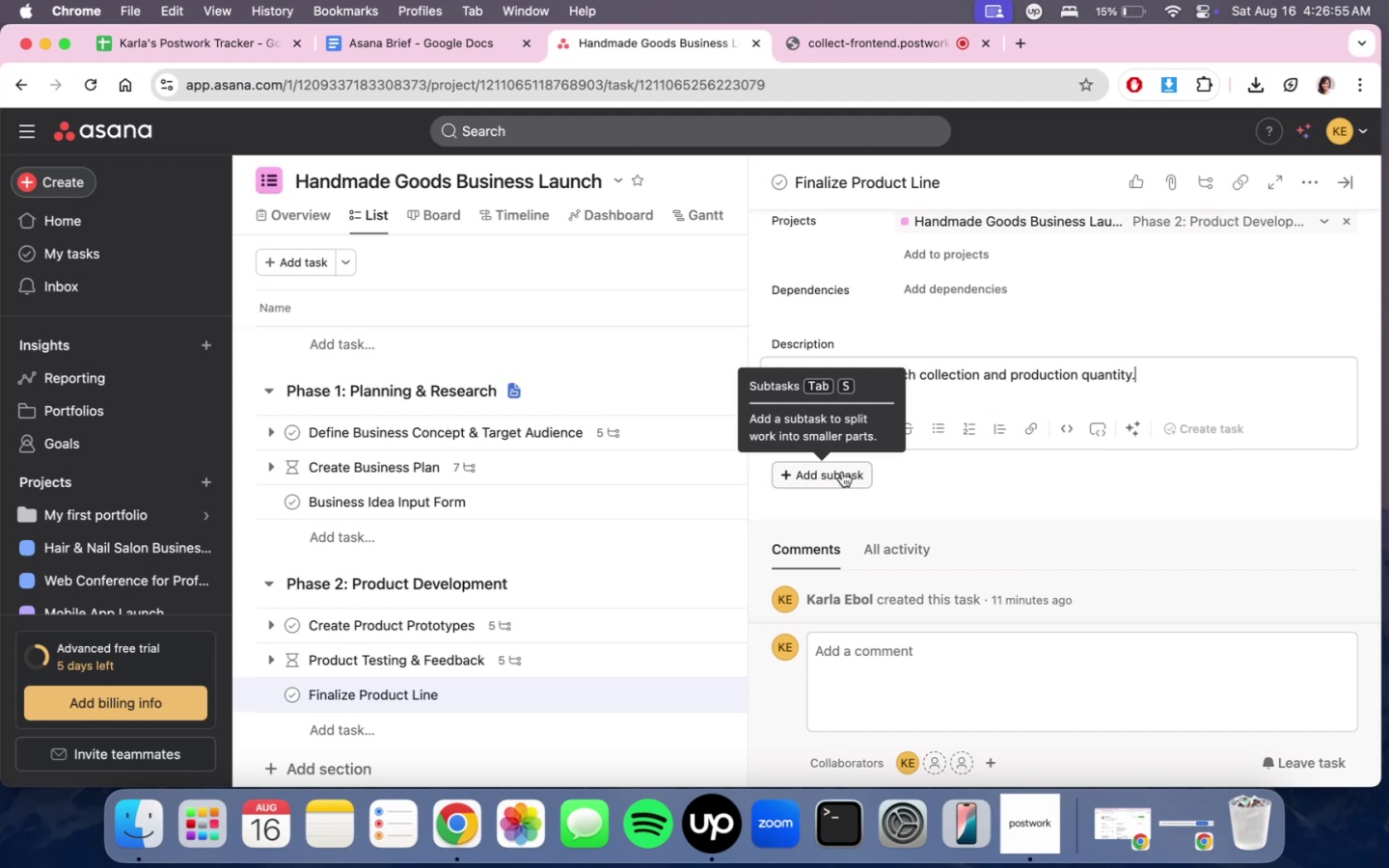 
left_click([842, 472])
 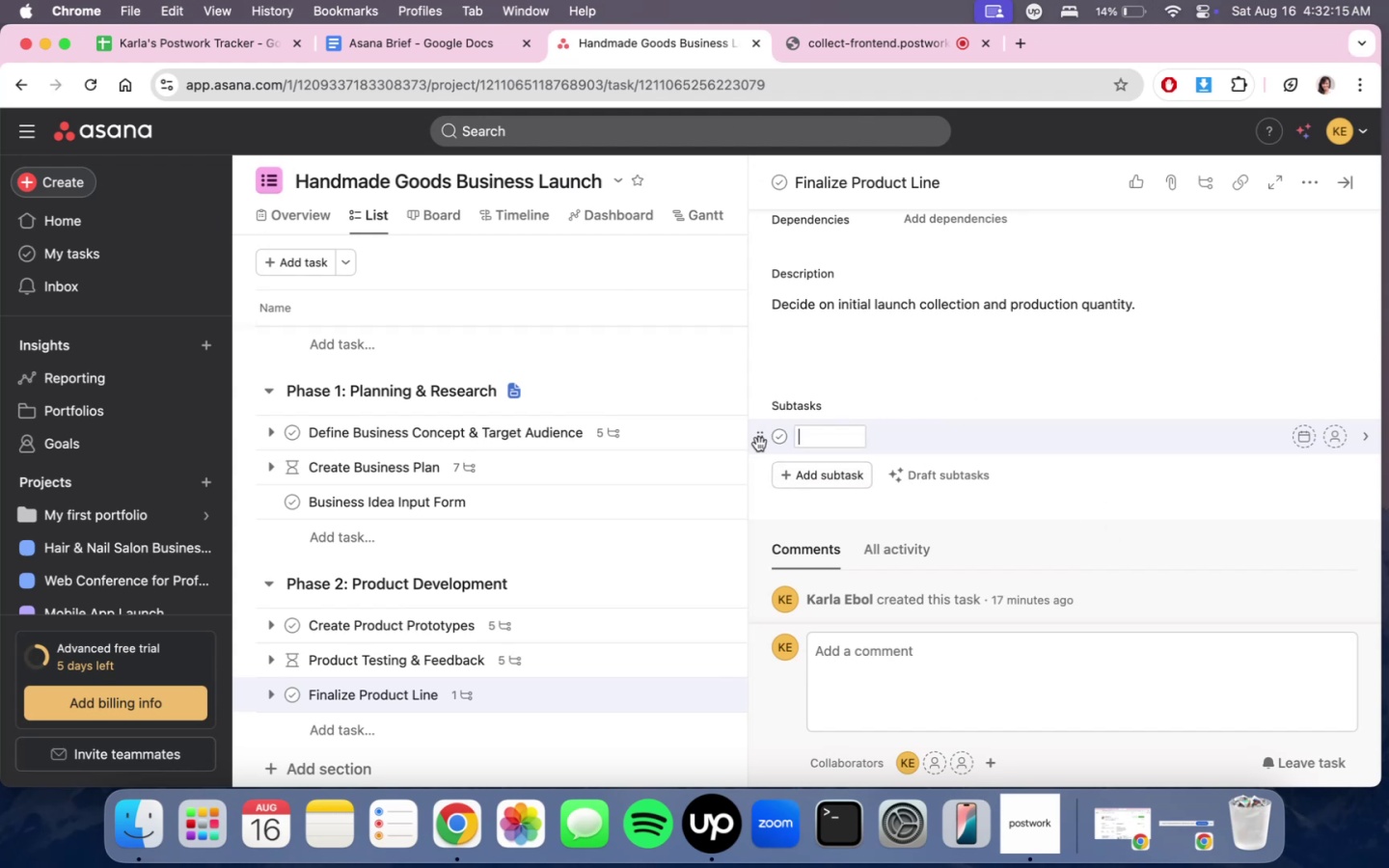 
wait(319.72)
 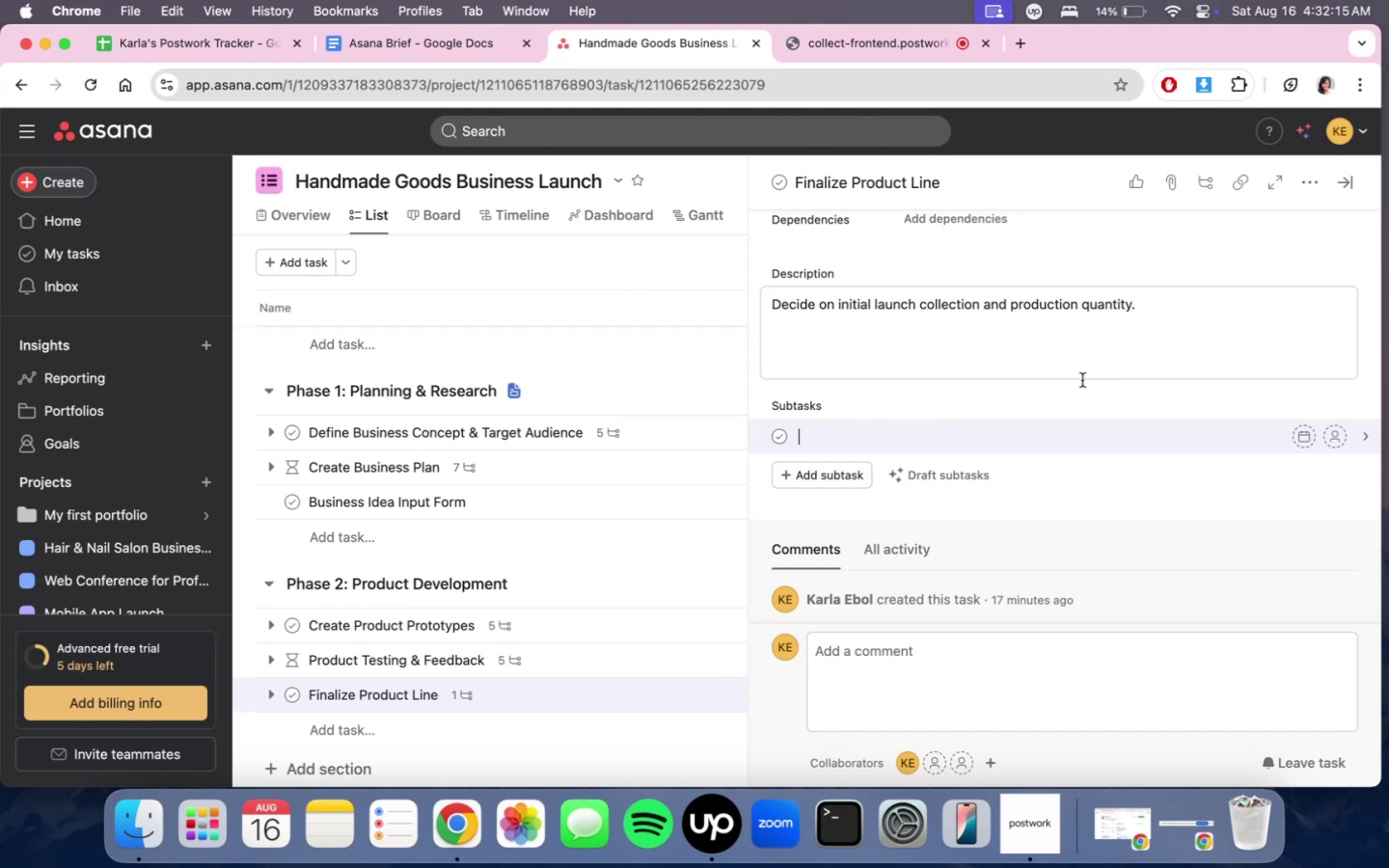 
type(Select prodcts )
key(Backspace)
key(Backspace)
key(Backspace)
key(Backspace)
key(Backspace)
type(dc)
key(Backspace)
type(ucts )
 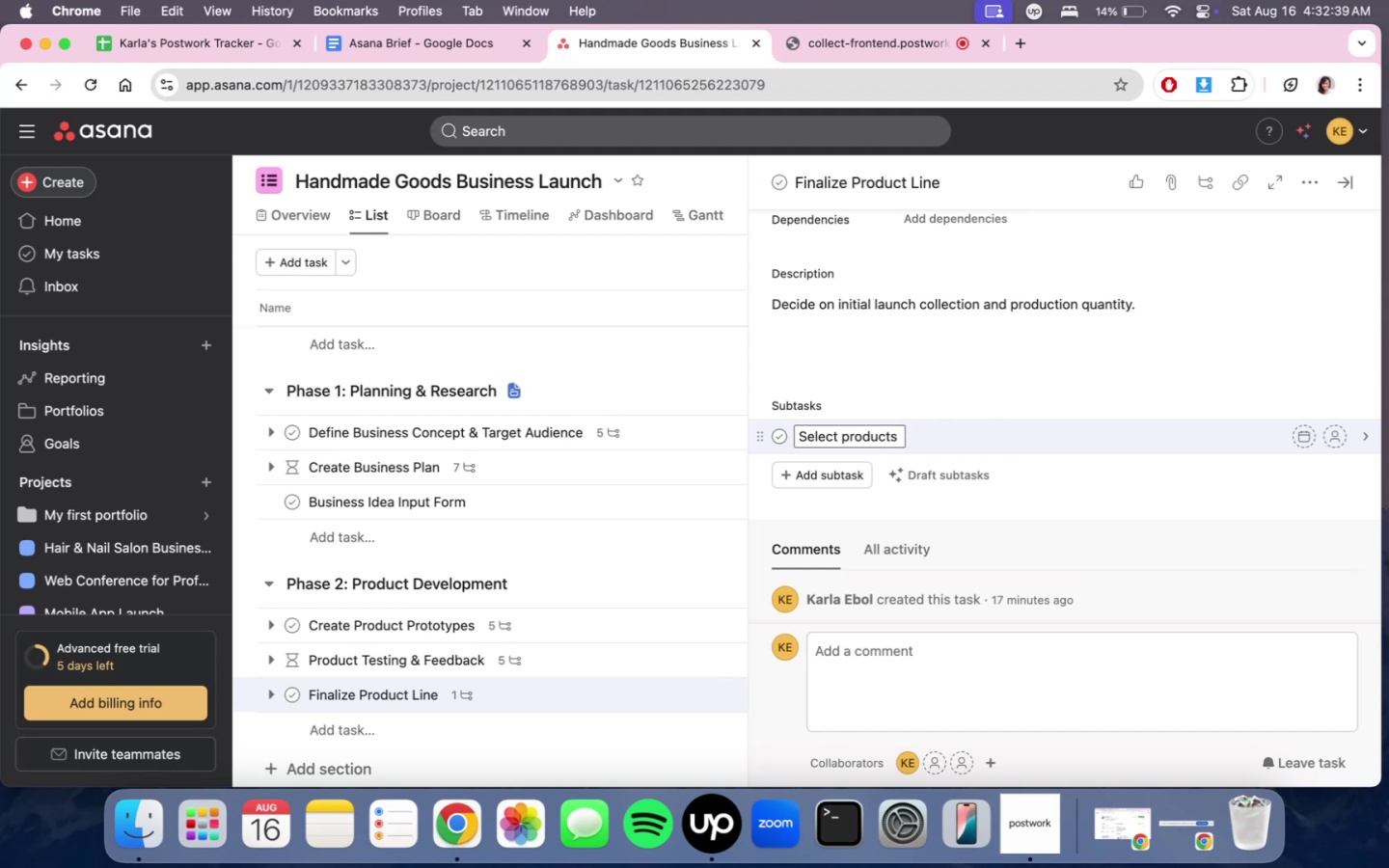 
wait(14.64)
 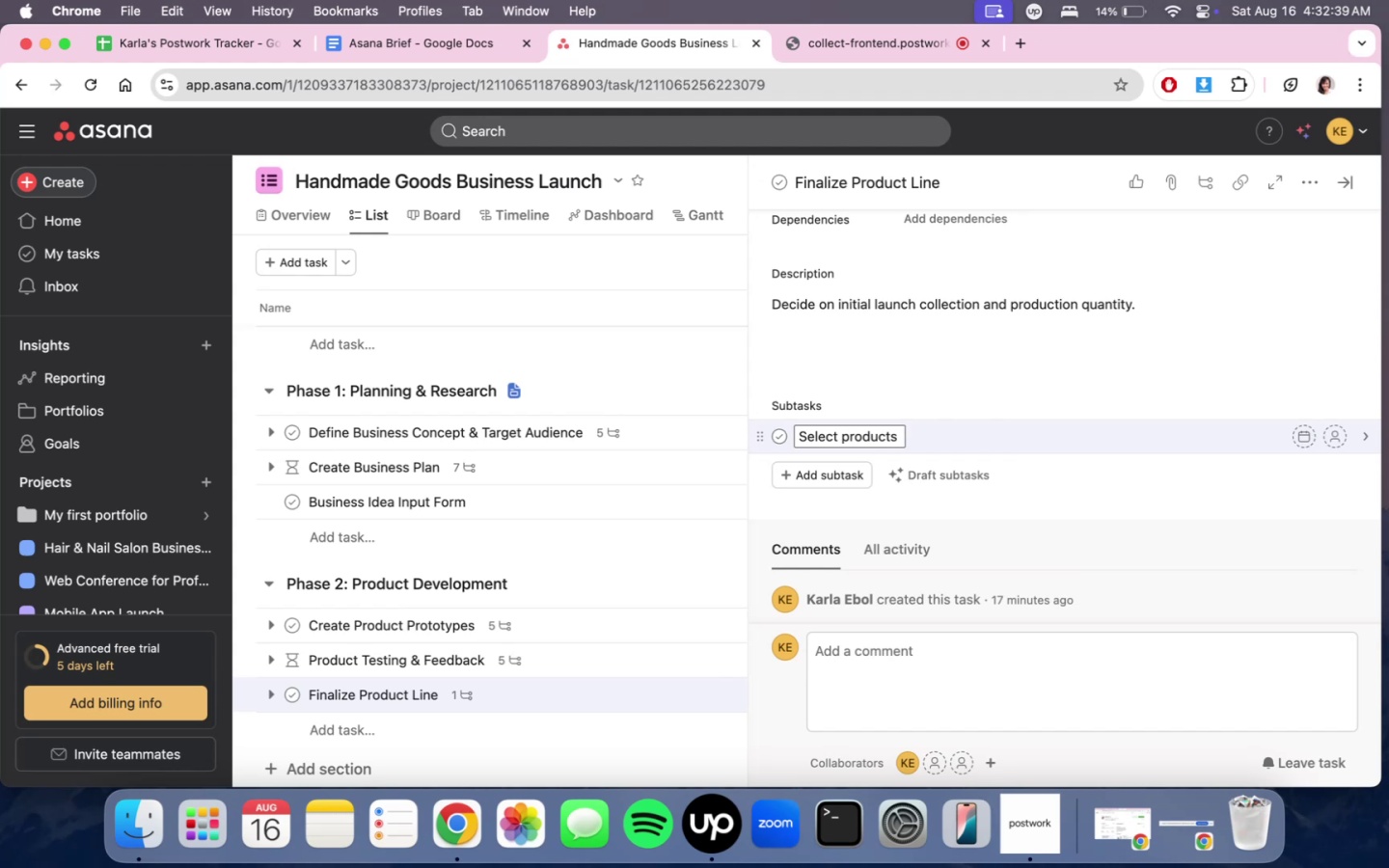 
type(for launch colletions)
key(Backspace)
 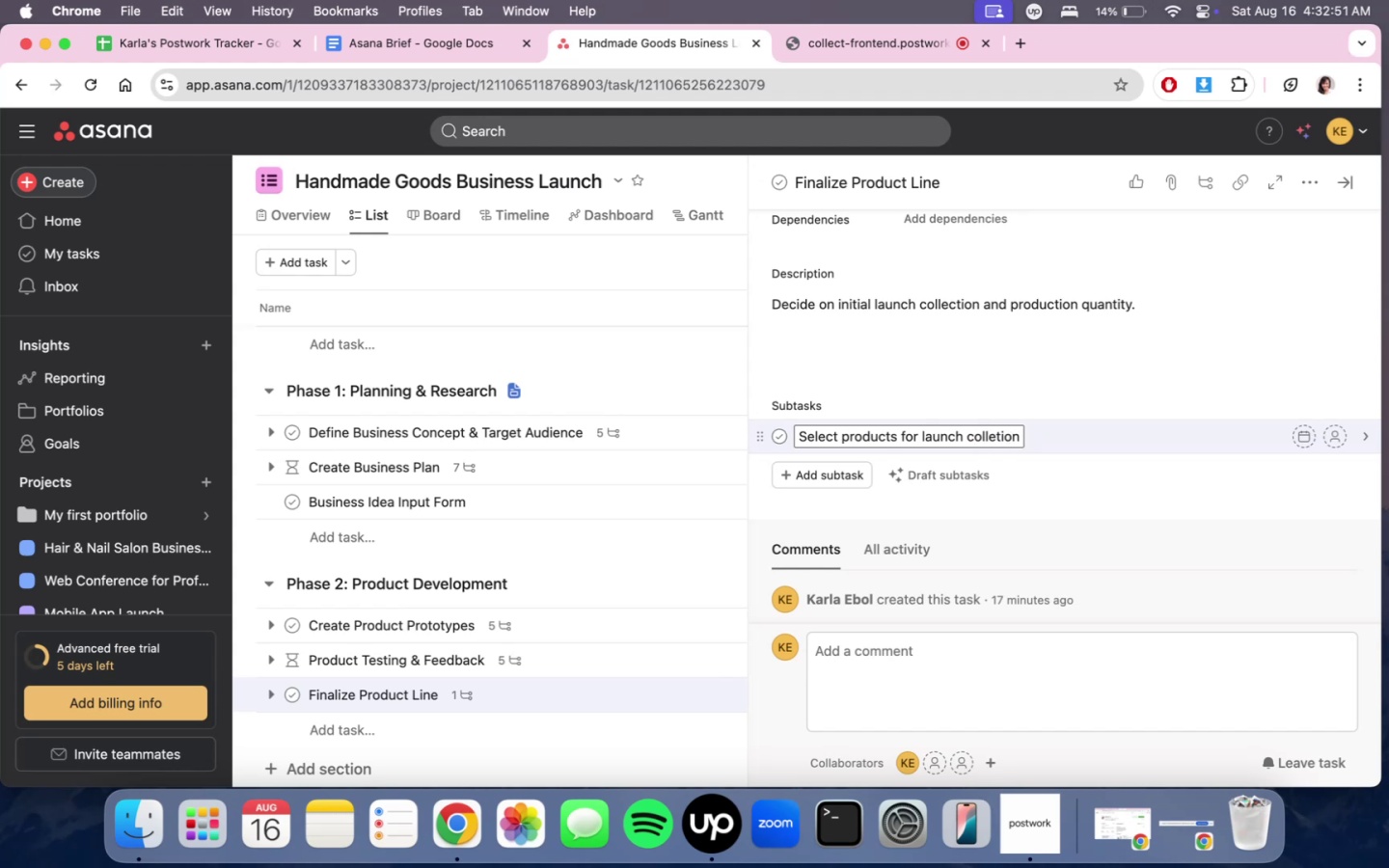 
key(Enter)
 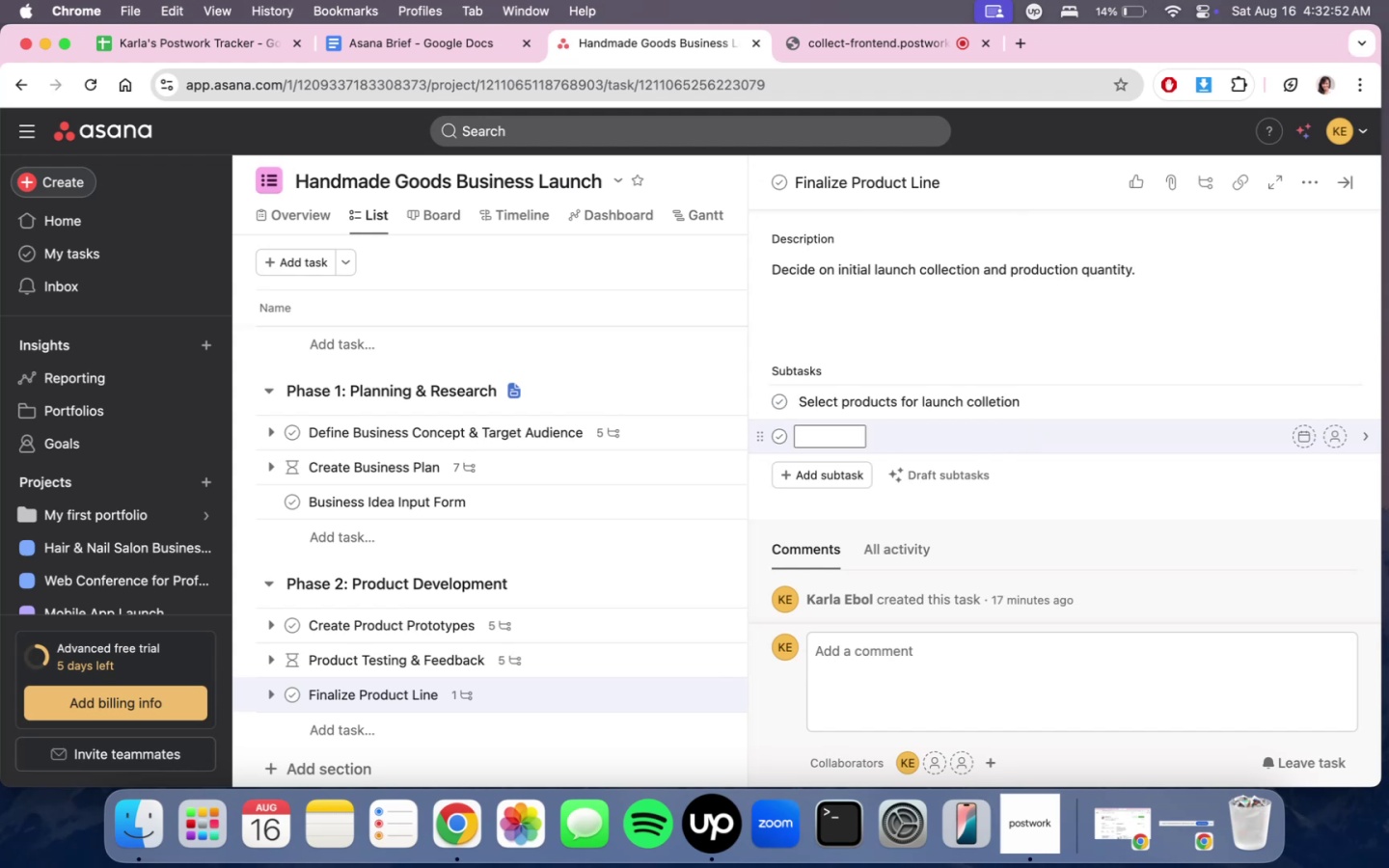 
type(Decide )
key(Backspace)
type( on colors, sizes )
key(Backspace)
type(, and variations)
 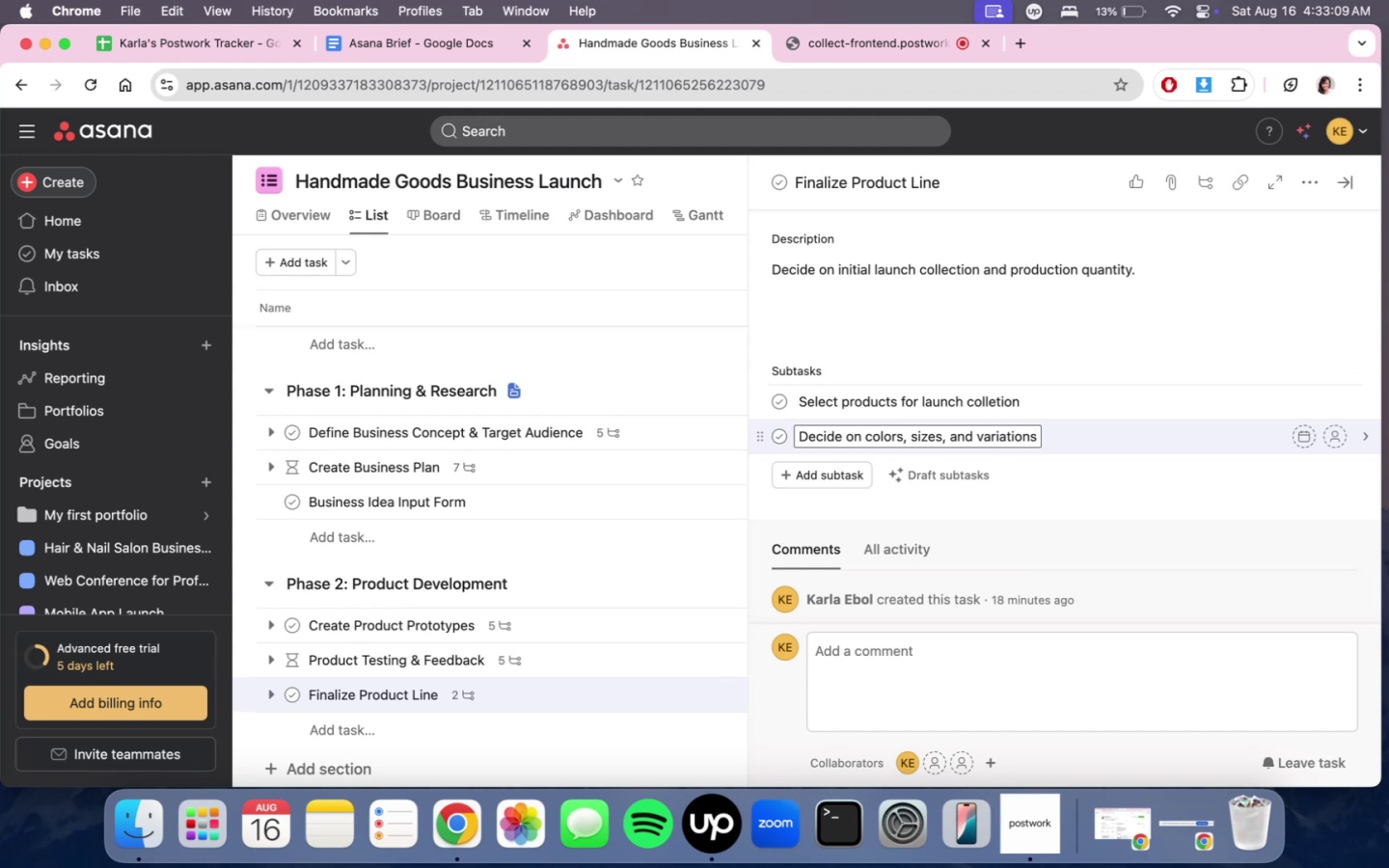 
key(Enter)
 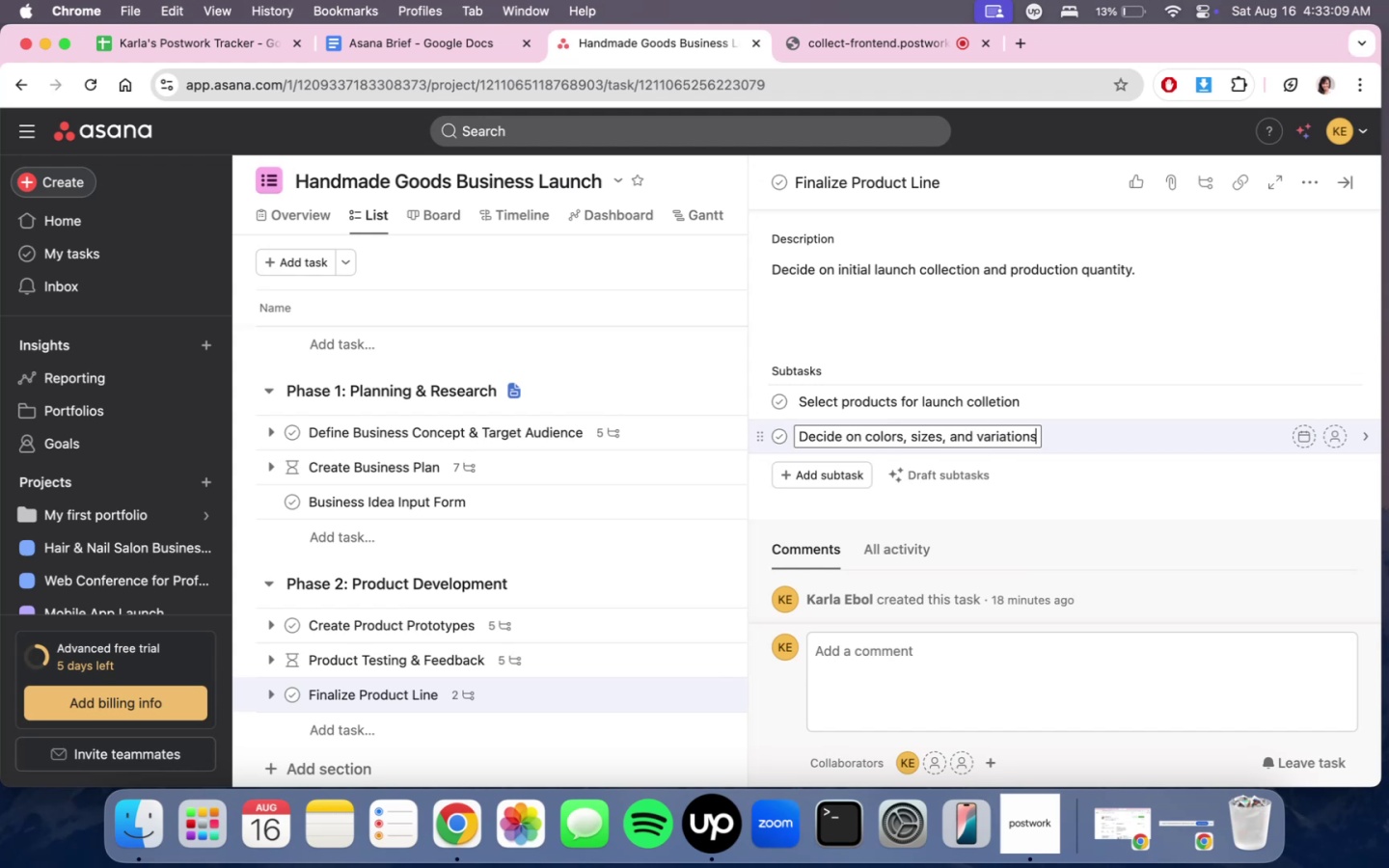 
type(Document )
 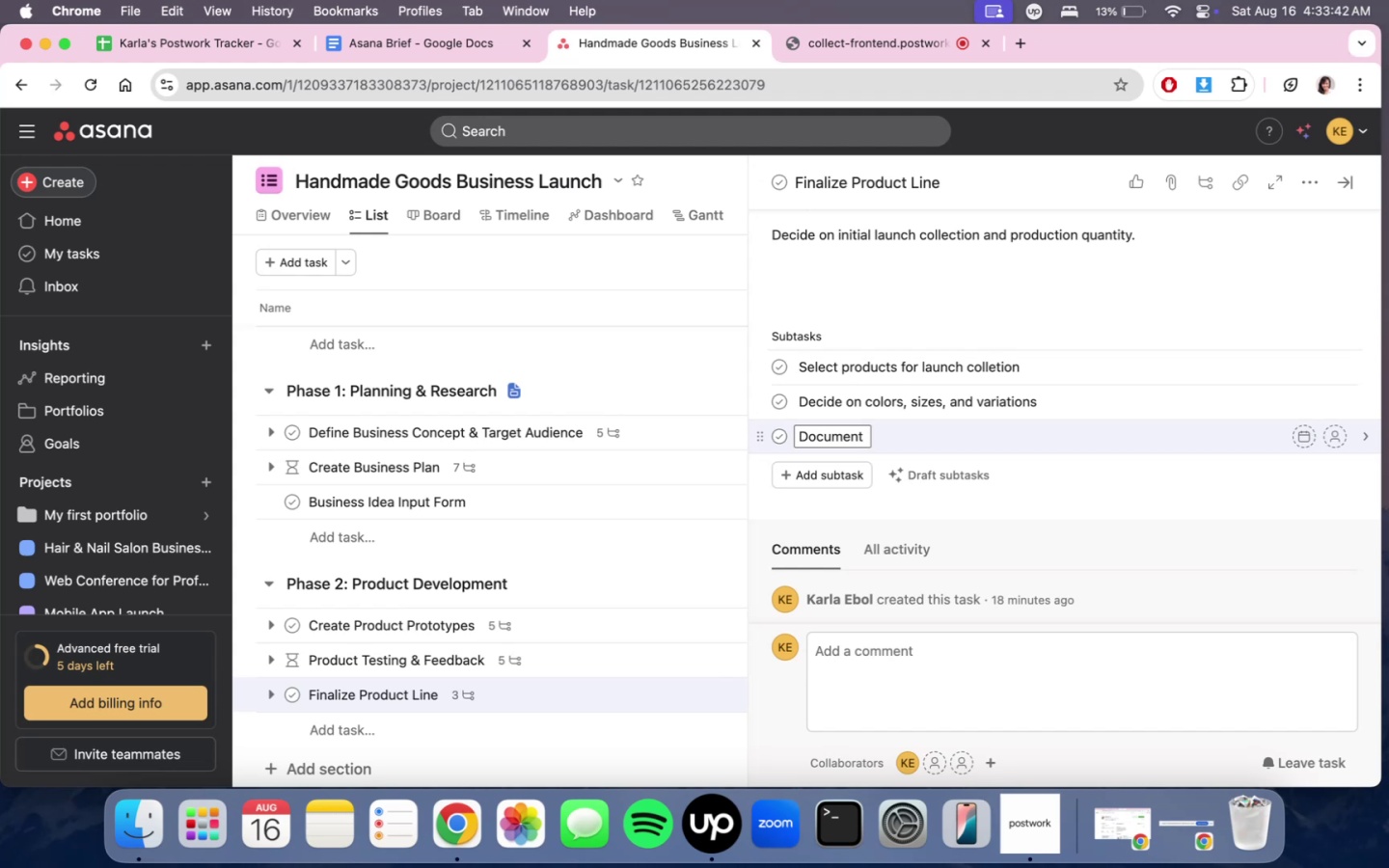 
wait(36.72)
 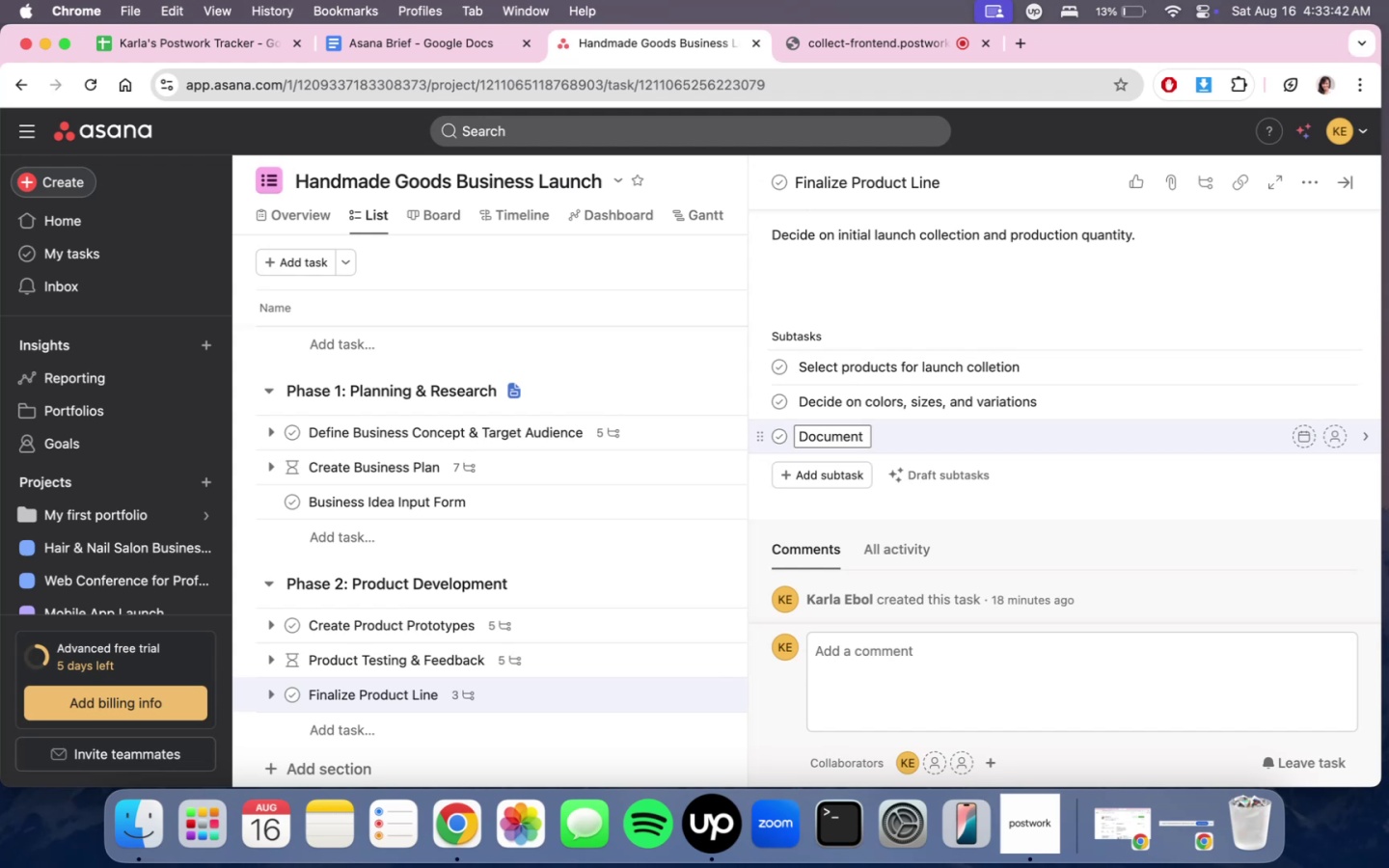 
type(final or)
key(Backspace)
key(Backspace)
type( )
key(Backspace)
type(products )
key(Backspace)
key(Backspace)
type( )
 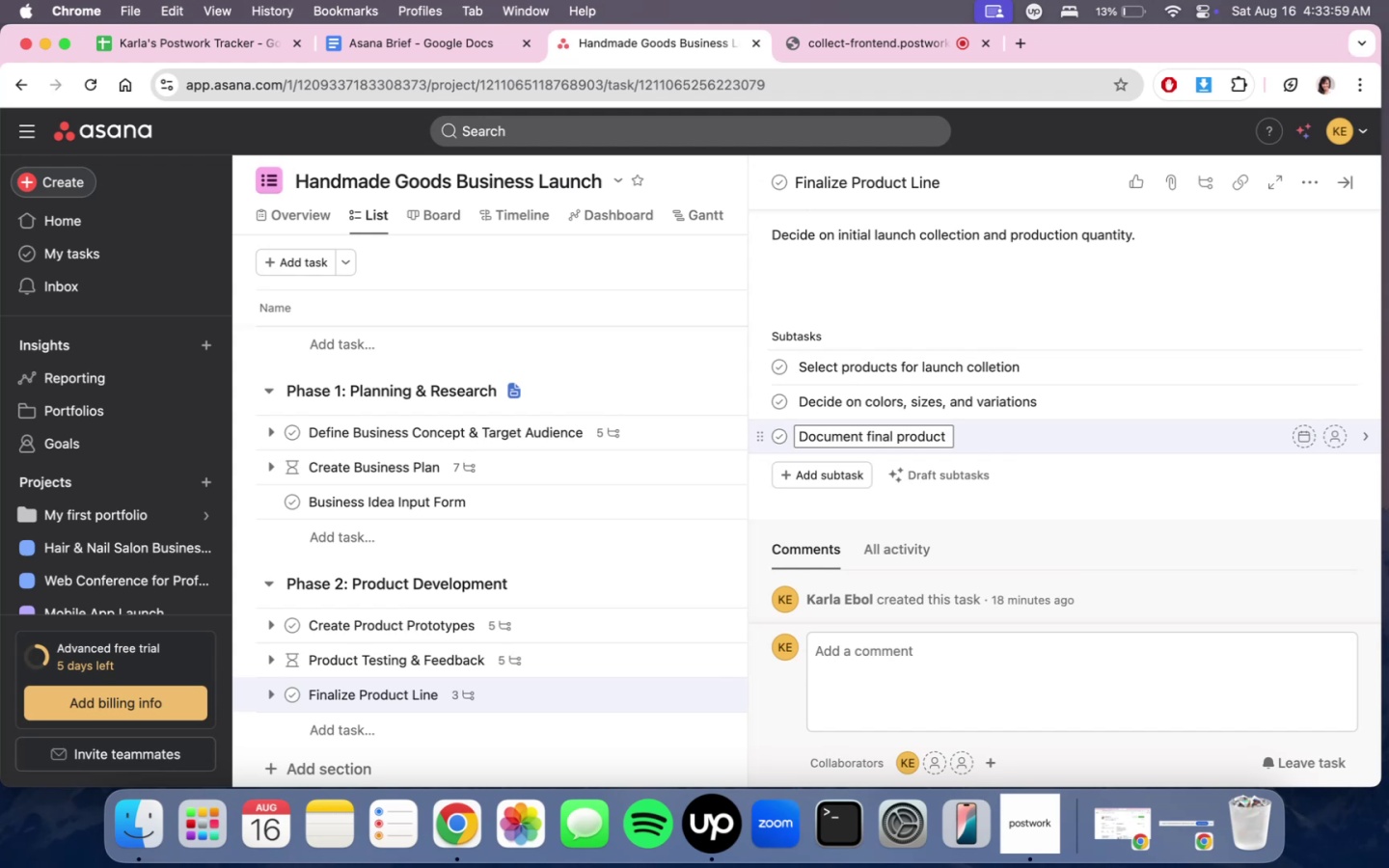 
wait(10.09)
 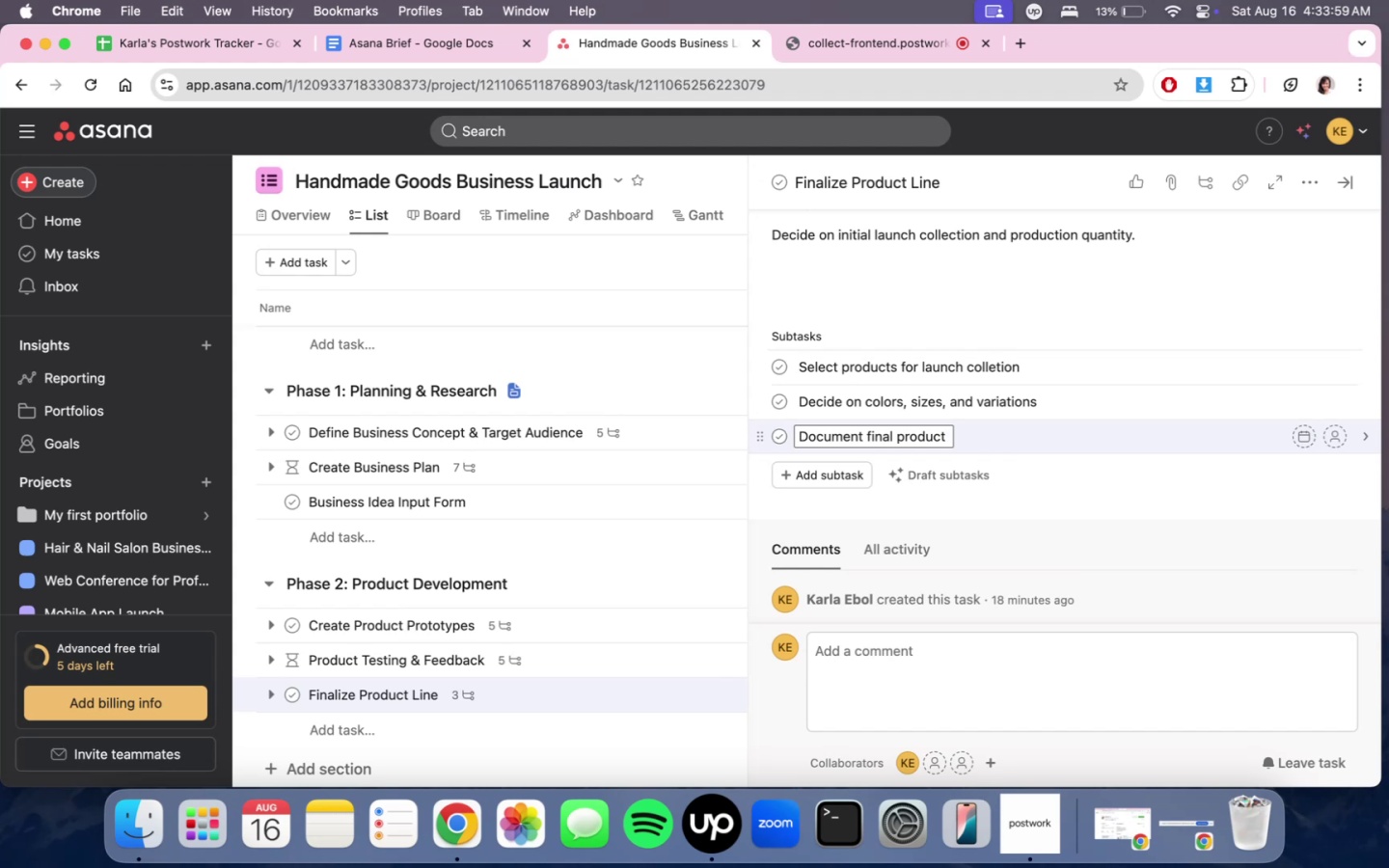 
type(spes)
key(Backspace)
type(cs)
 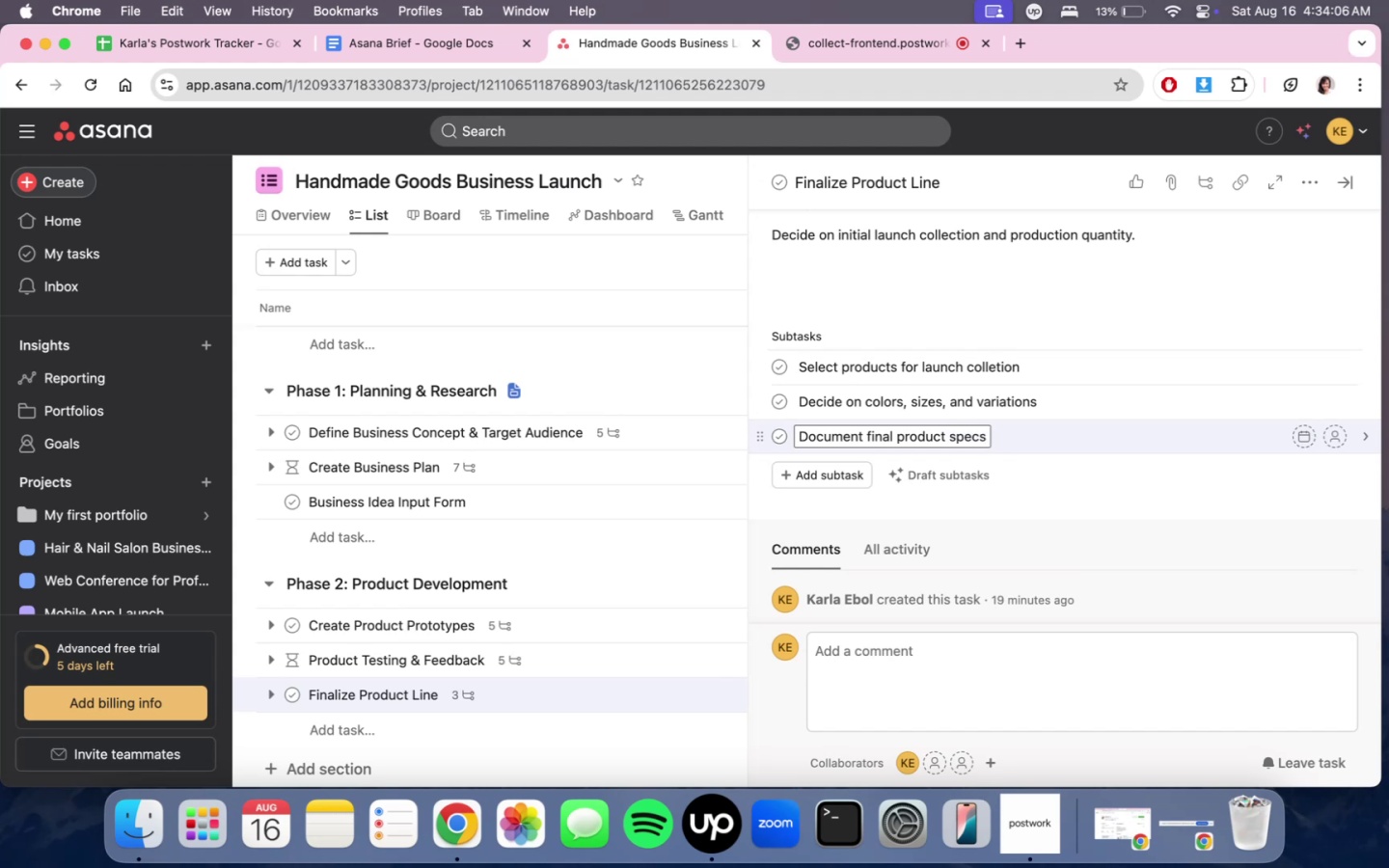 
key(Enter)
 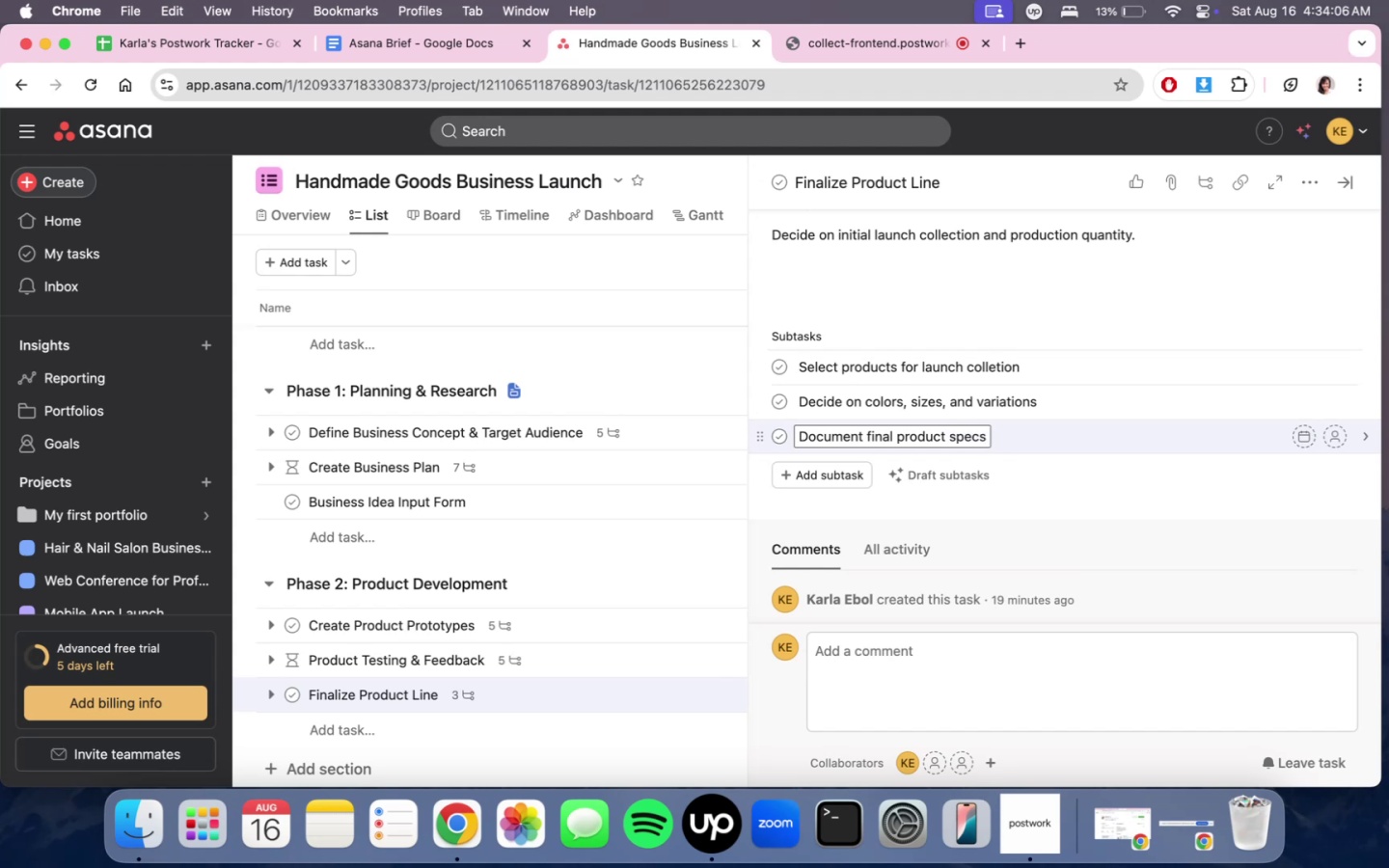 
type(Approve )
 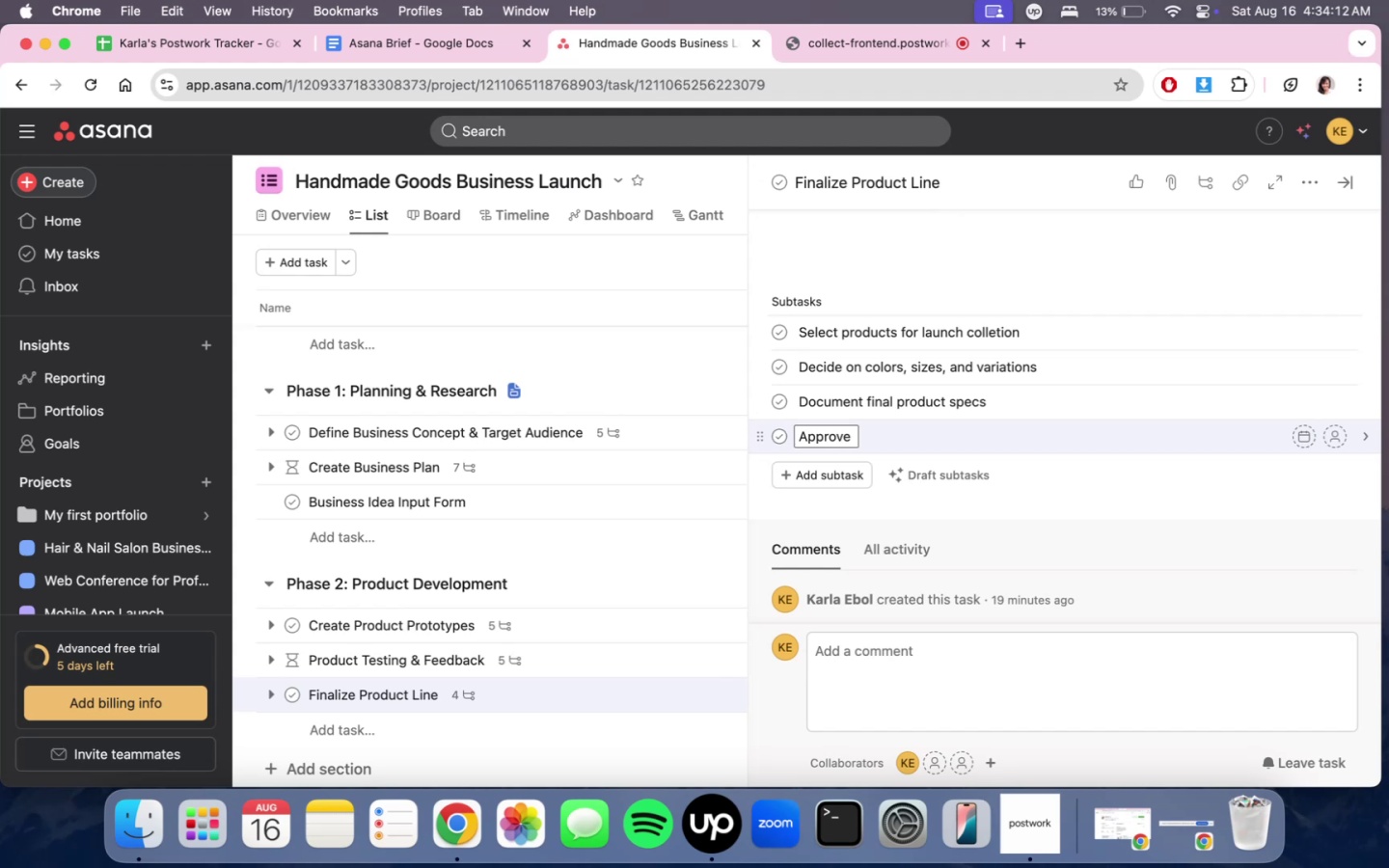 
wait(5.33)
 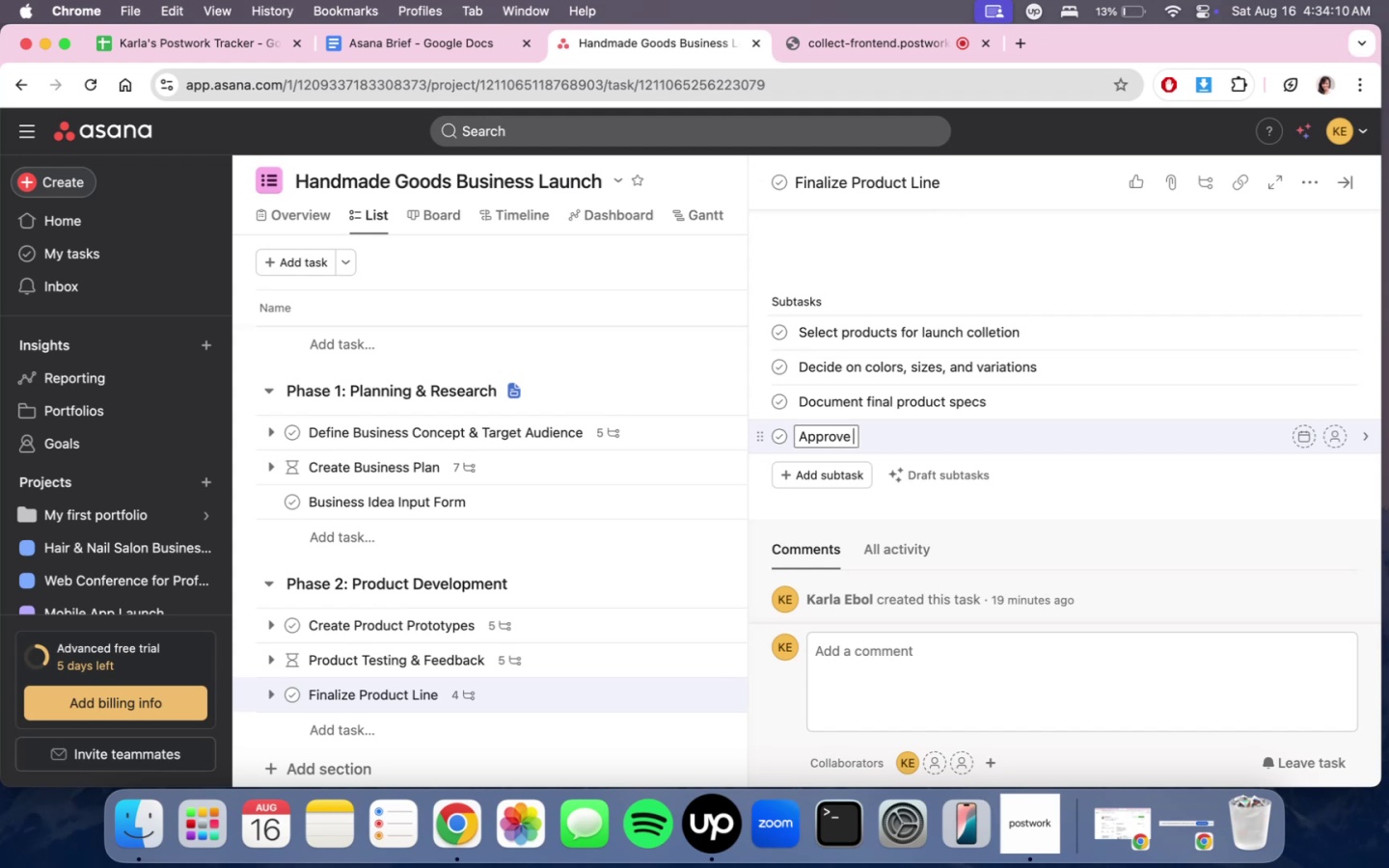 
type(prodcut)
key(Backspace)
key(Backspace)
key(Backspace)
type(uction schedule)
 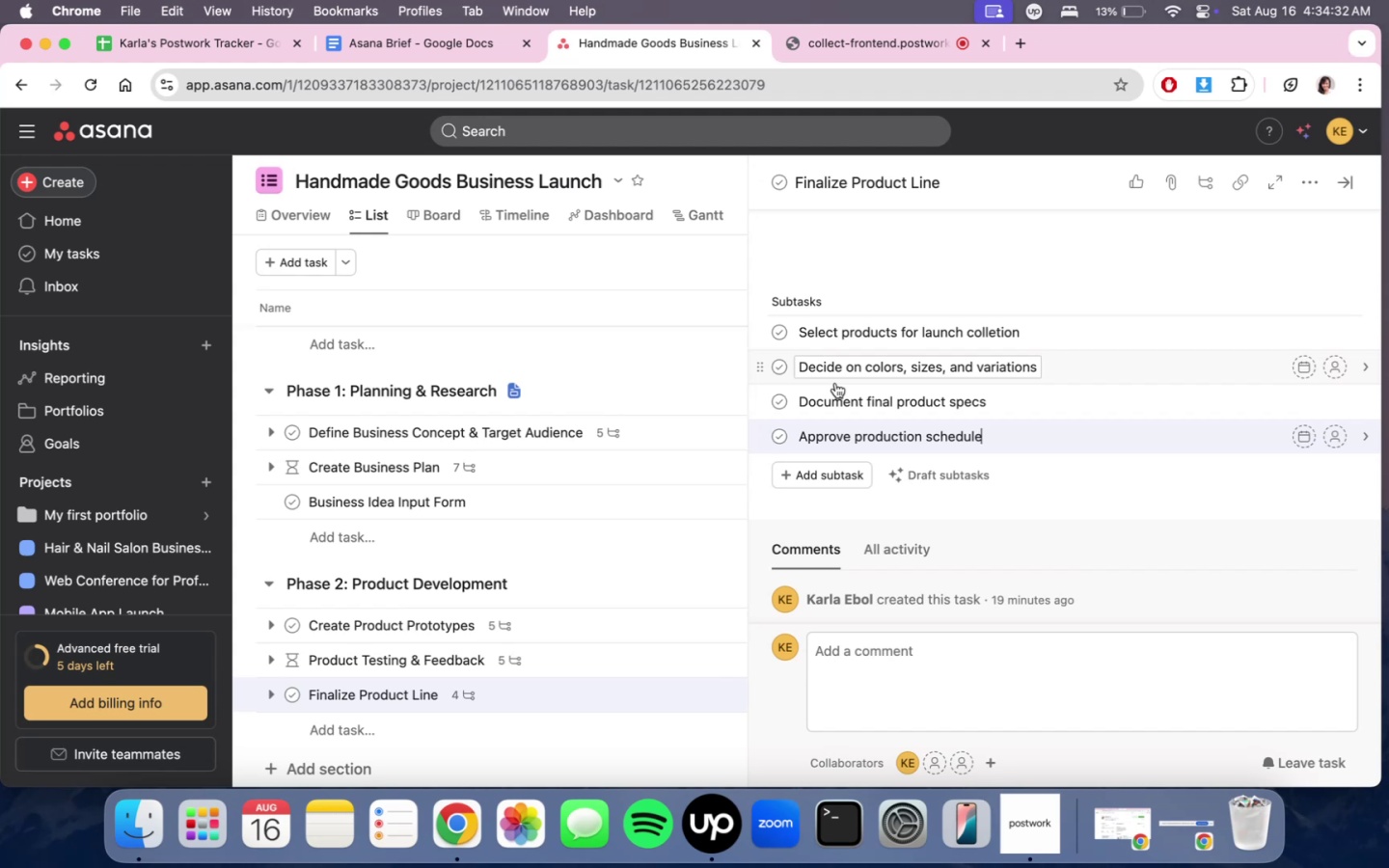 
wait(17.32)
 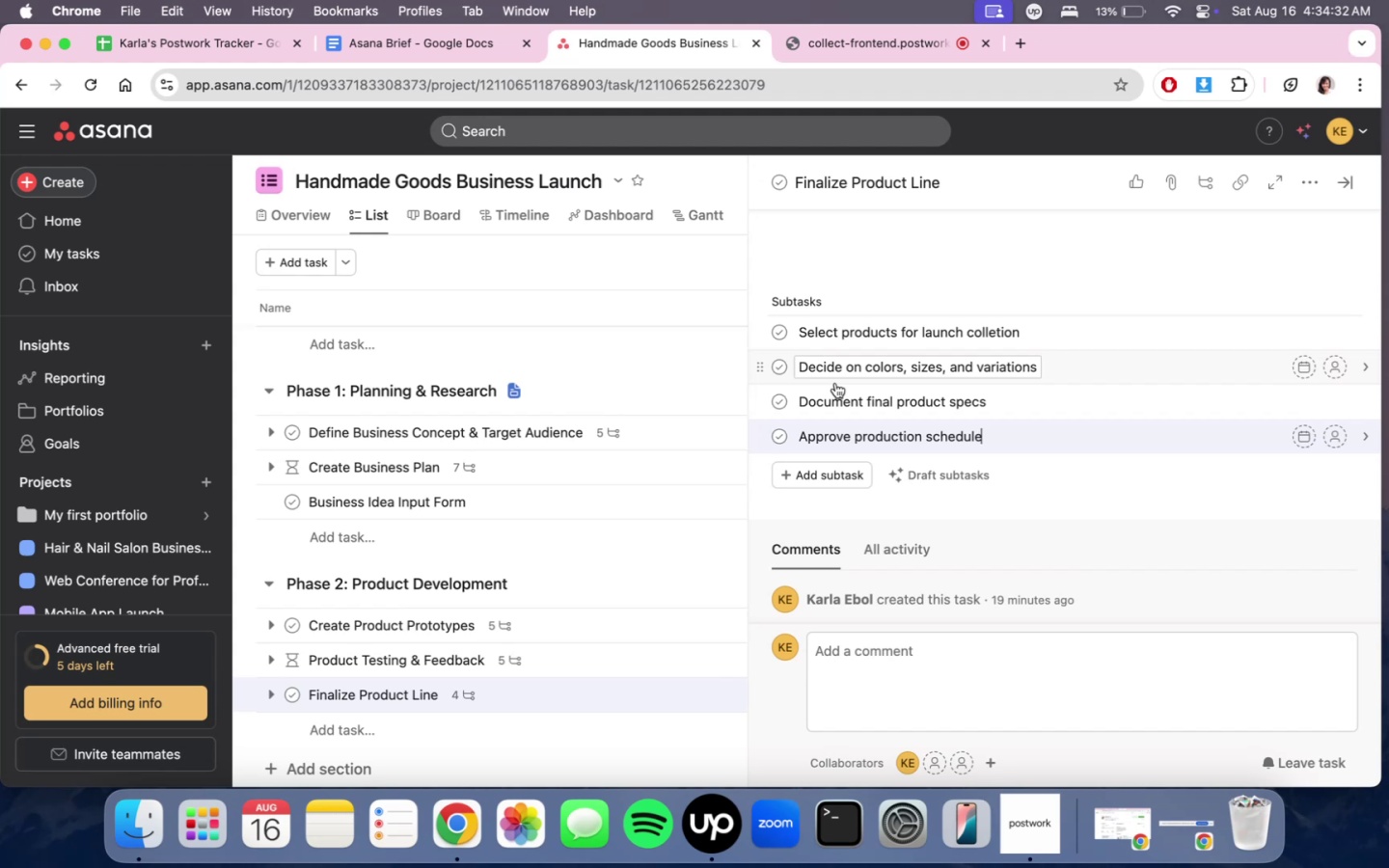 
scroll: coordinate [689, 422], scroll_direction: down, amount: 1.0
 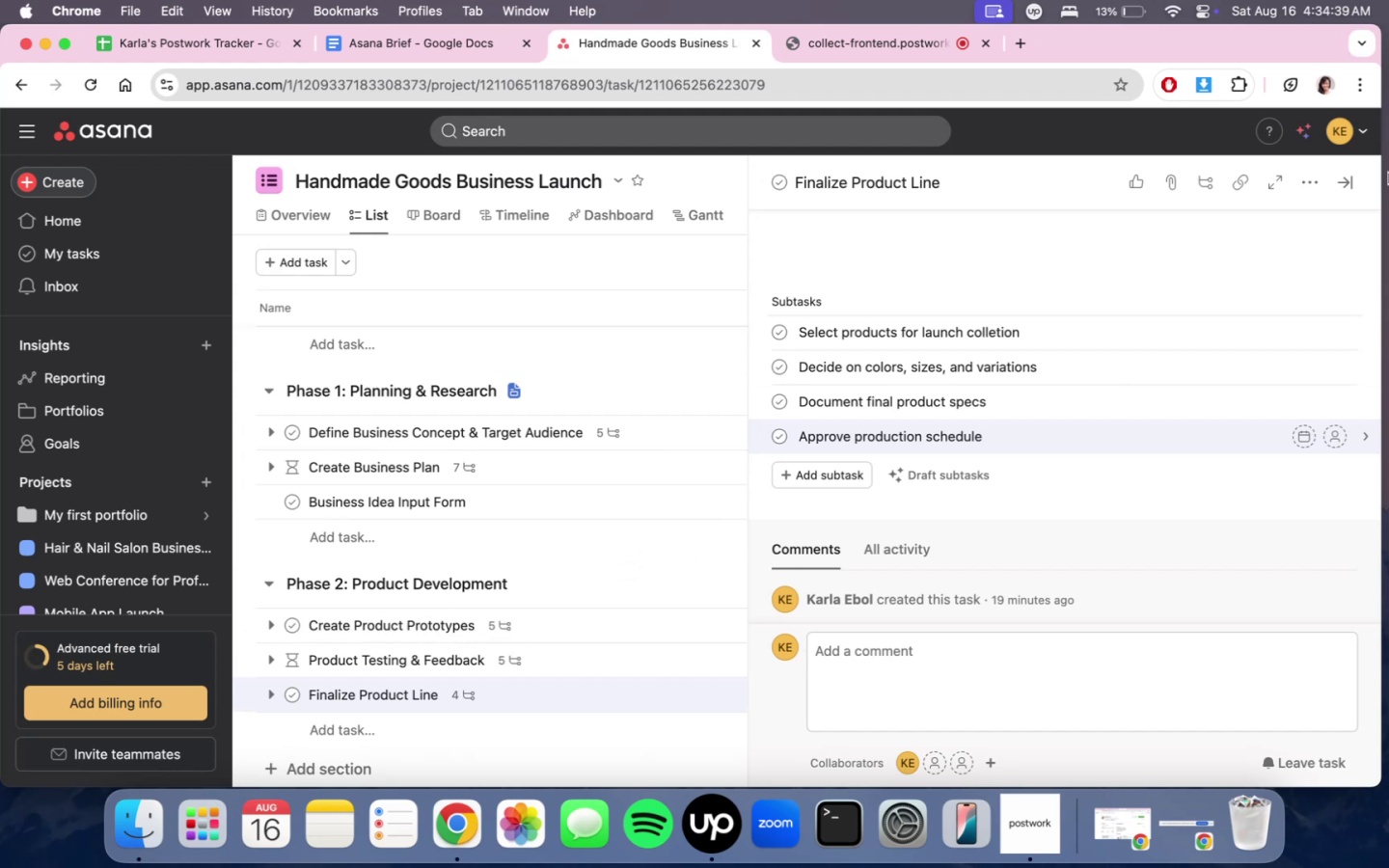 
left_click([1349, 178])
 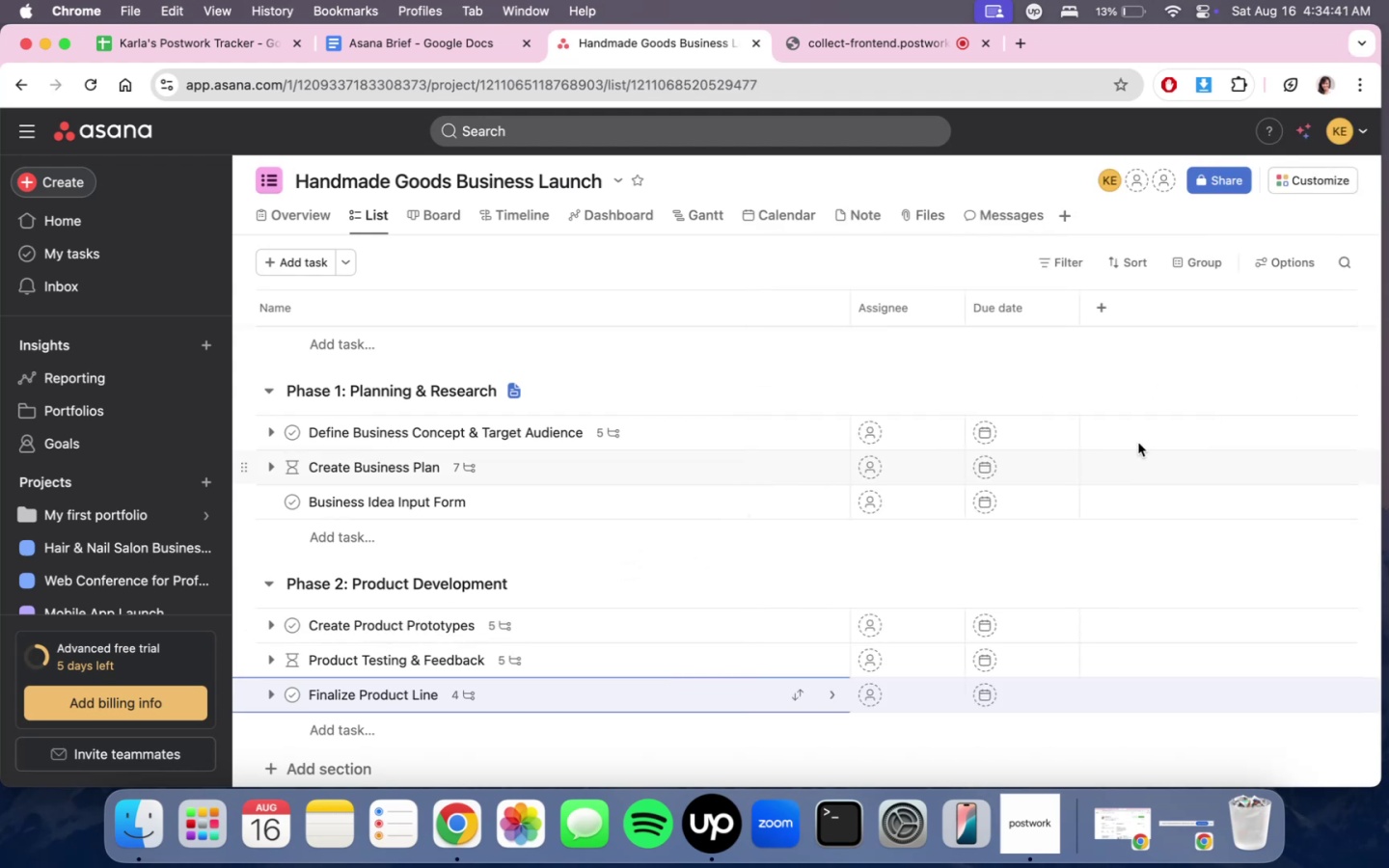 
scroll: coordinate [1186, 416], scroll_direction: down, amount: 7.0
 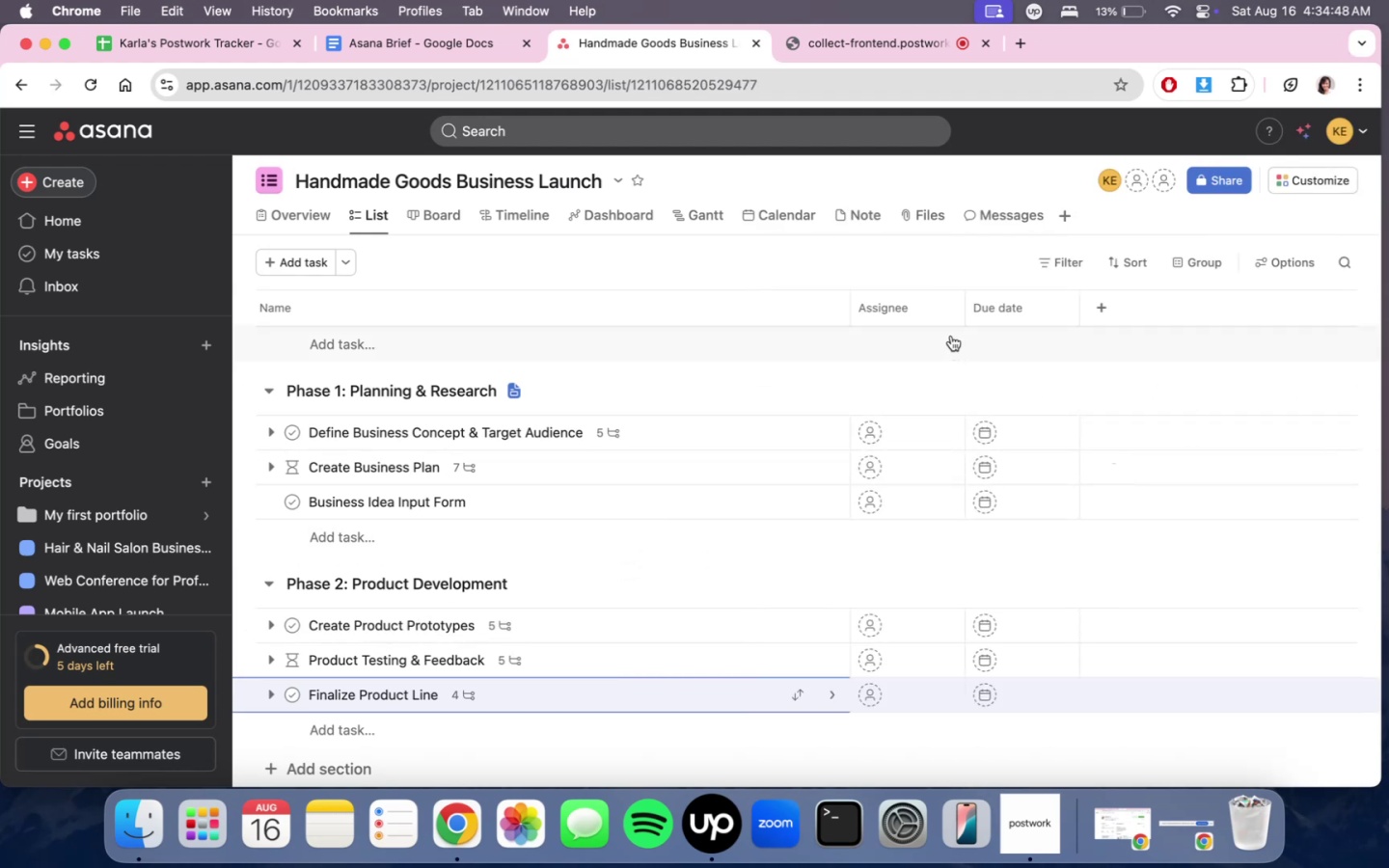 
wait(11.82)
 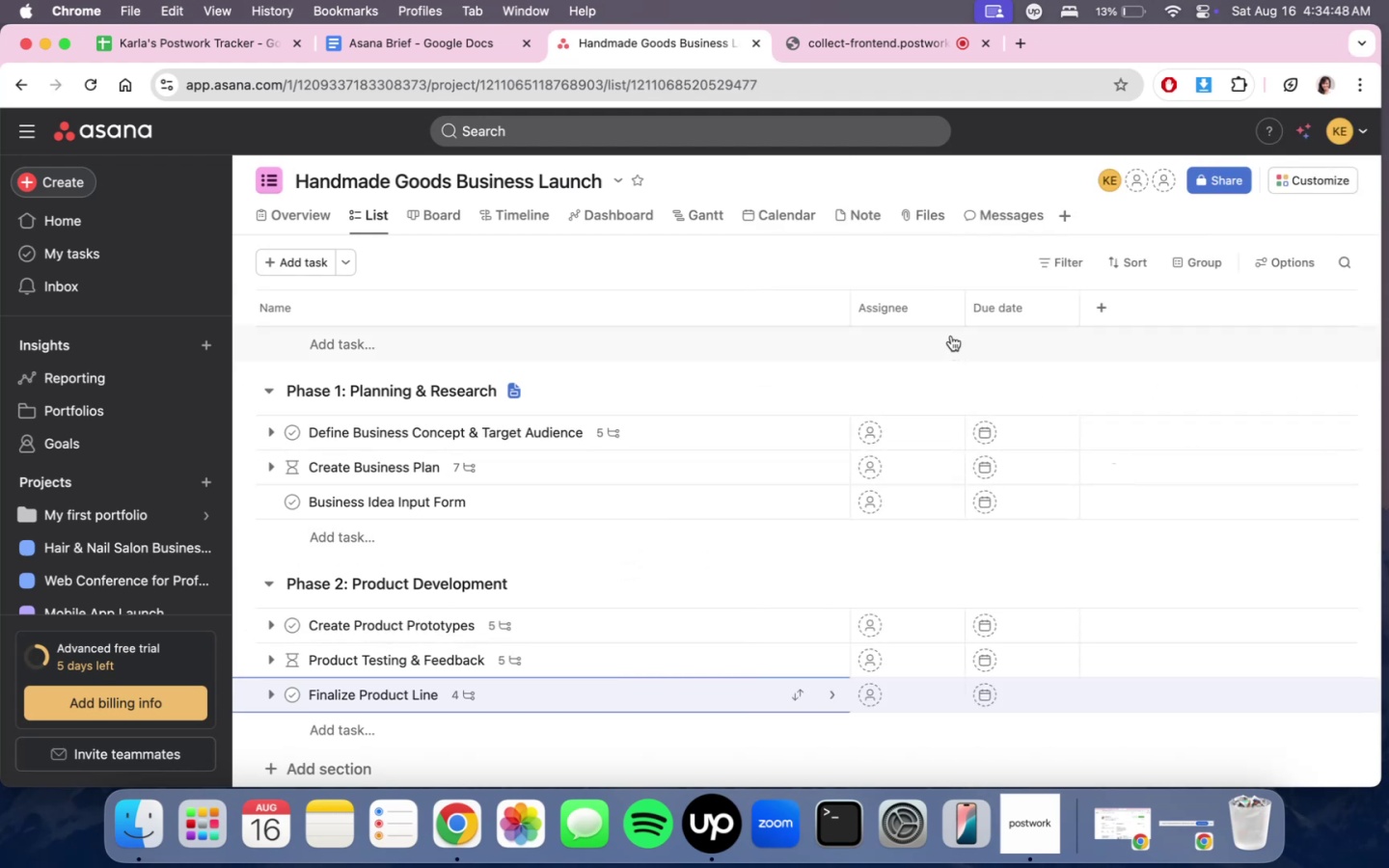 
left_click([937, 426])
 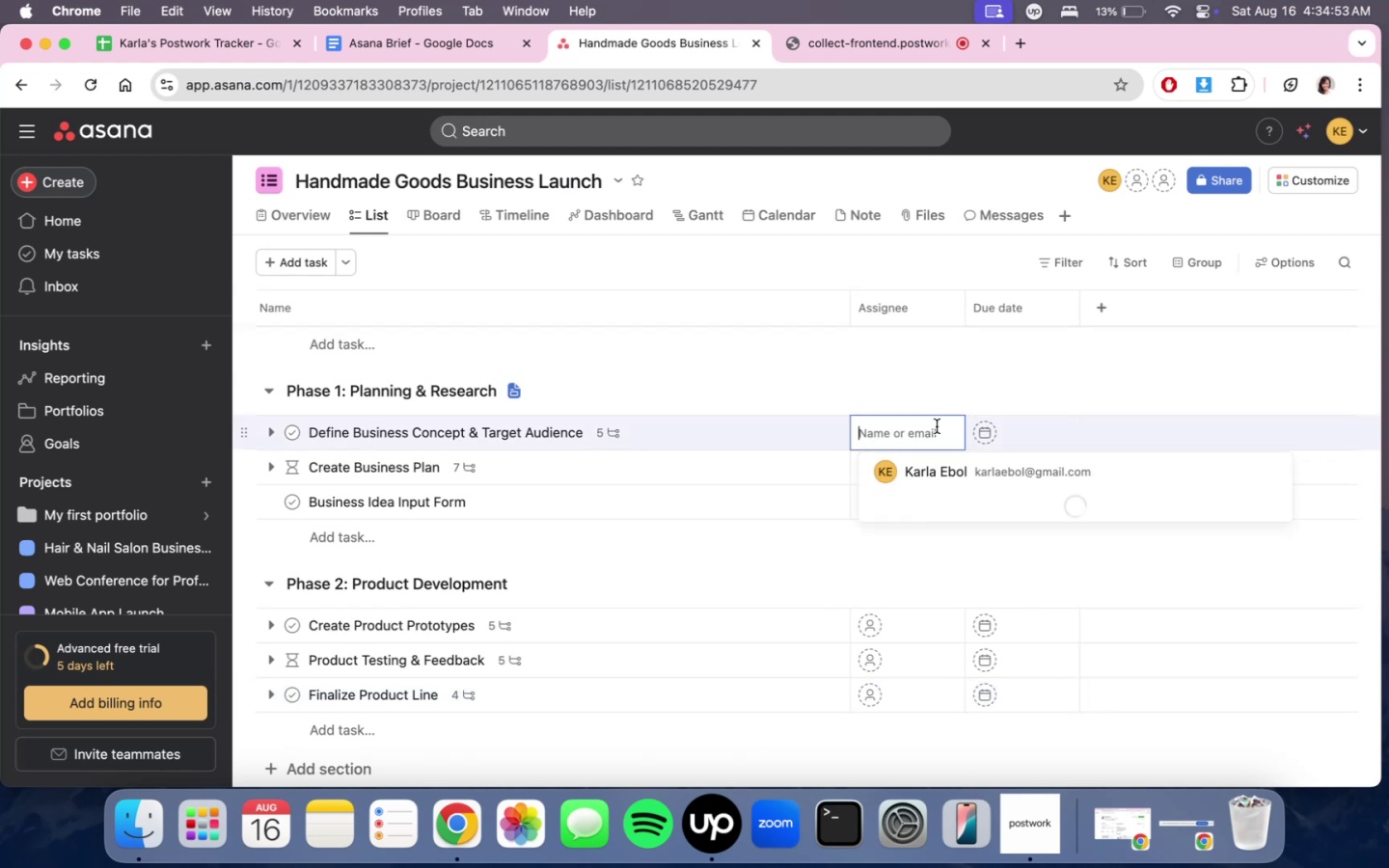 
scroll: coordinate [1046, 598], scroll_direction: down, amount: 11.0
 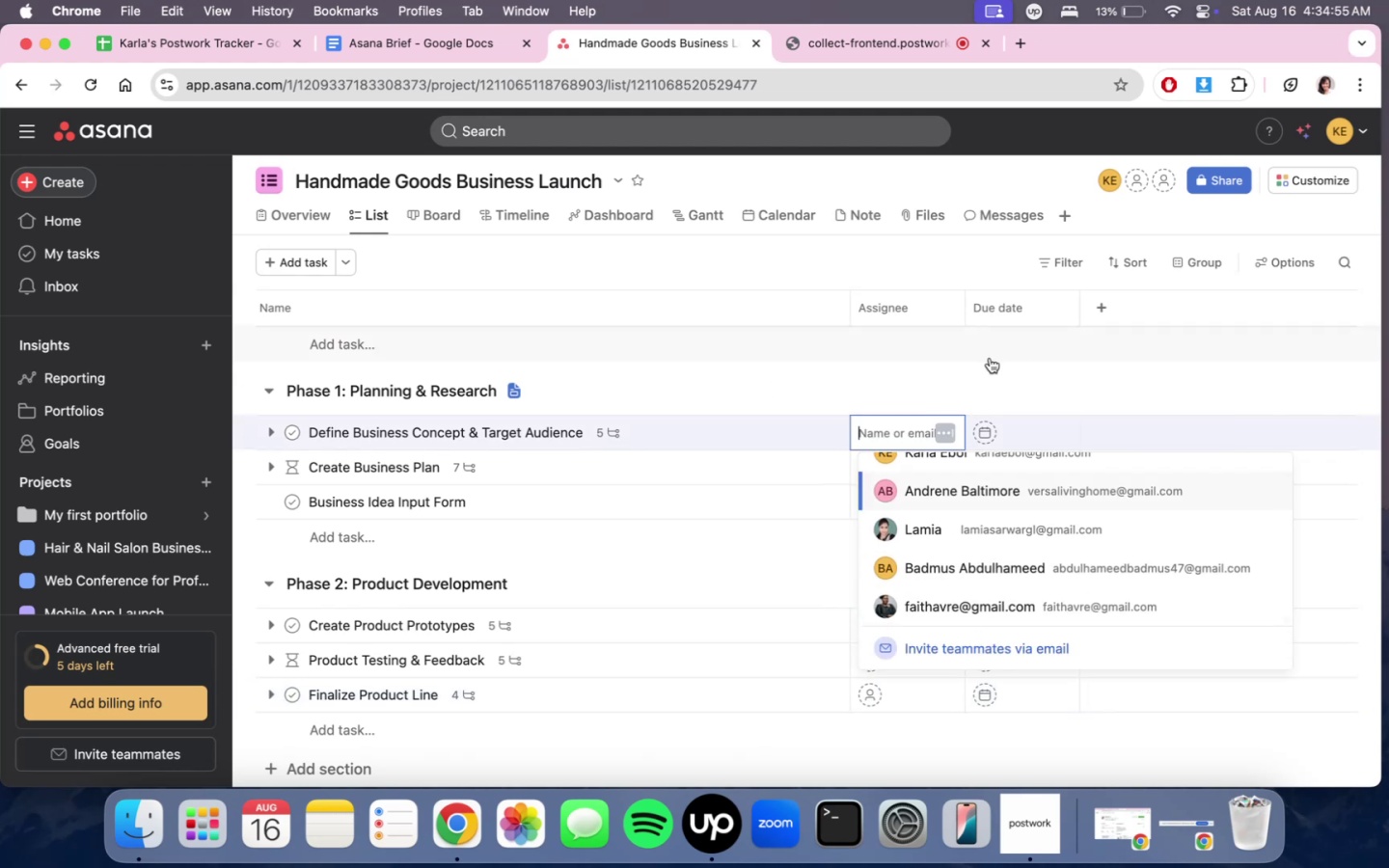 
left_click([992, 368])
 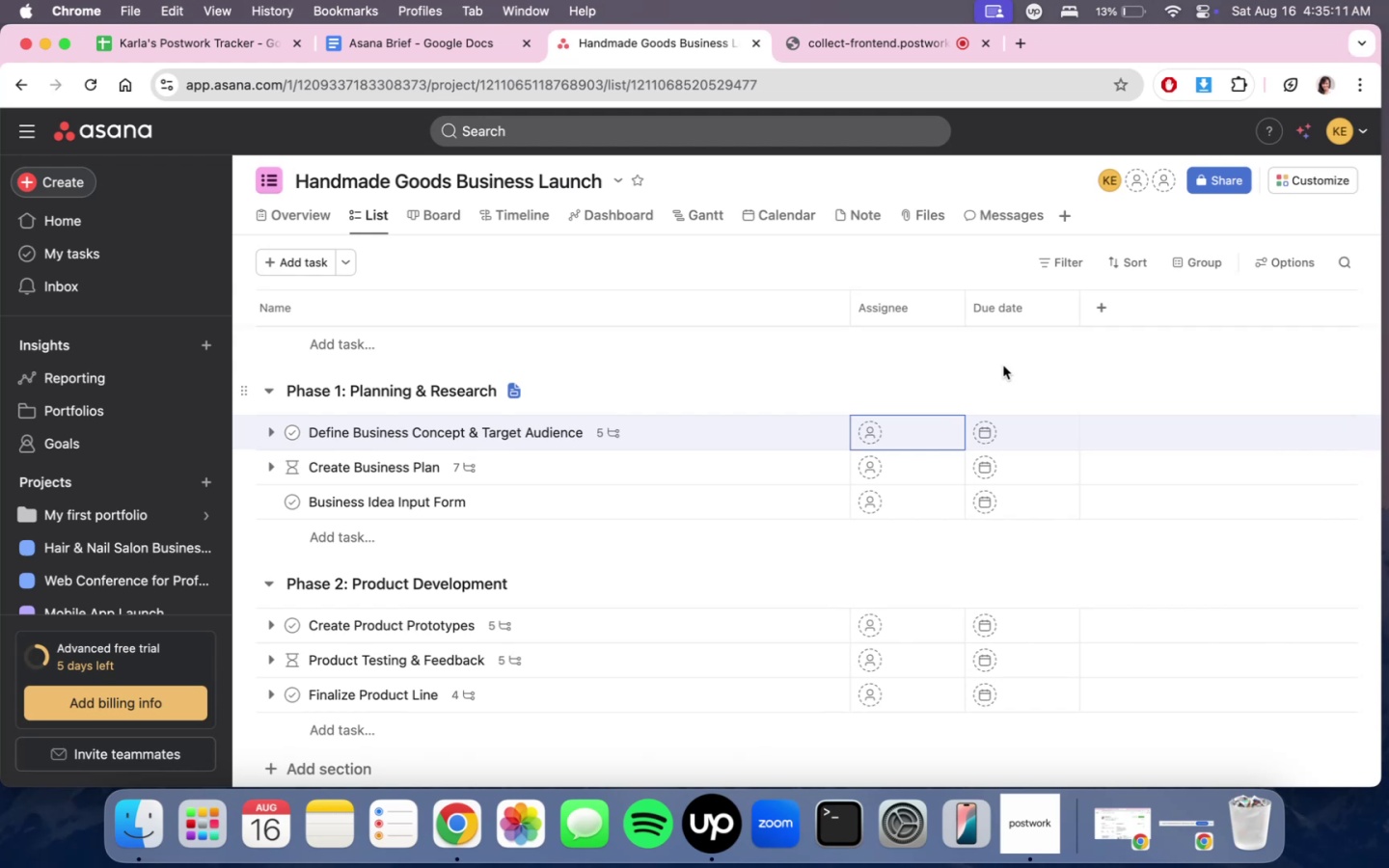 
wait(20.1)
 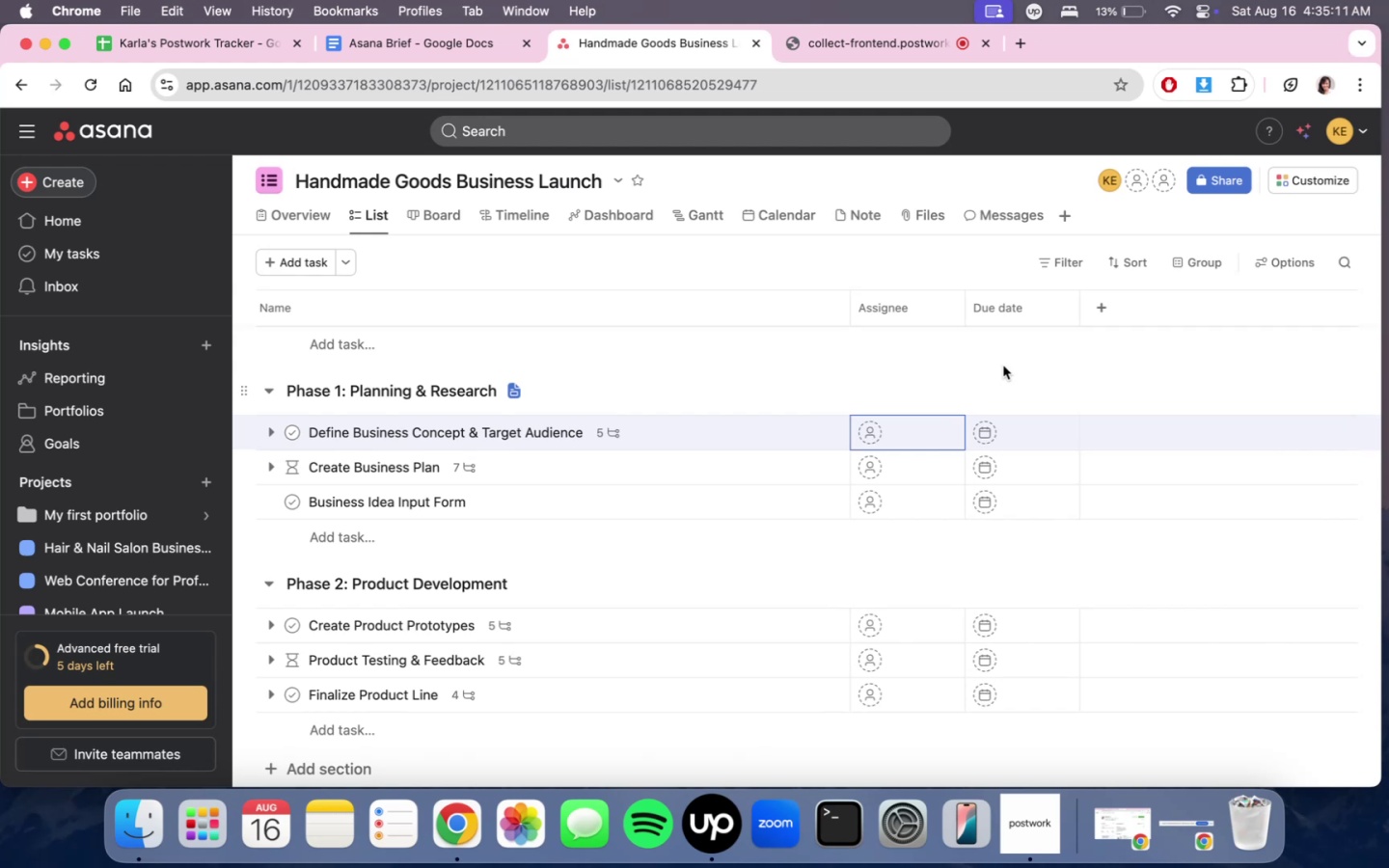 
scroll: coordinate [700, 613], scroll_direction: down, amount: 3.0
 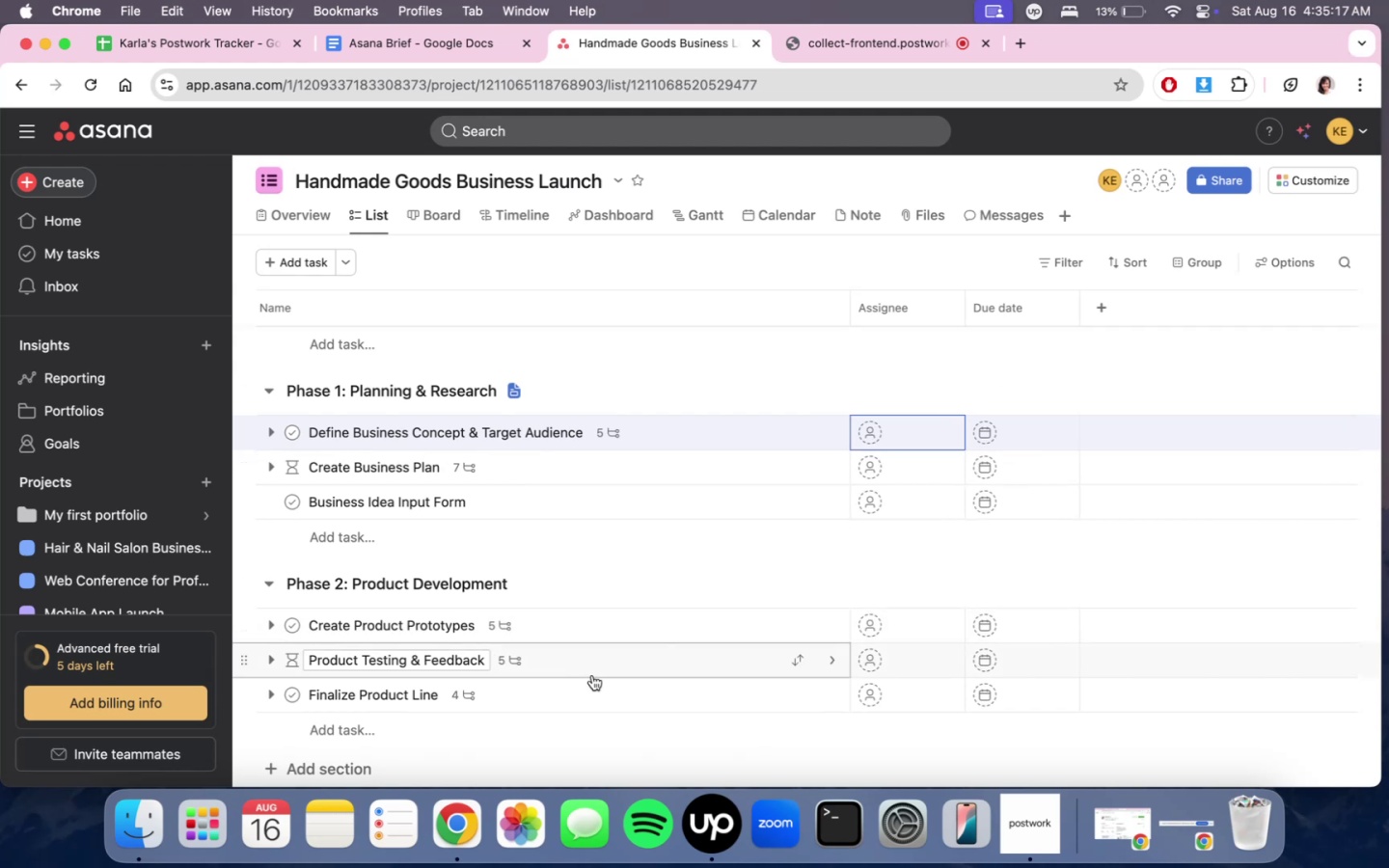 
left_click([588, 687])
 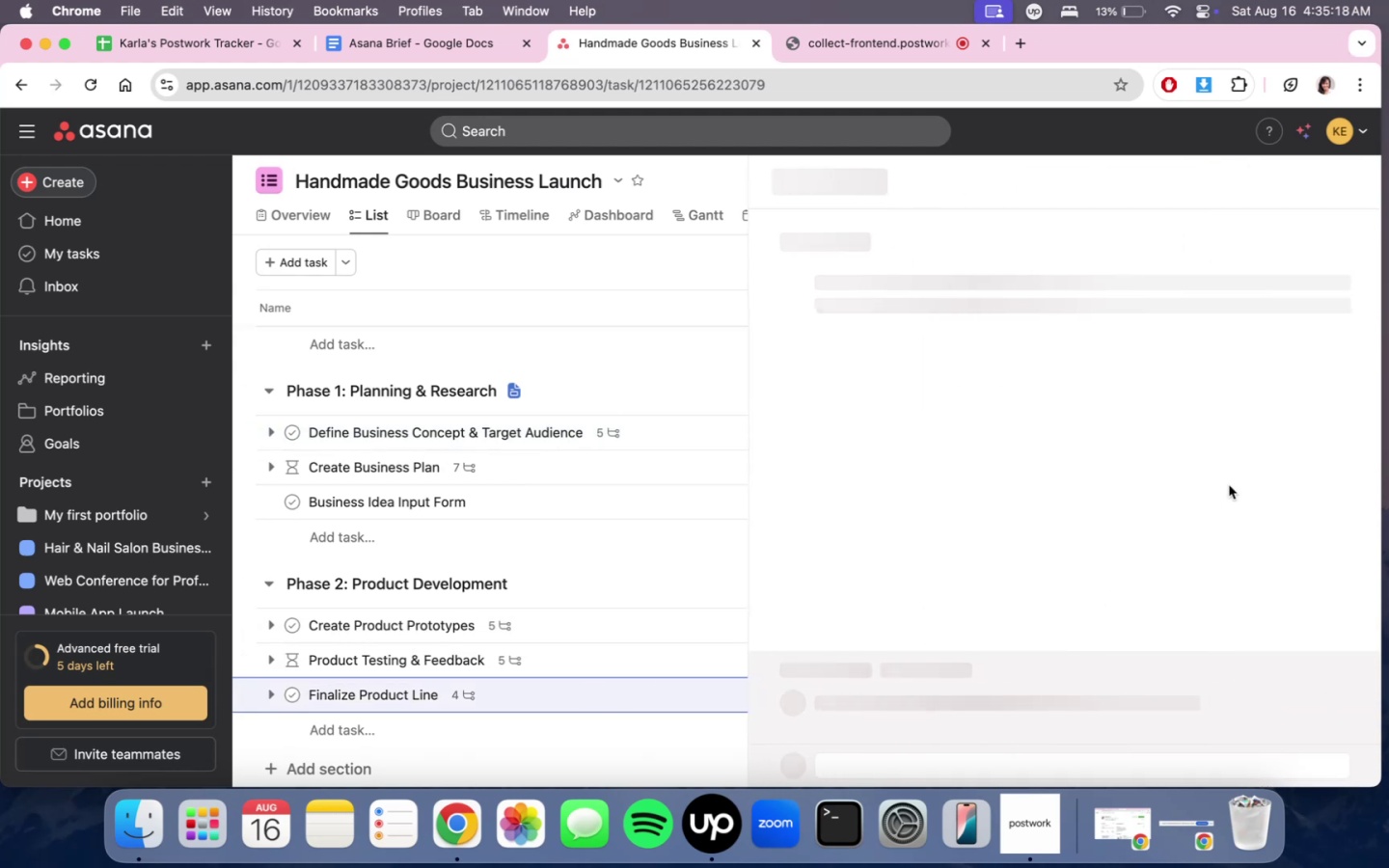 
scroll: coordinate [1200, 531], scroll_direction: down, amount: 5.0
 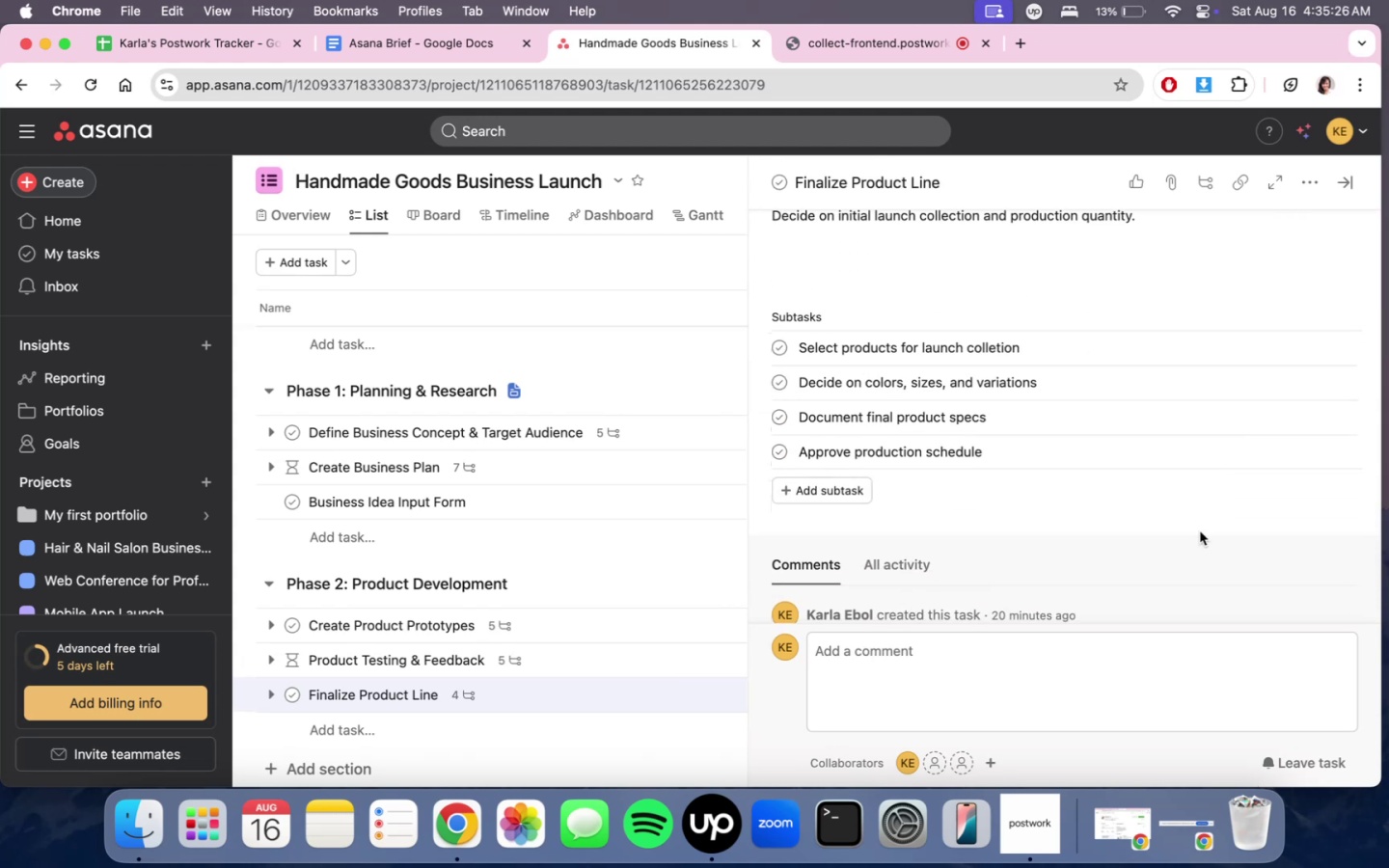 
wait(11.52)
 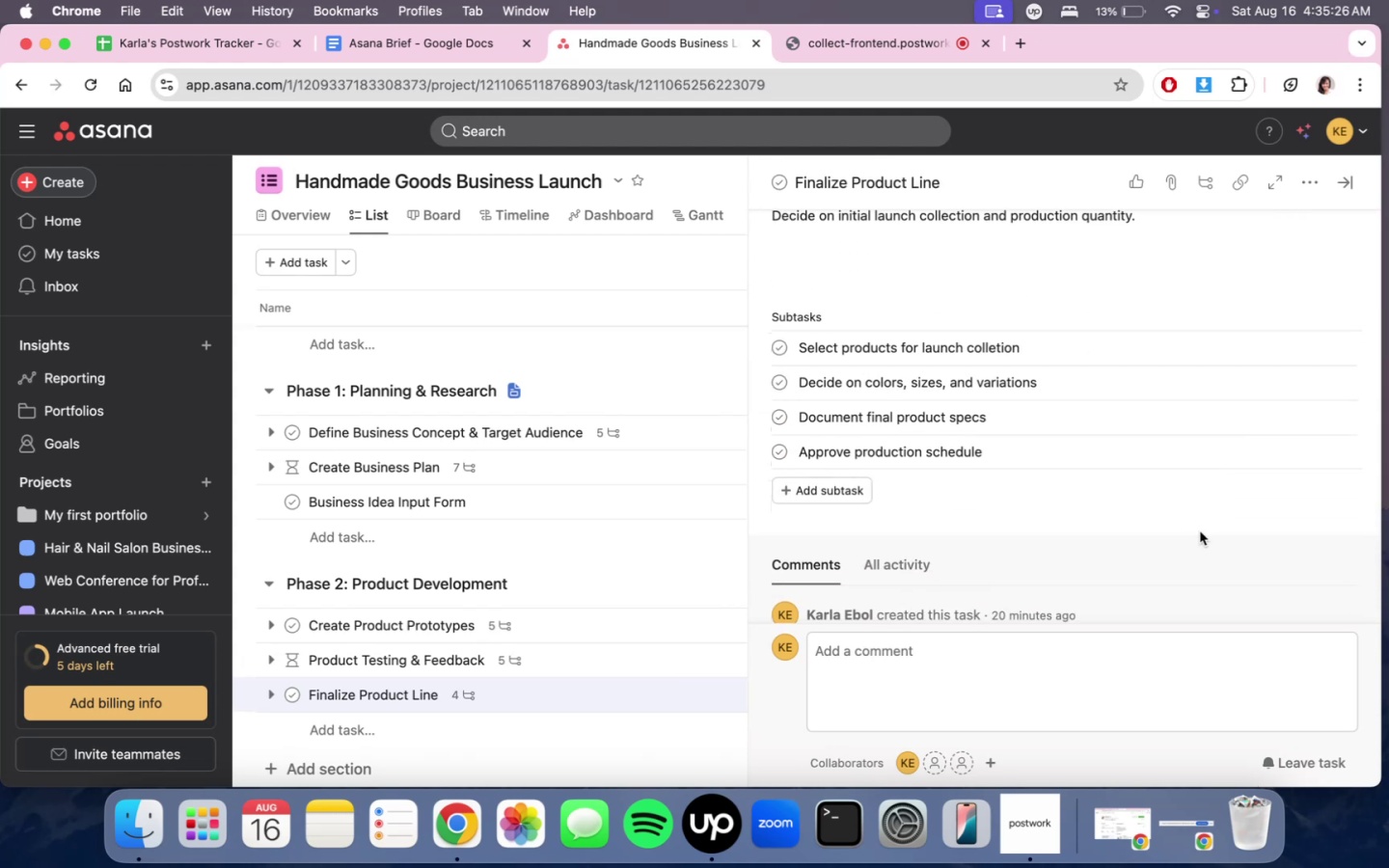 
left_click([1351, 191])
 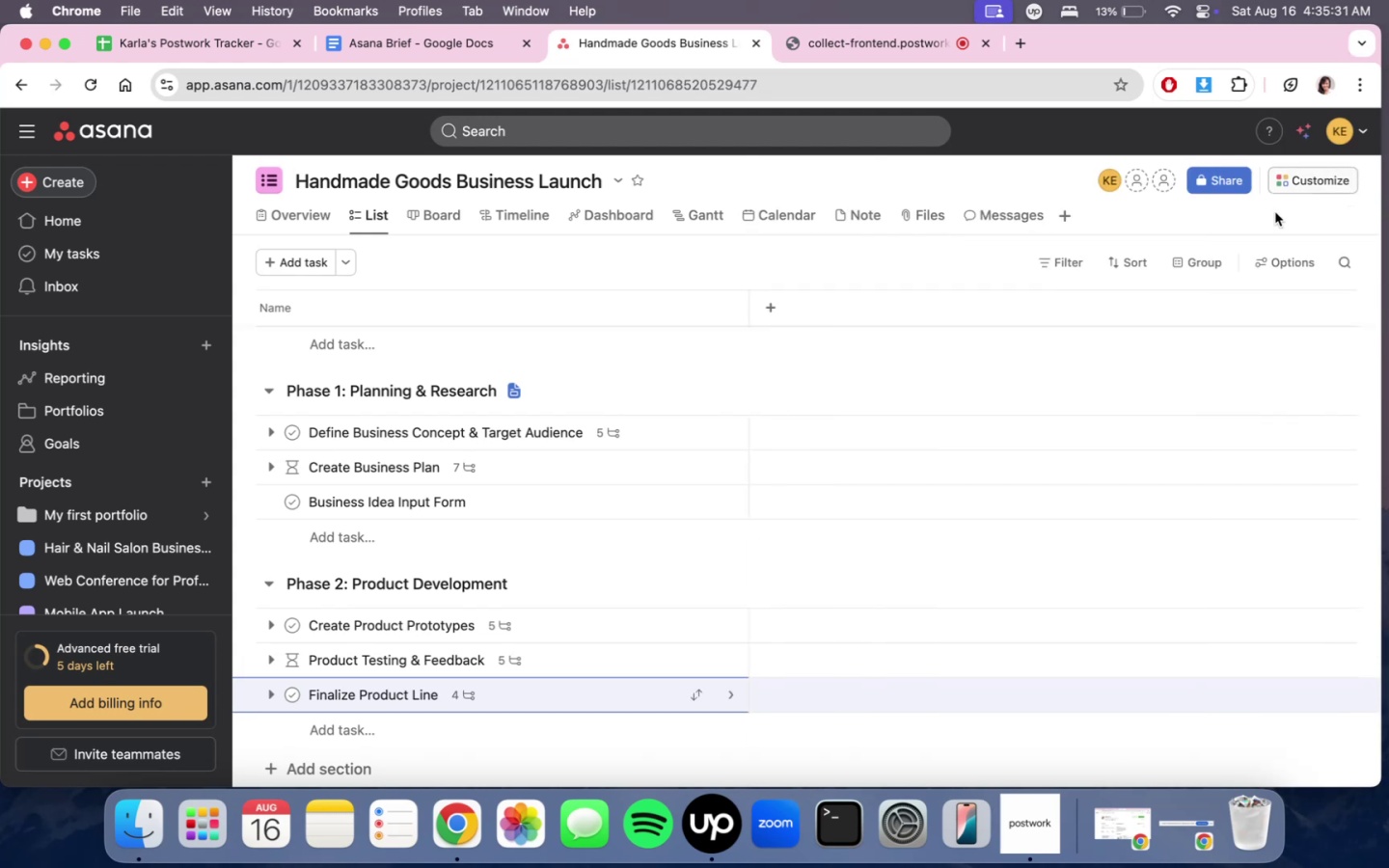 
scroll: coordinate [846, 483], scroll_direction: down, amount: 4.0
 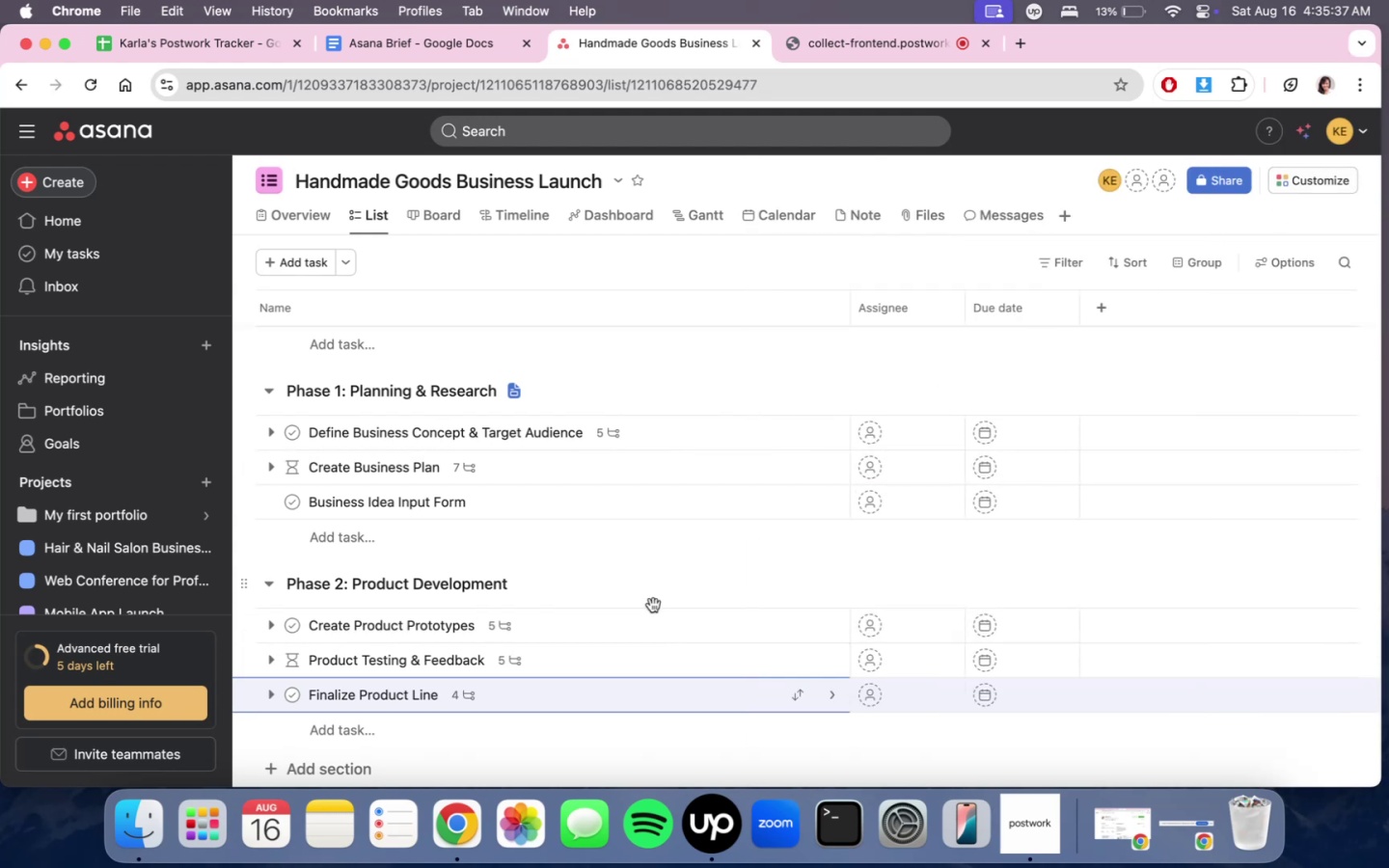 
wait(6.91)
 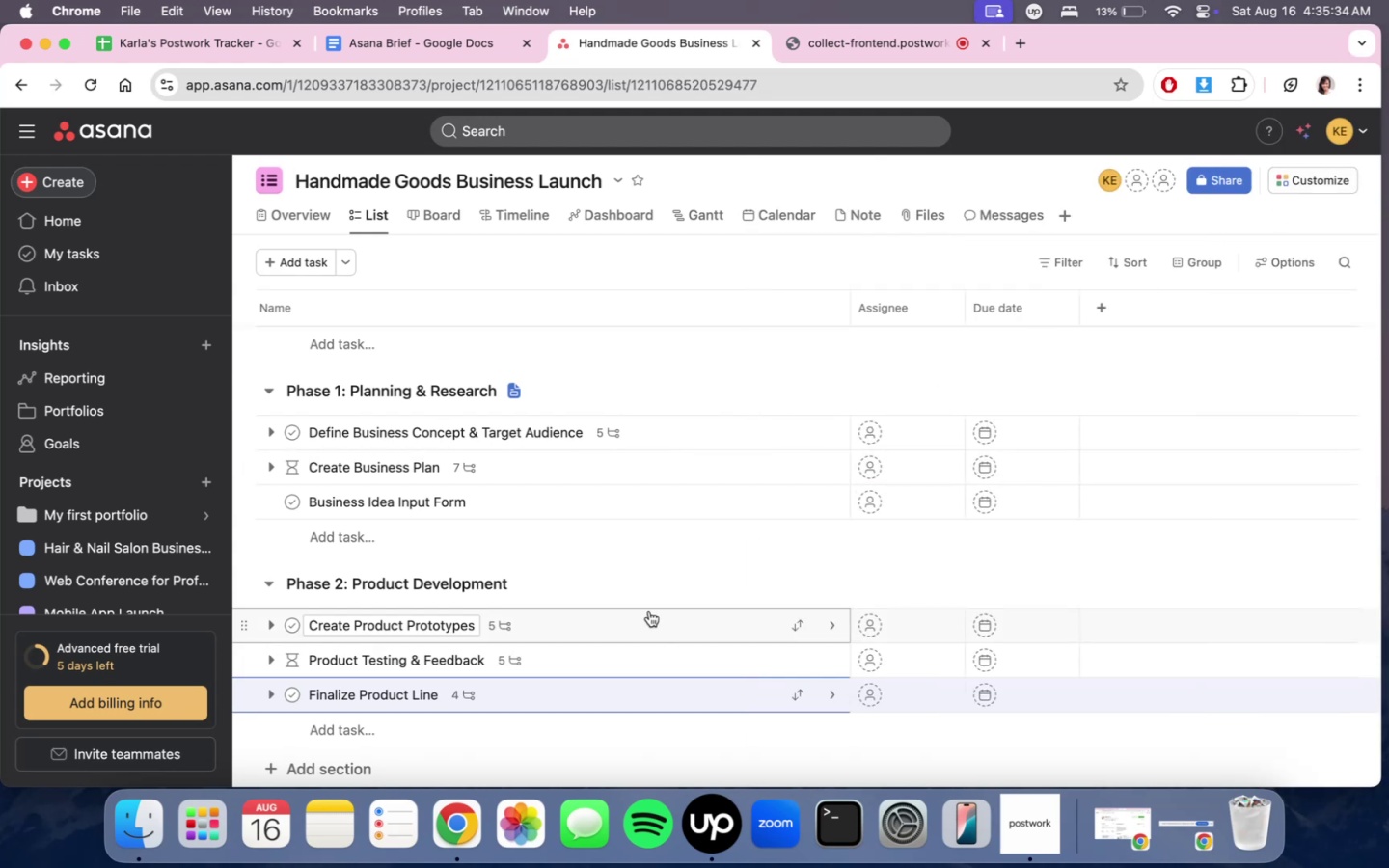 
scroll: coordinate [639, 621], scroll_direction: down, amount: 4.0
 